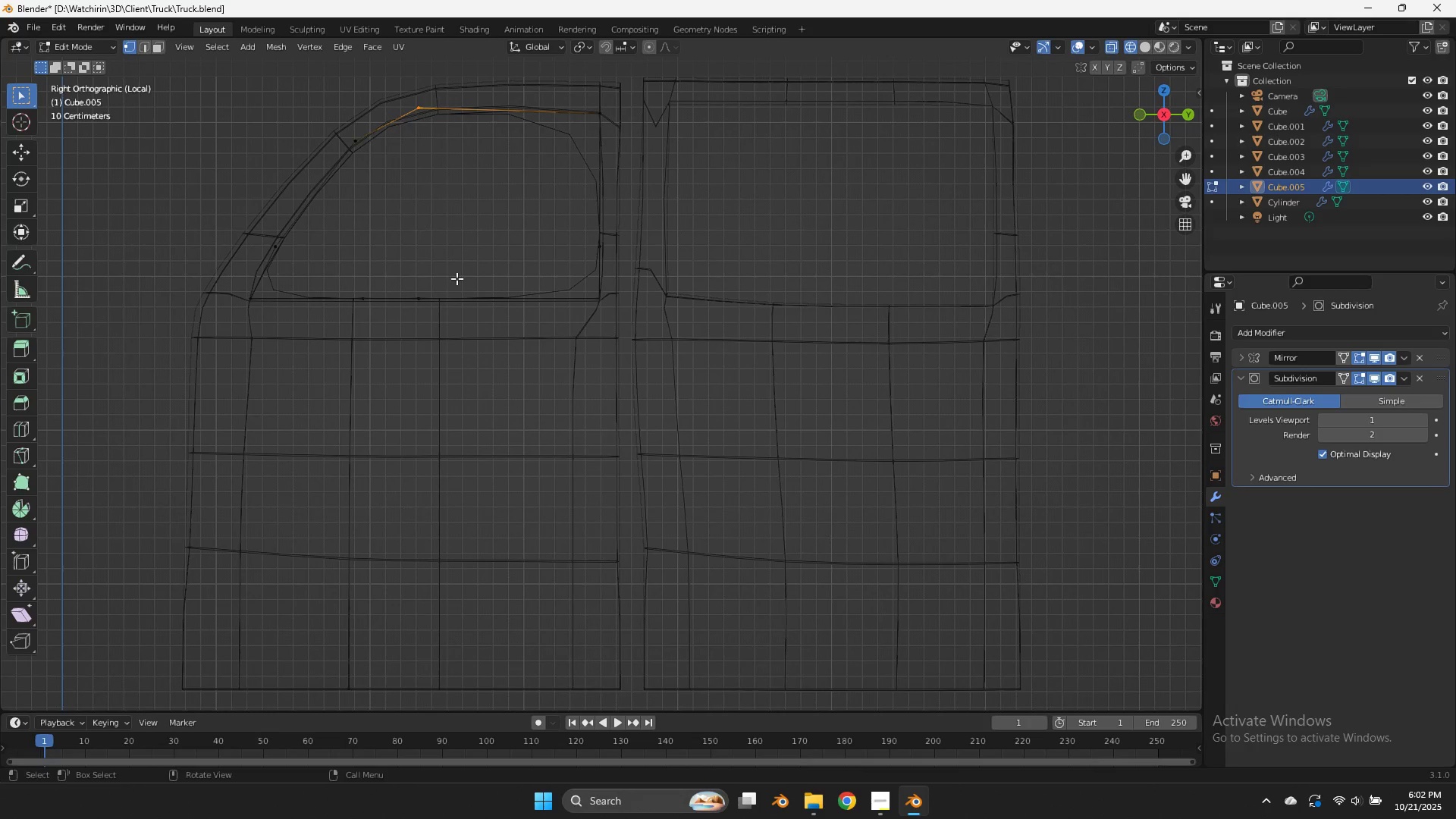 
left_click_drag(start_coordinate=[448, 293], to_coordinate=[312, 330])
 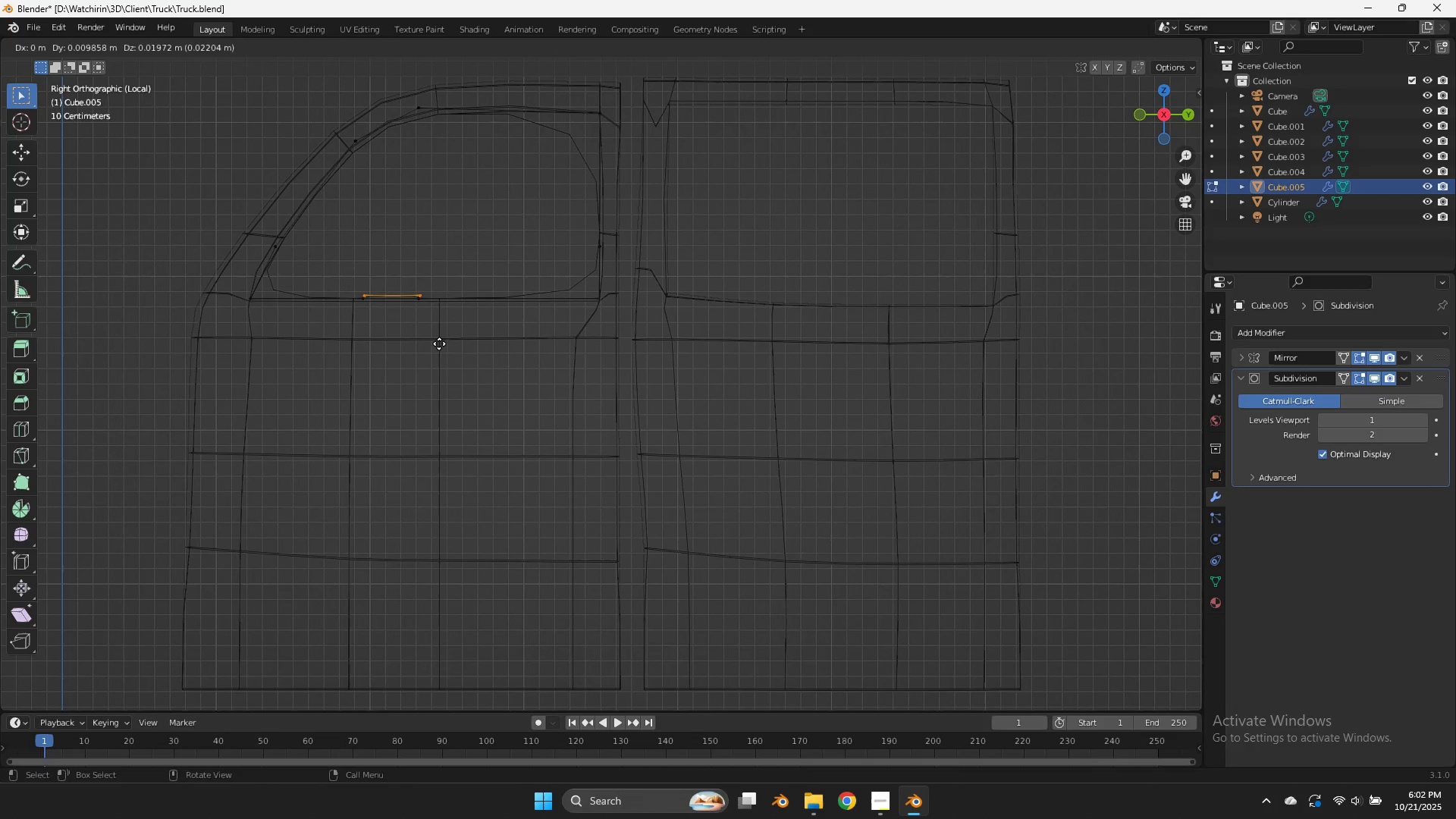 
type(ez)
 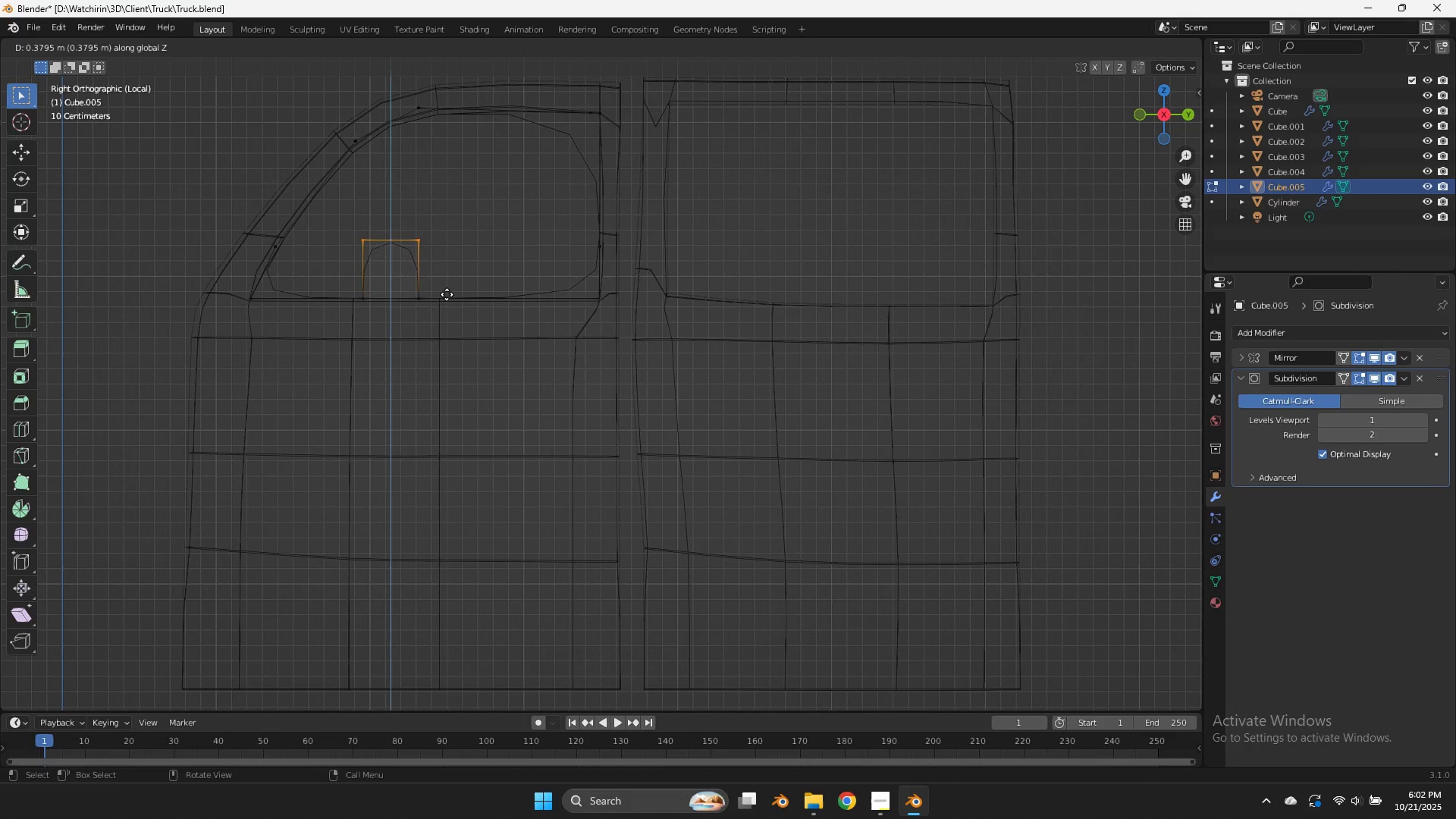 
left_click([446, 297])
 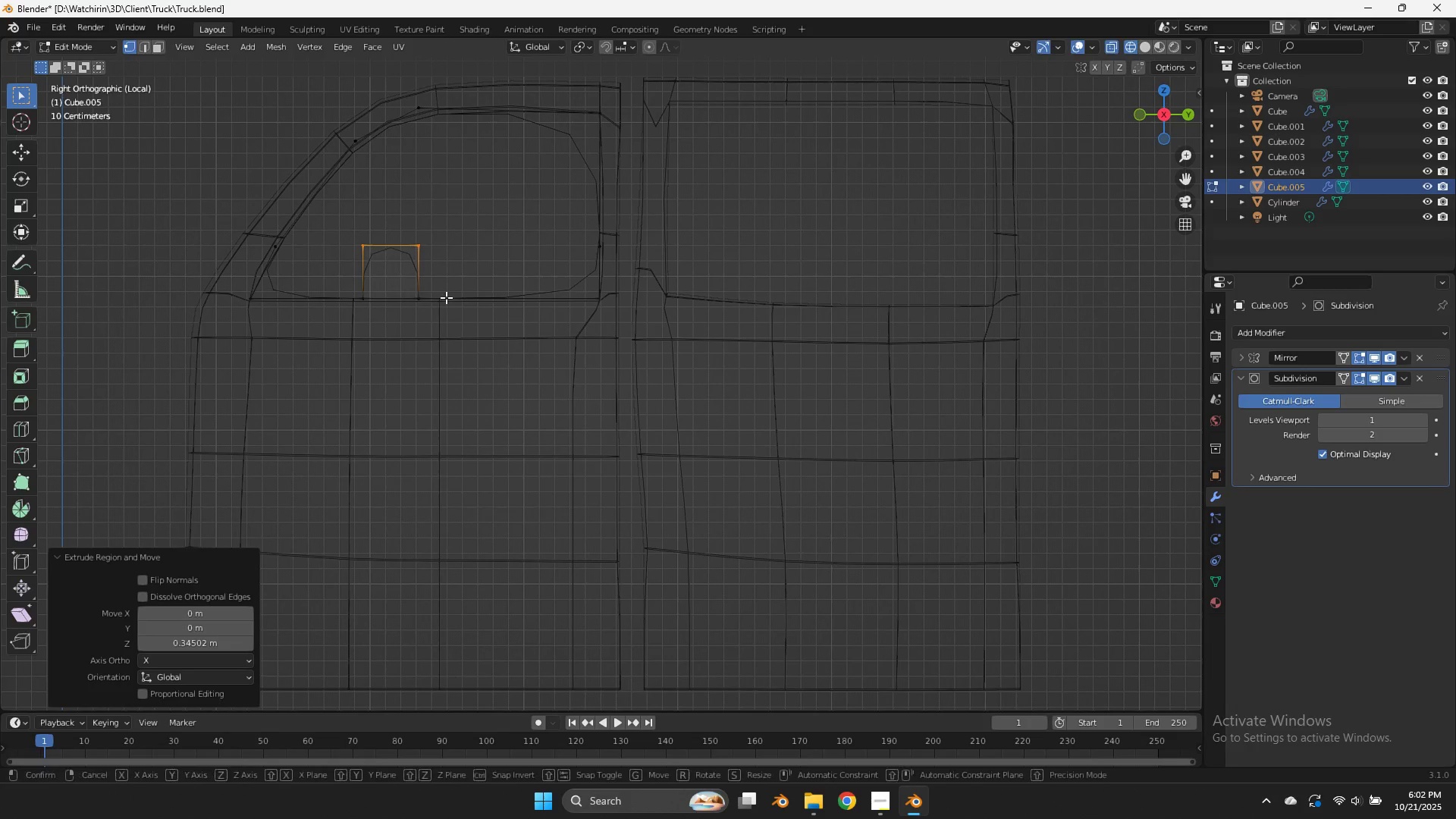 
type(gz)
 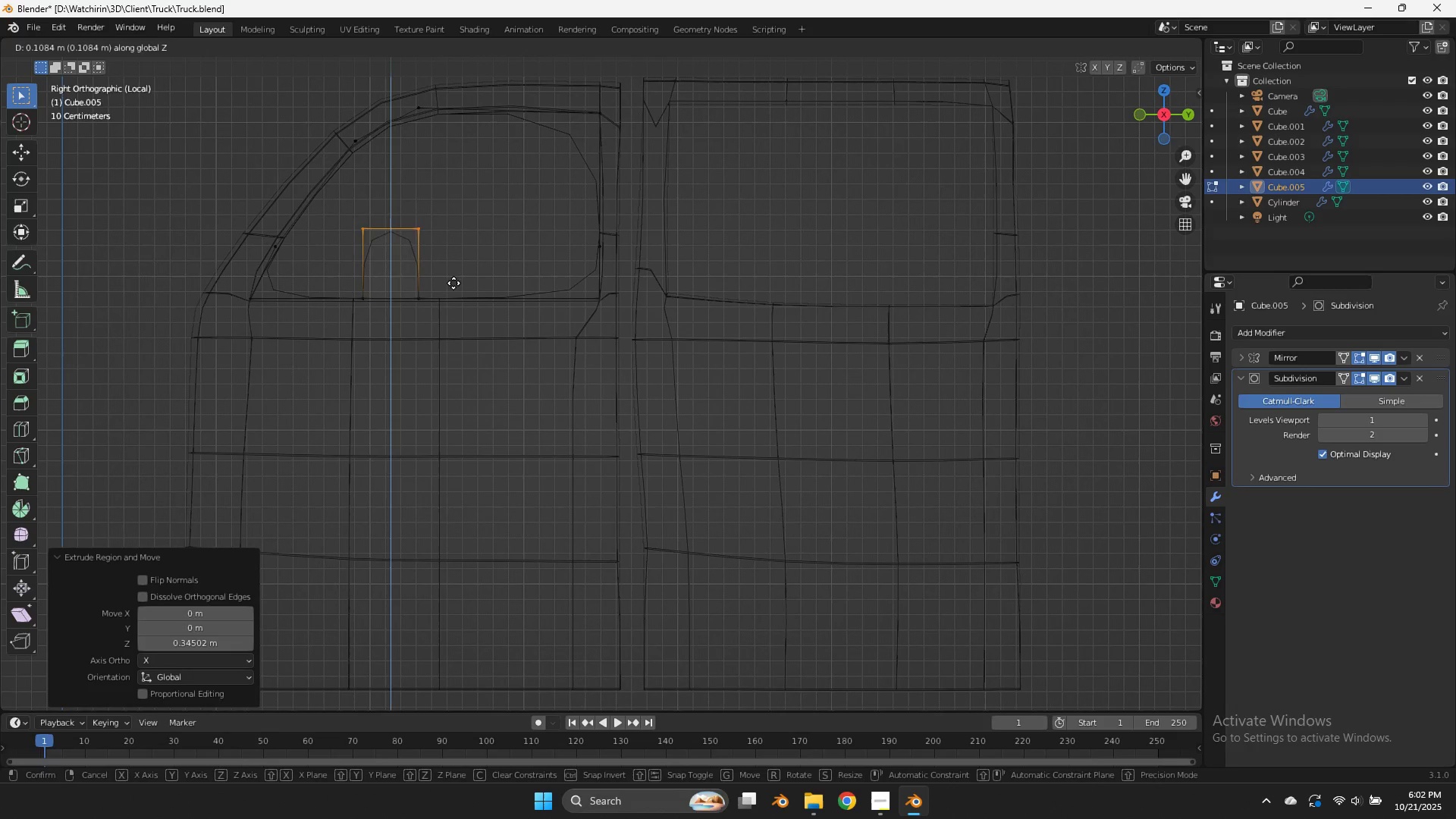 
left_click([453, 292])
 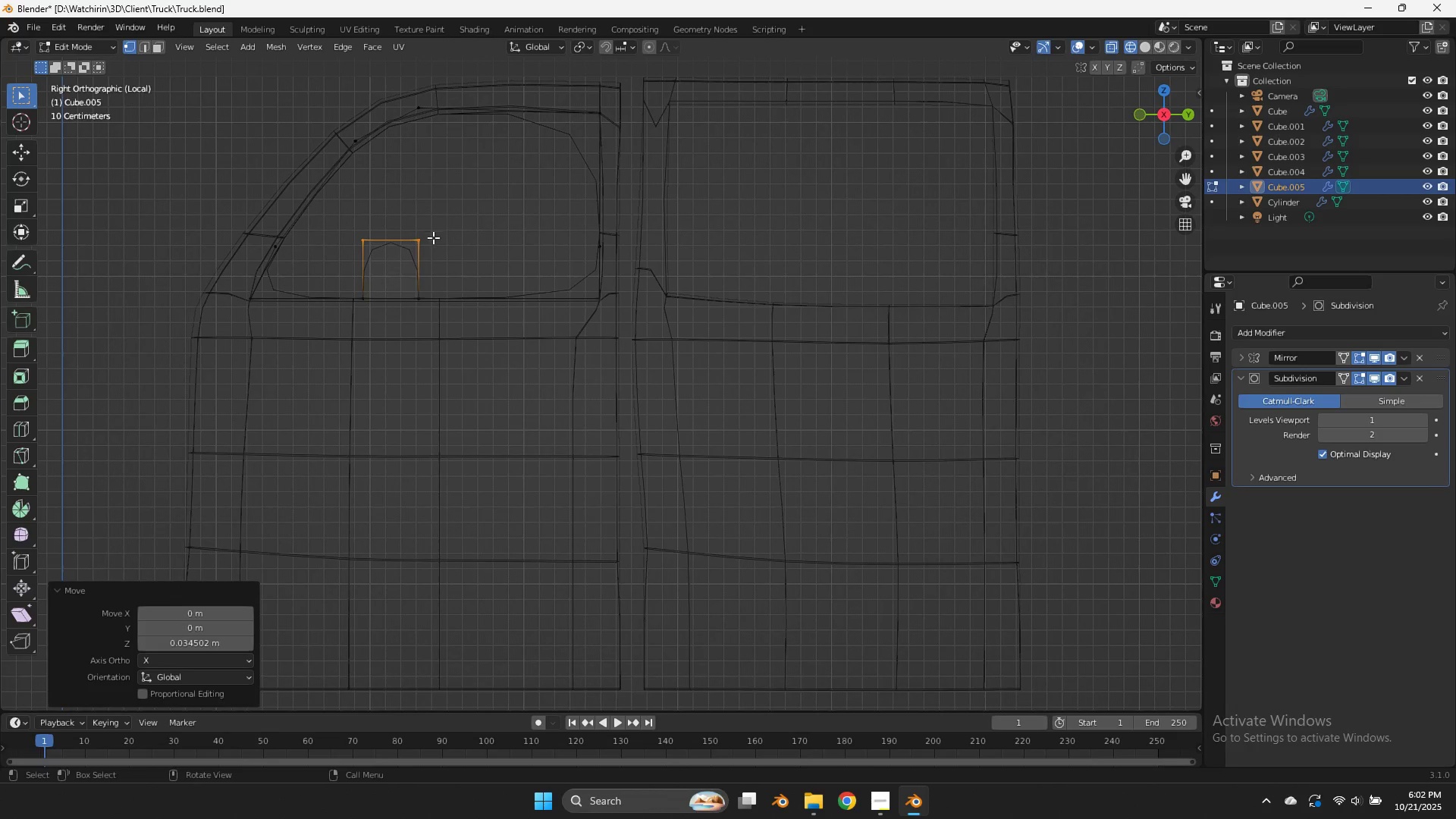 
left_click_drag(start_coordinate=[444, 209], to_coordinate=[401, 341])
 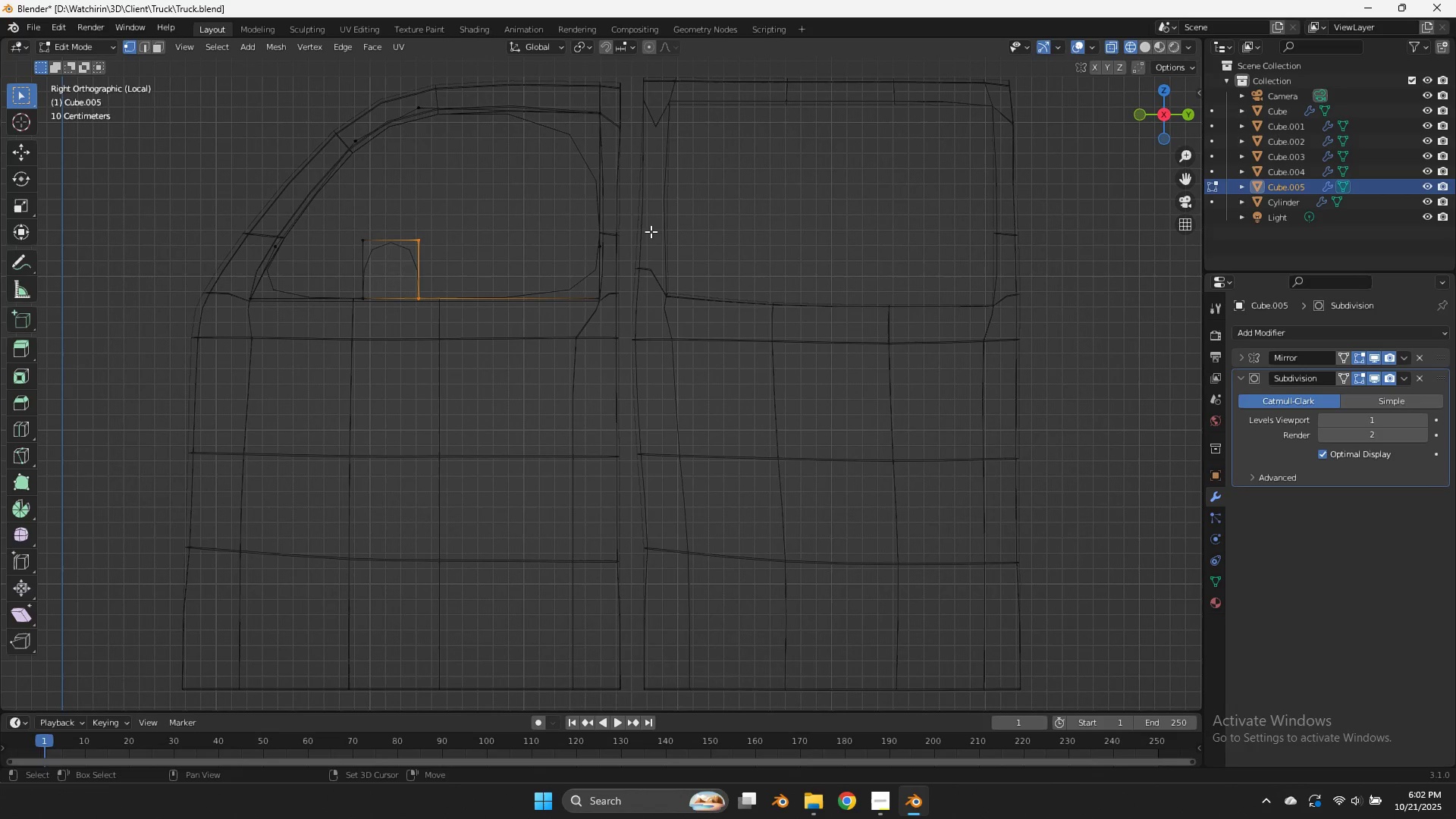 
hold_key(key=ShiftLeft, duration=0.77)
left_click_drag(start_coordinate=[644, 227], to_coordinate=[571, 337])
 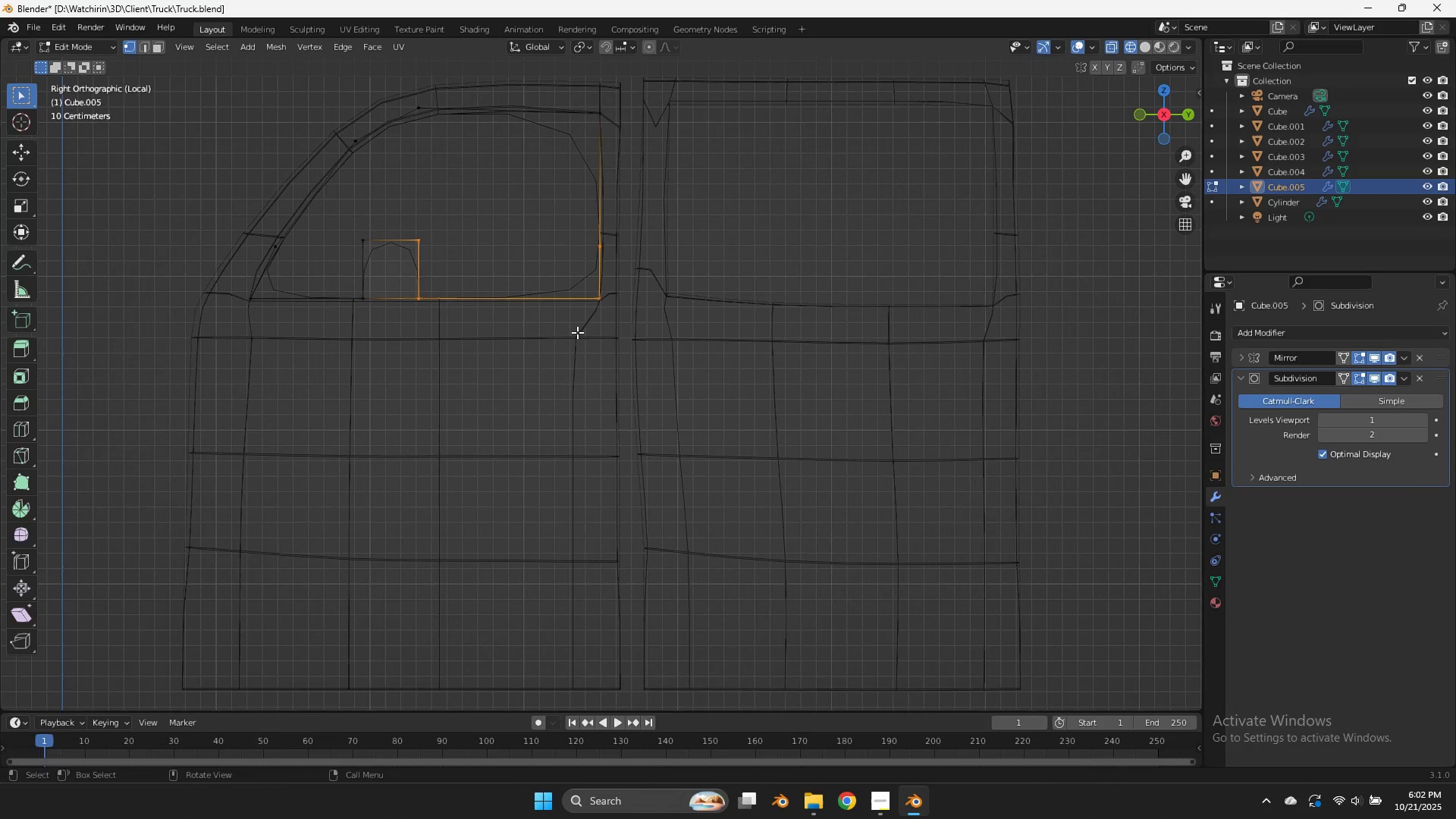 
type(dffez)
 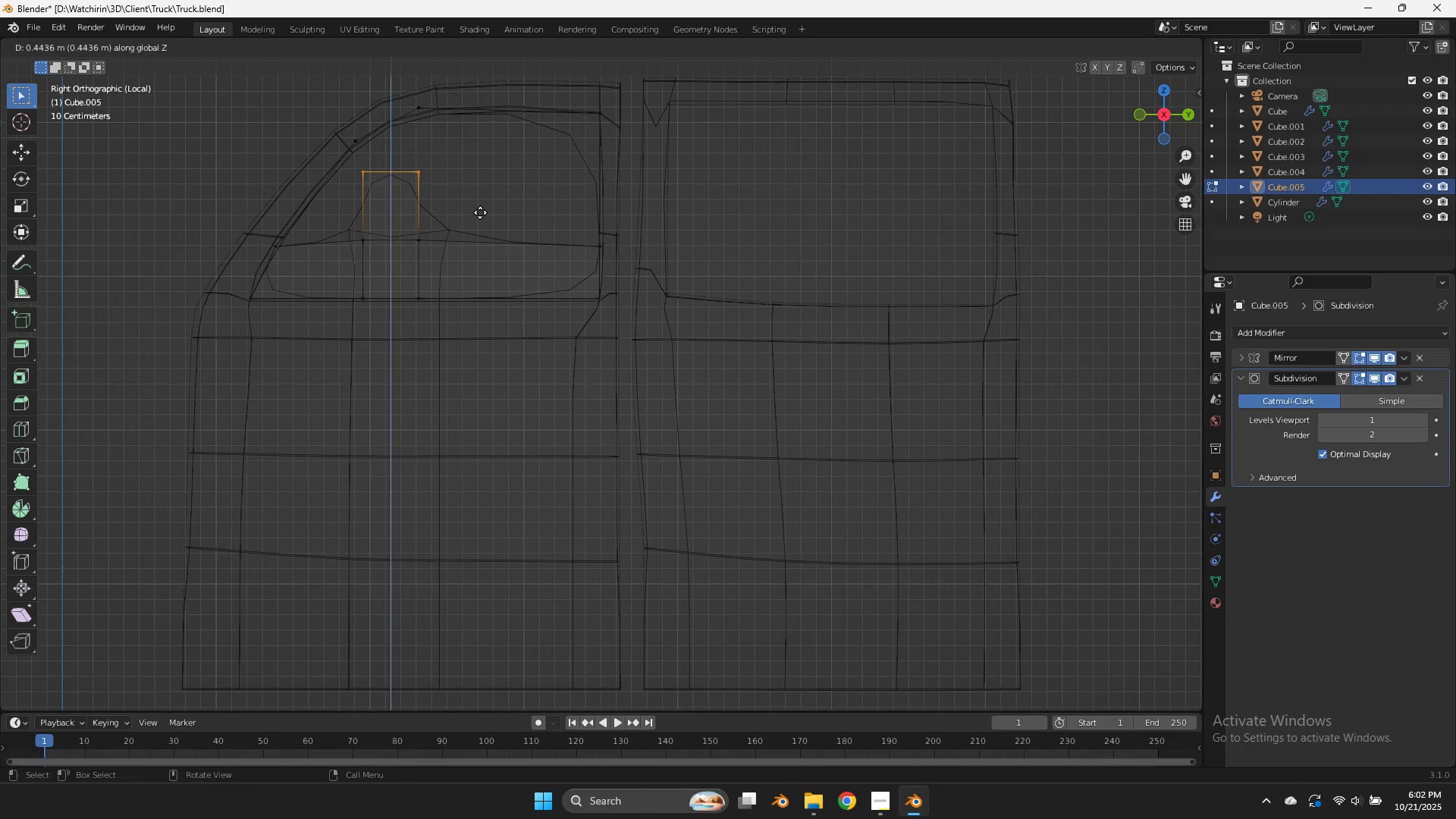 
left_click_drag(start_coordinate=[388, 221], to_coordinate=[331, 334])
 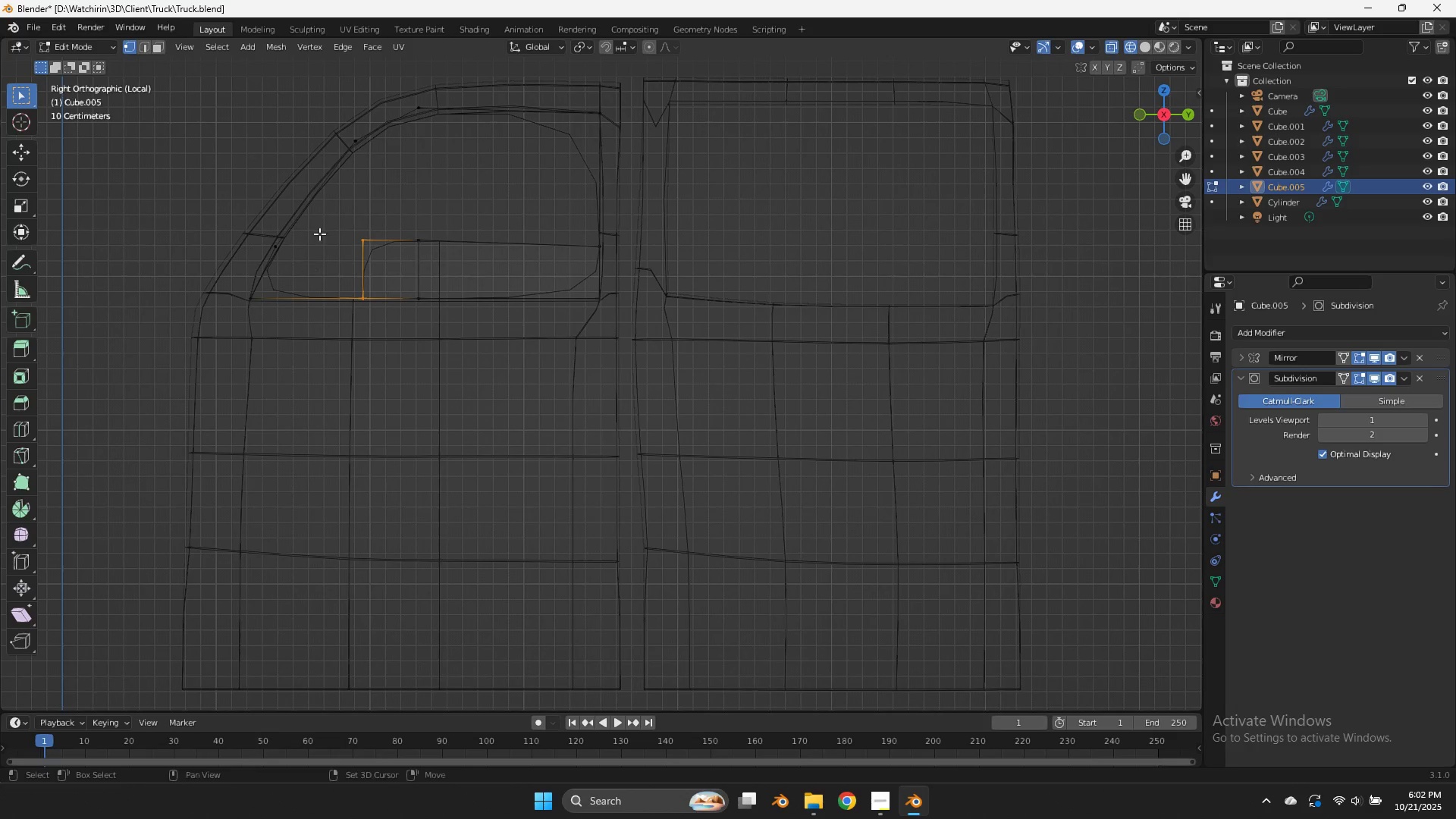 
left_click_drag(start_coordinate=[319, 235], to_coordinate=[197, 344])
 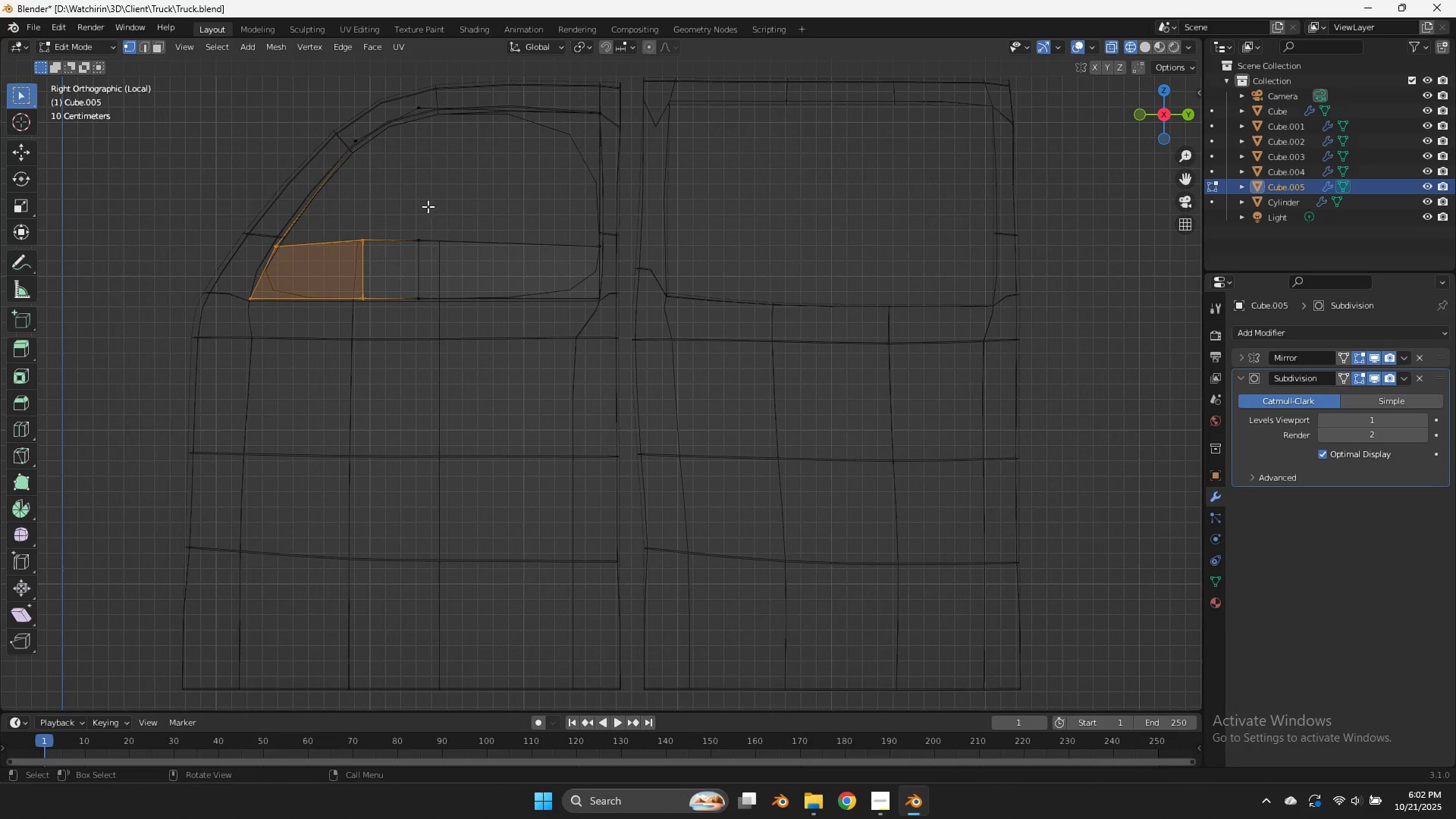 
left_click_drag(start_coordinate=[472, 207], to_coordinate=[356, 286])
 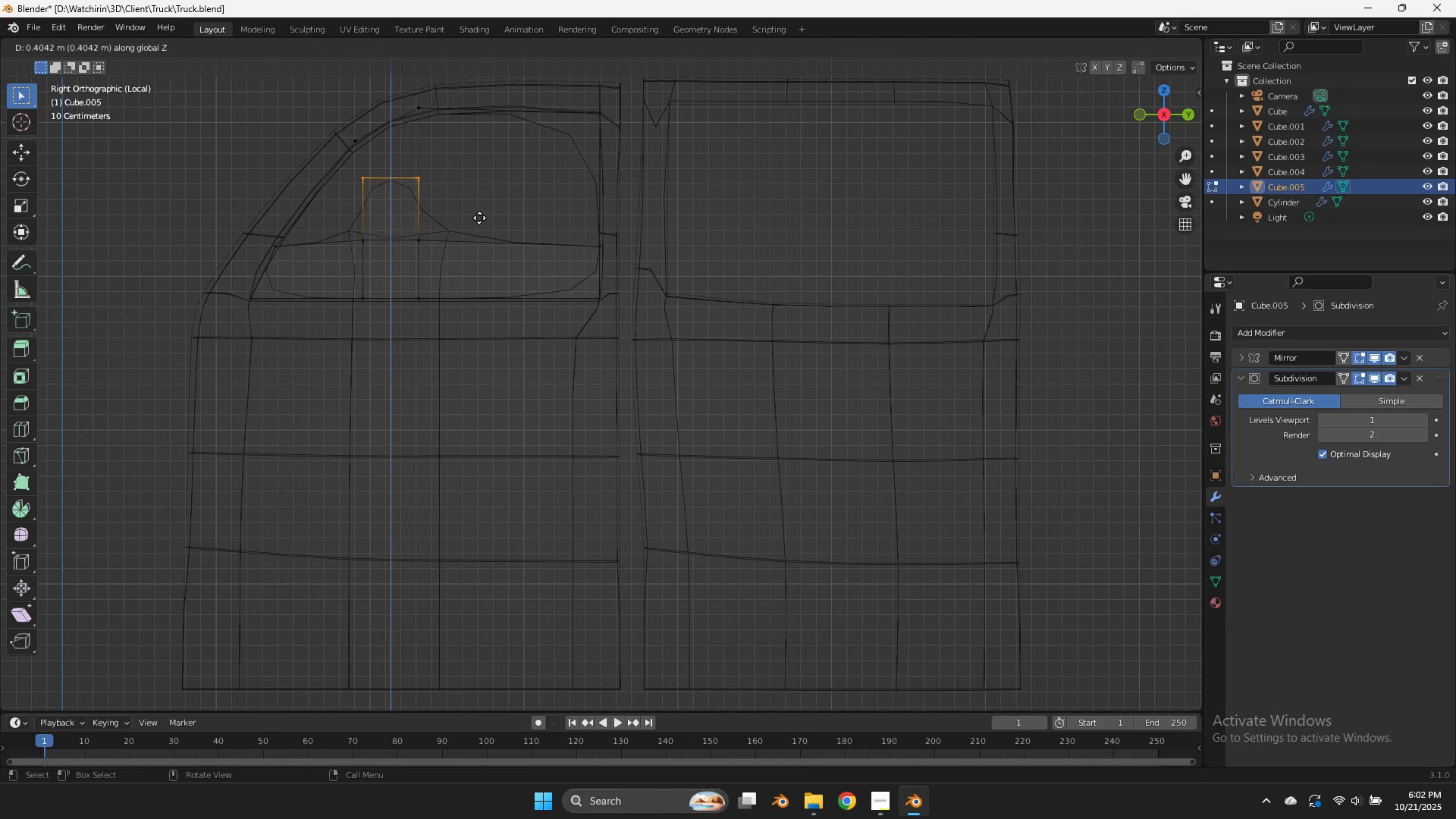 
left_click([480, 212])
 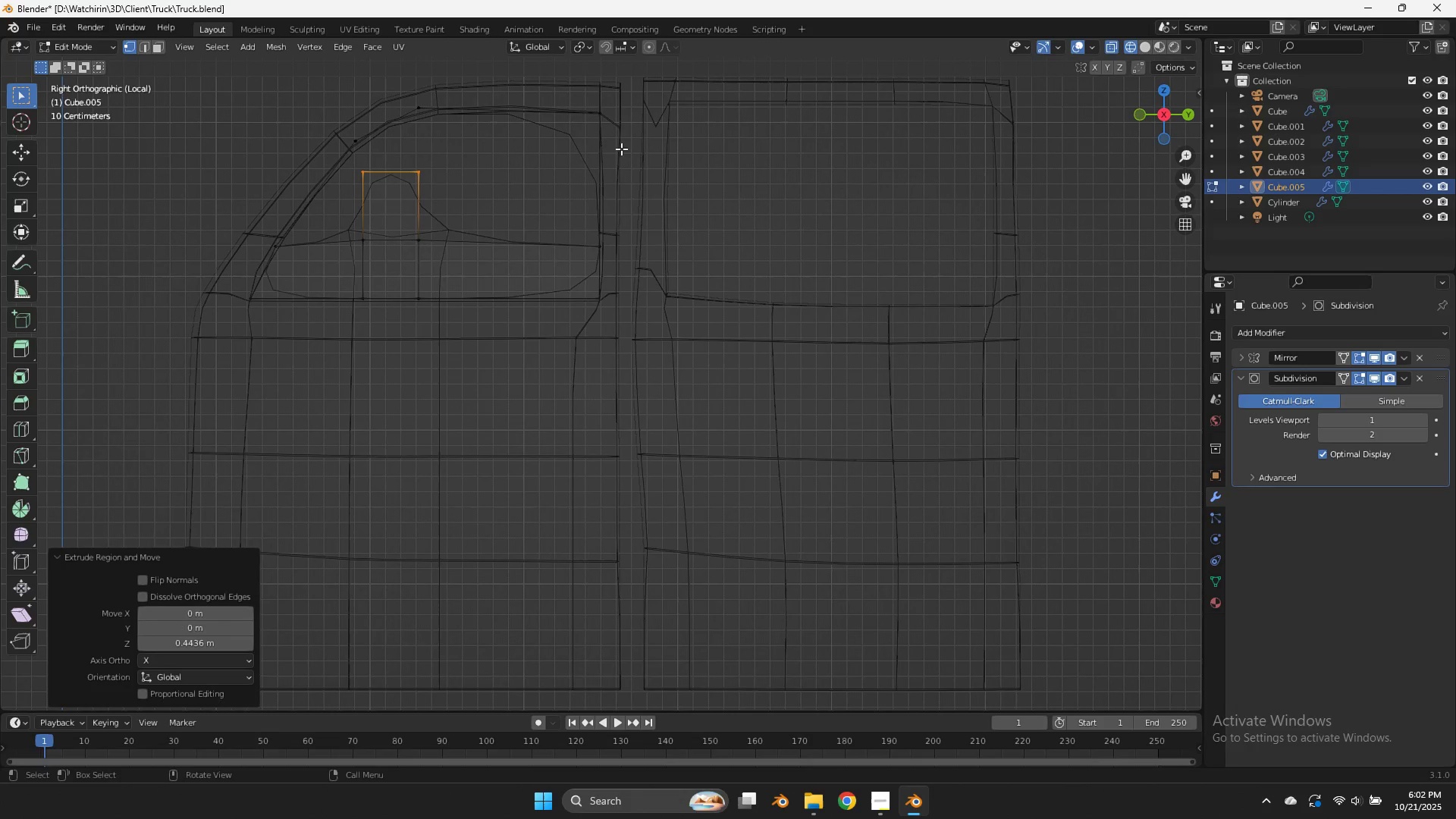 
key(Control+ControlLeft)
 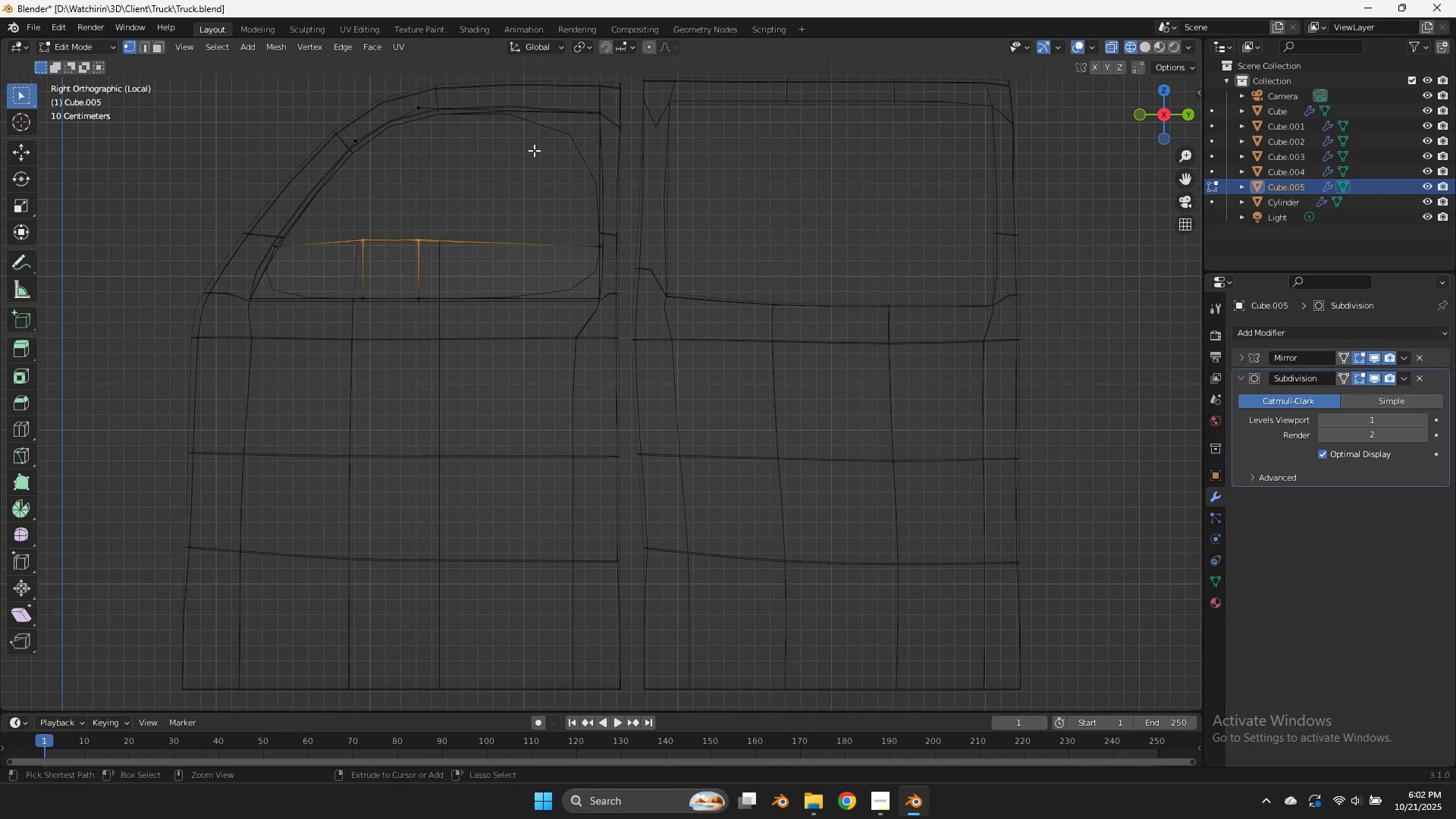 
key(Control+Z)
 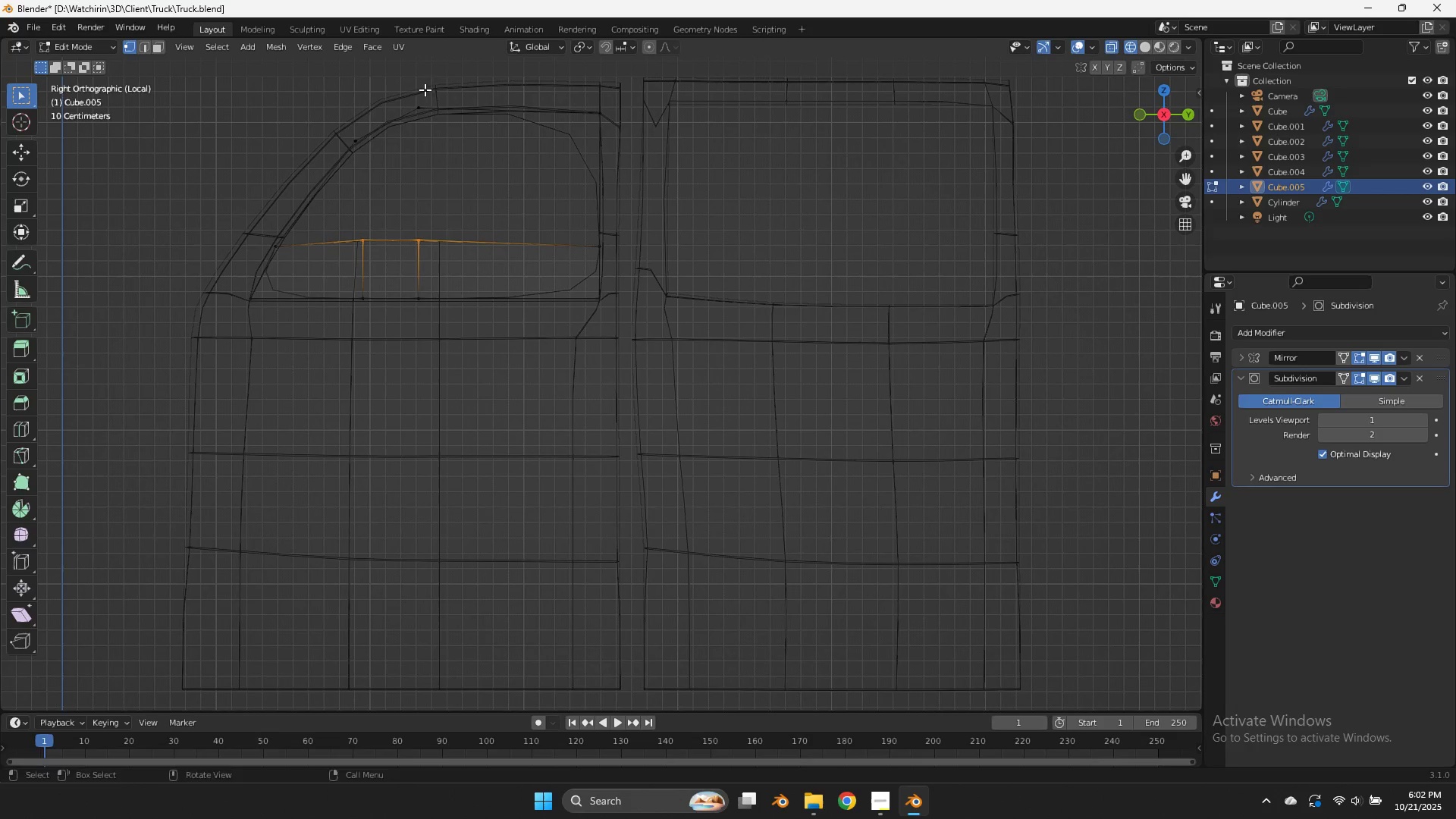 
left_click_drag(start_coordinate=[425, 96], to_coordinate=[342, 279])
 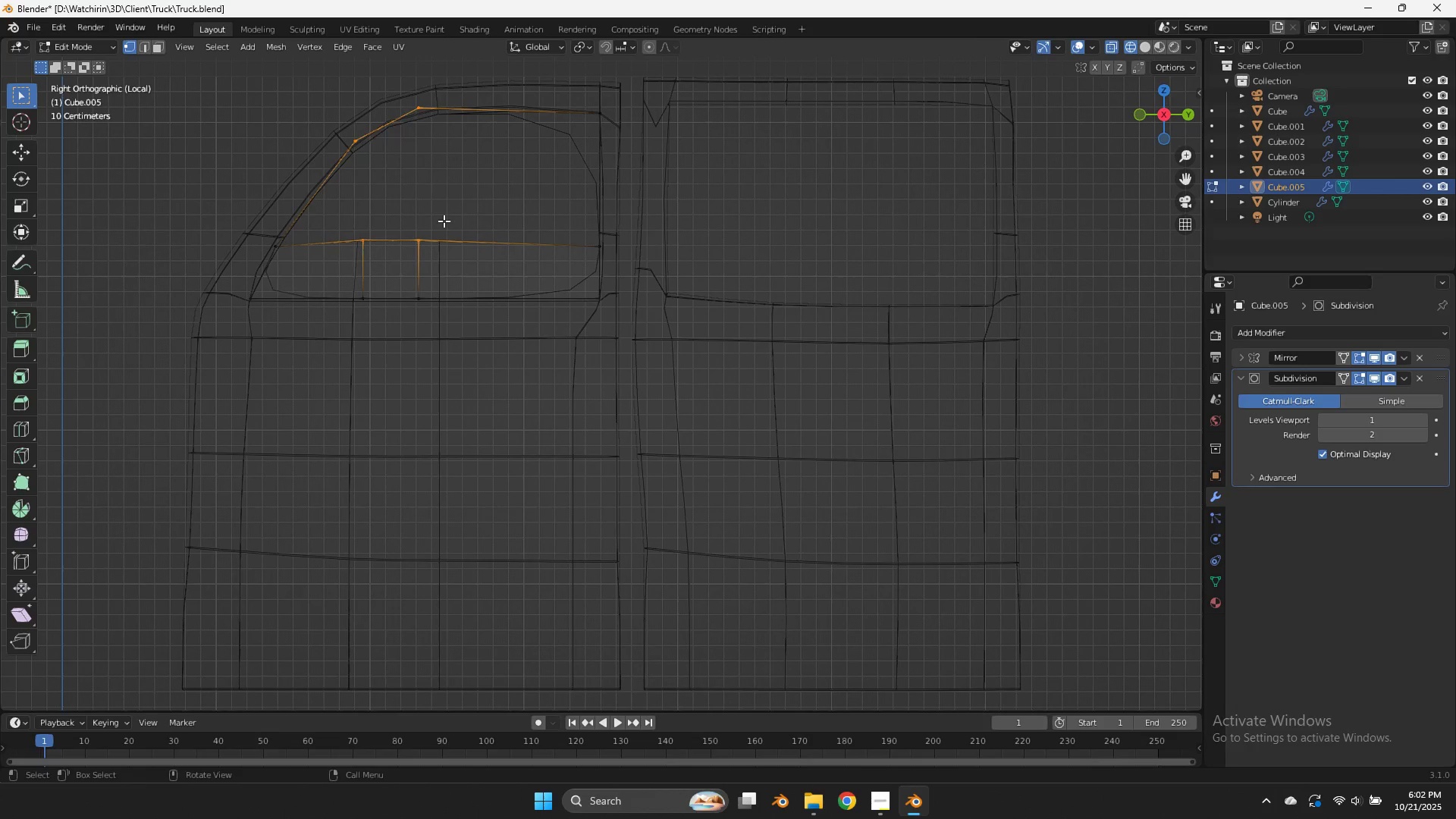 
key(F)
 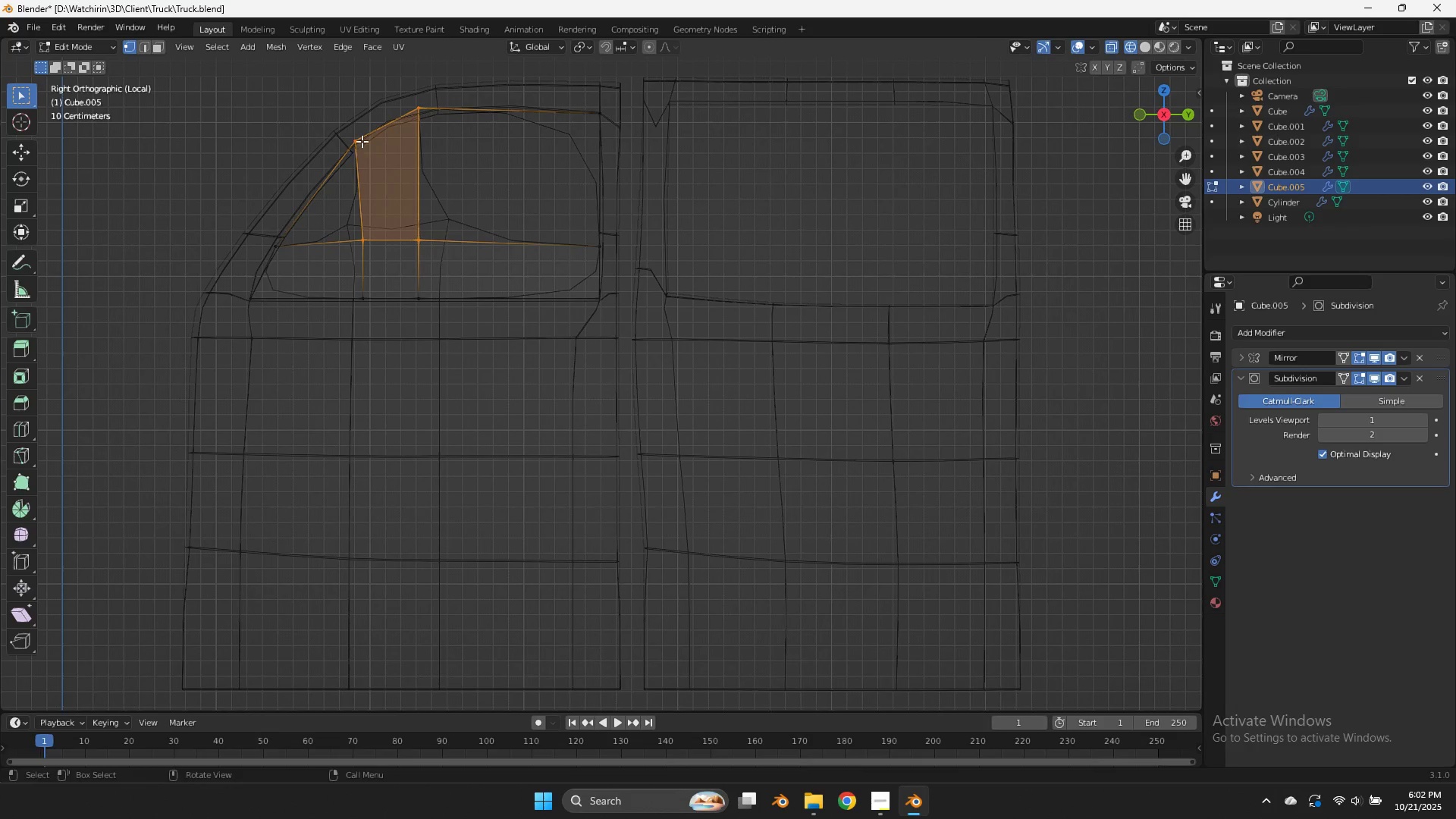 
left_click([362, 141])
 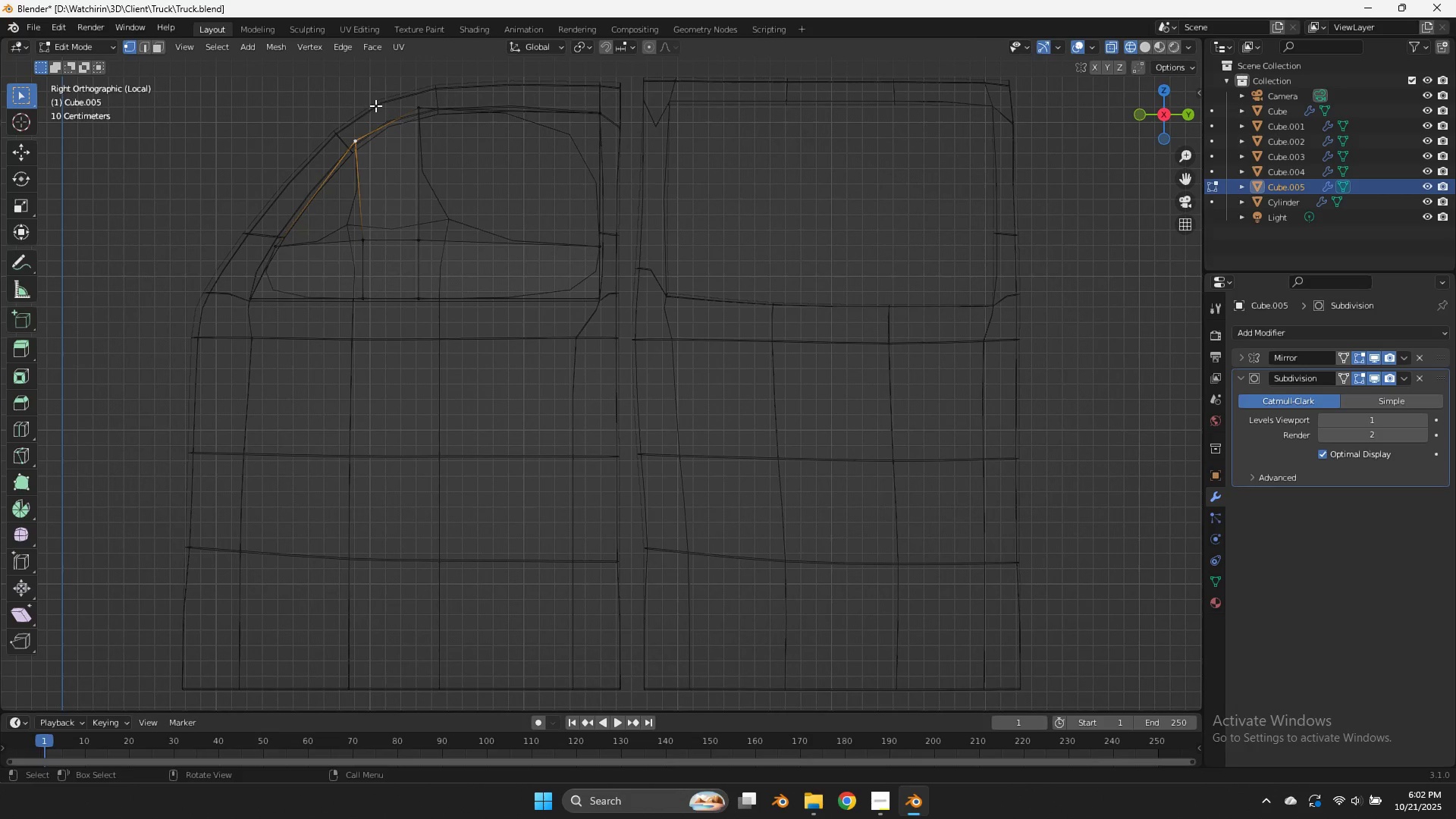 
left_click_drag(start_coordinate=[378, 96], to_coordinate=[335, 256])
 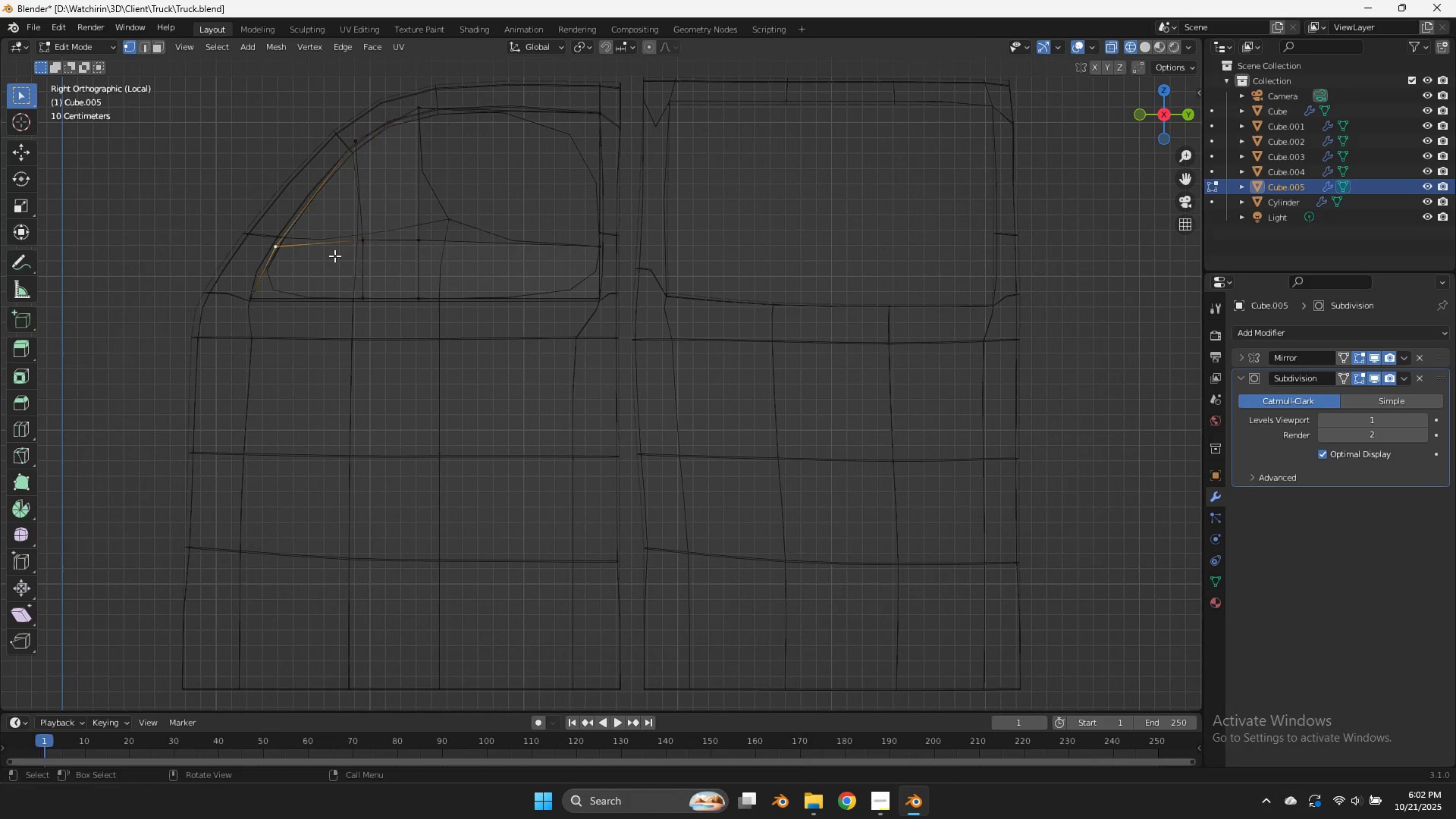 
type(ff)
key(Tab)
type(z)
key(Tab)
type(z)
 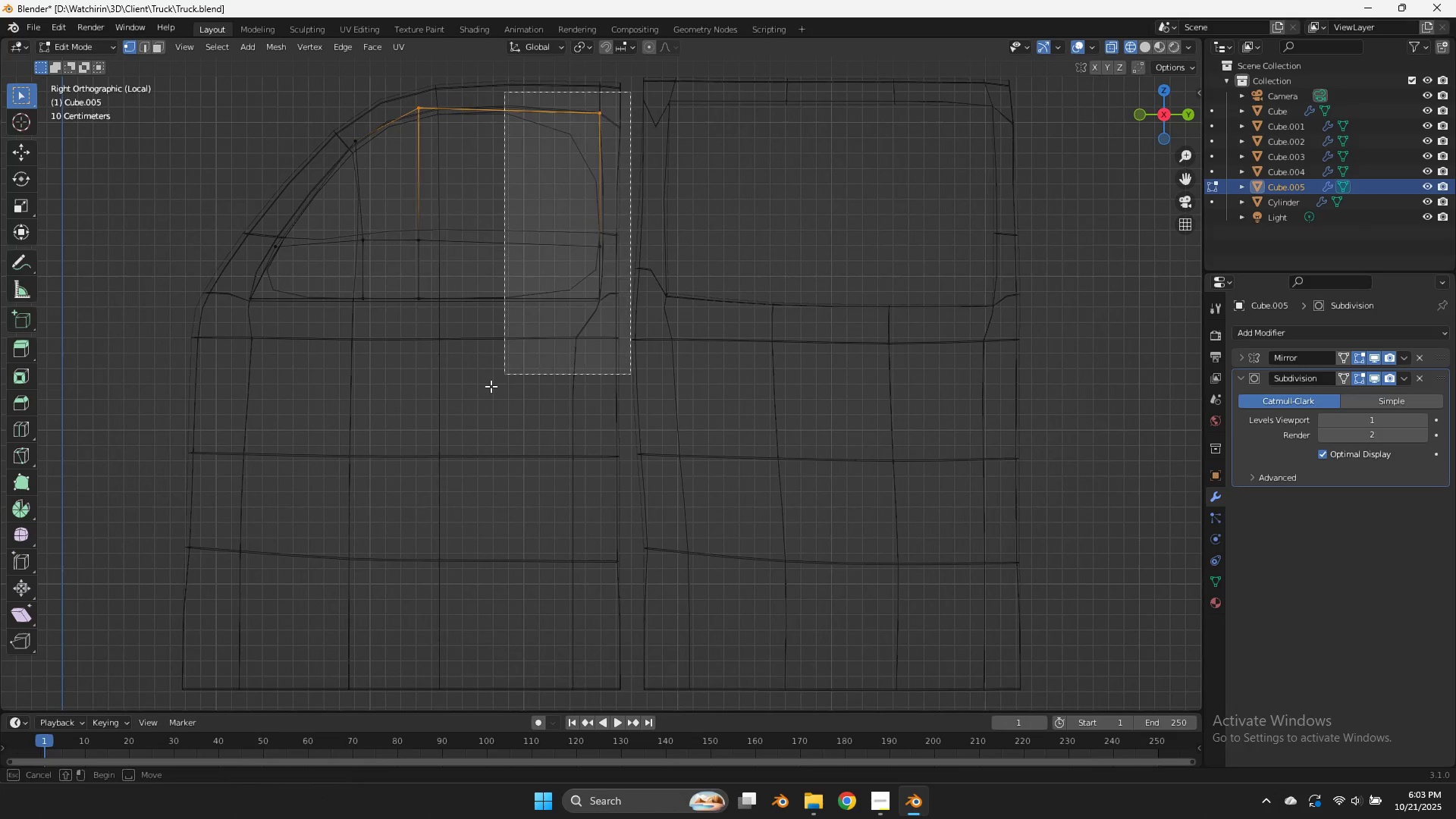 
left_click_drag(start_coordinate=[633, 212], to_coordinate=[376, 271])
 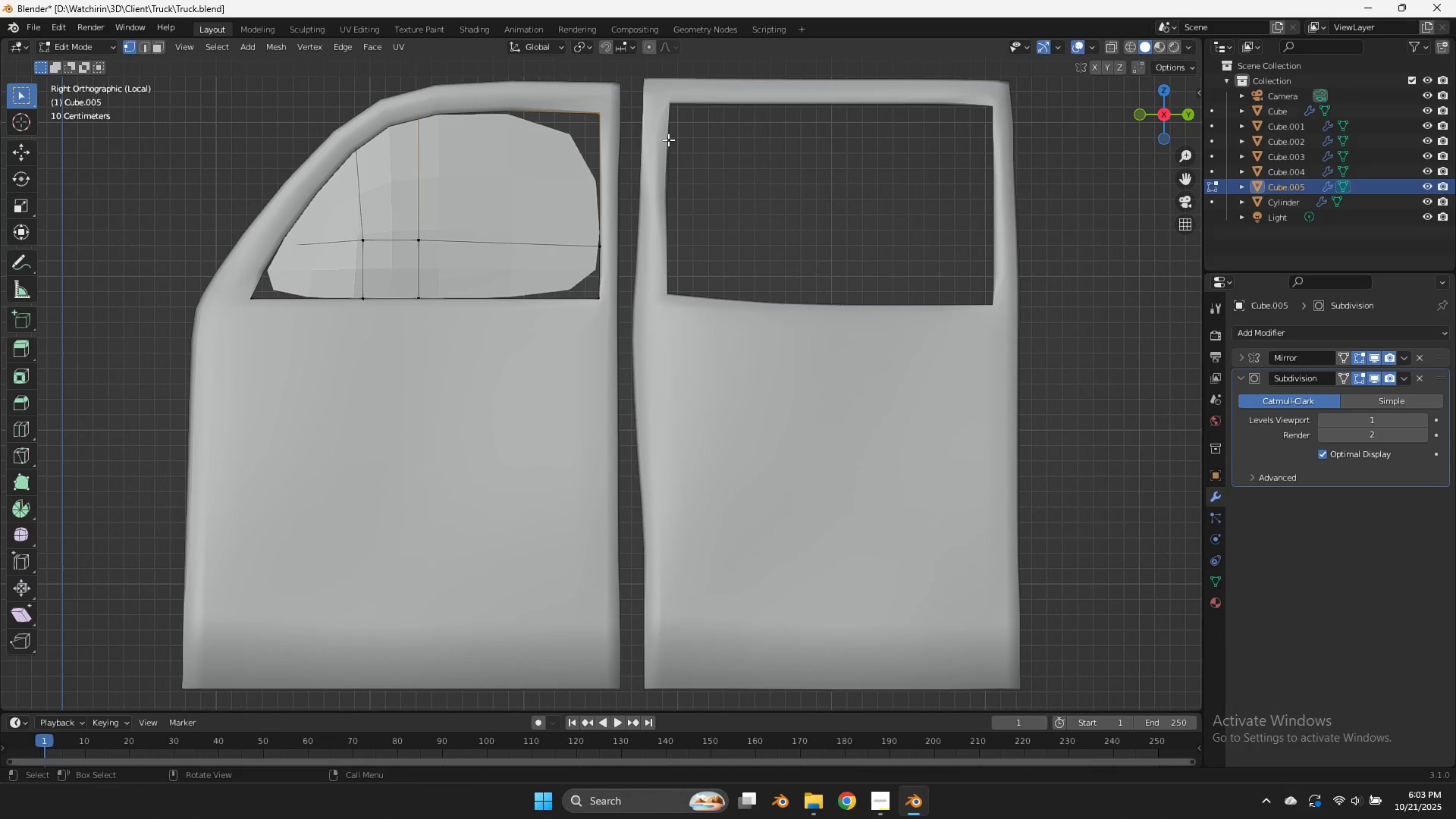 
left_click_drag(start_coordinate=[630, 92], to_coordinate=[391, 372])
 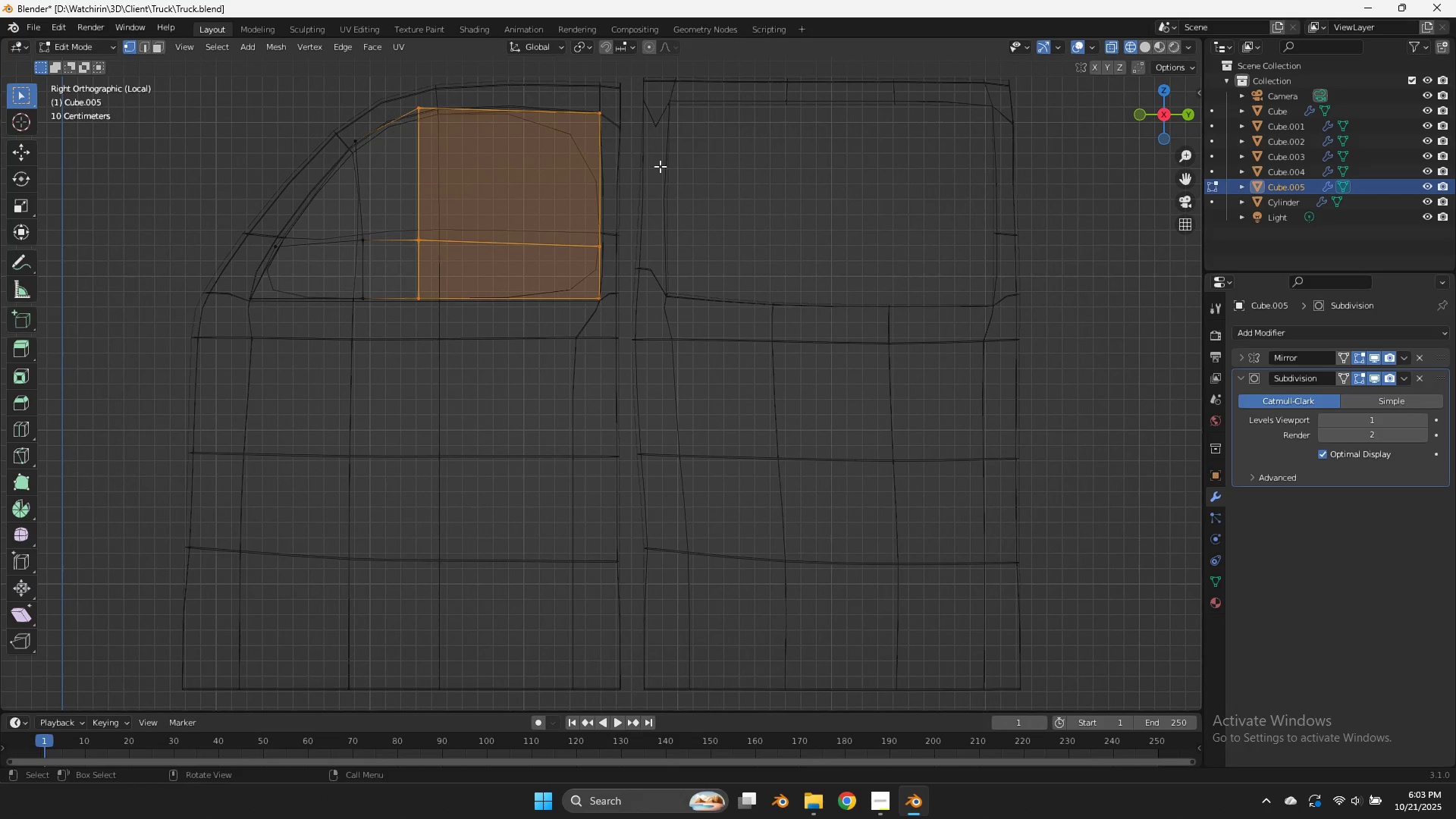 
hold_key(key=ControlLeft, duration=0.98)
left_click_drag(start_coordinate=[652, 193], to_coordinate=[297, 265])
 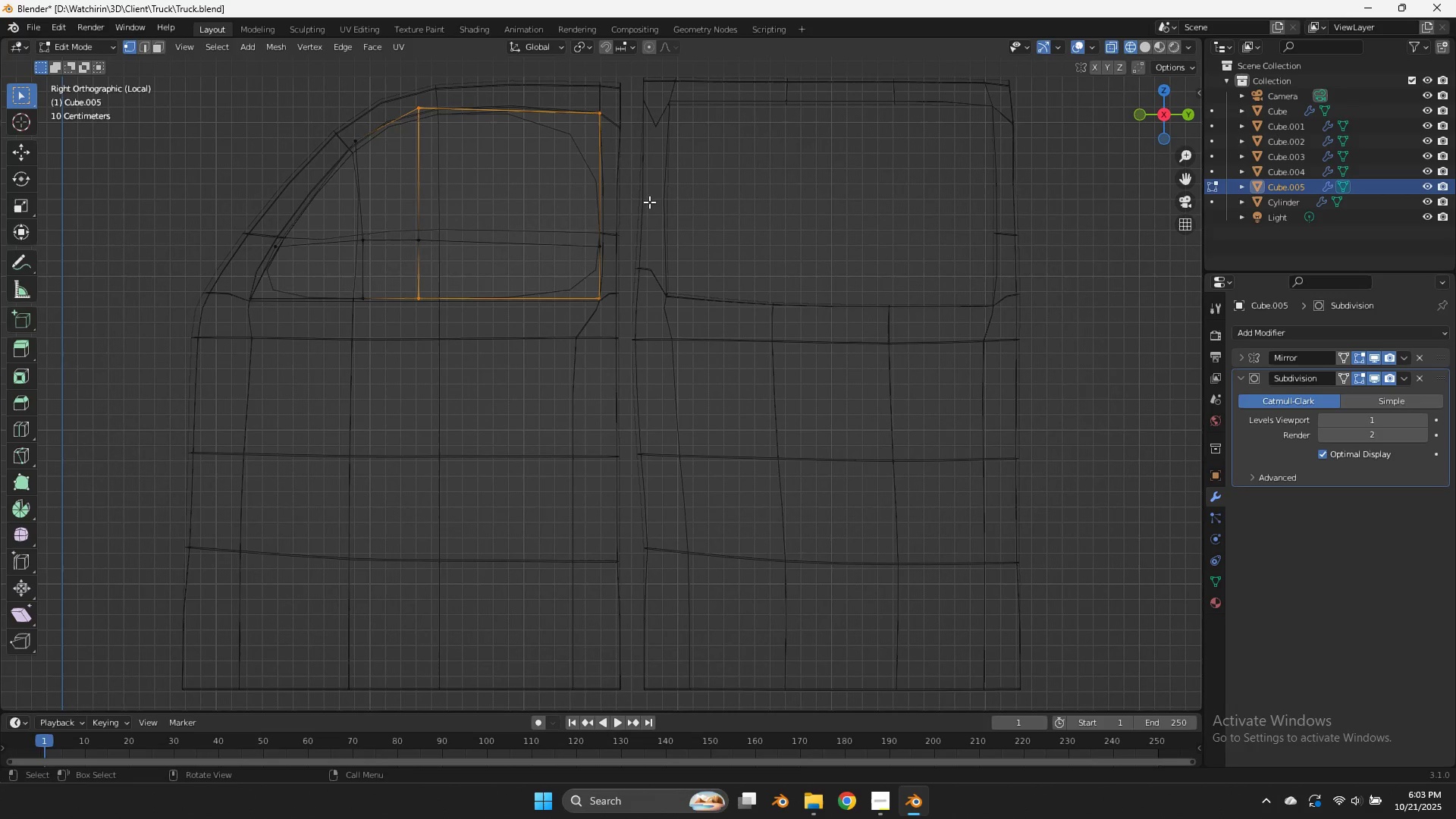 
hold_key(key=ShiftLeft, duration=0.38)
left_click_drag(start_coordinate=[624, 228], to_coordinate=[585, 278])
 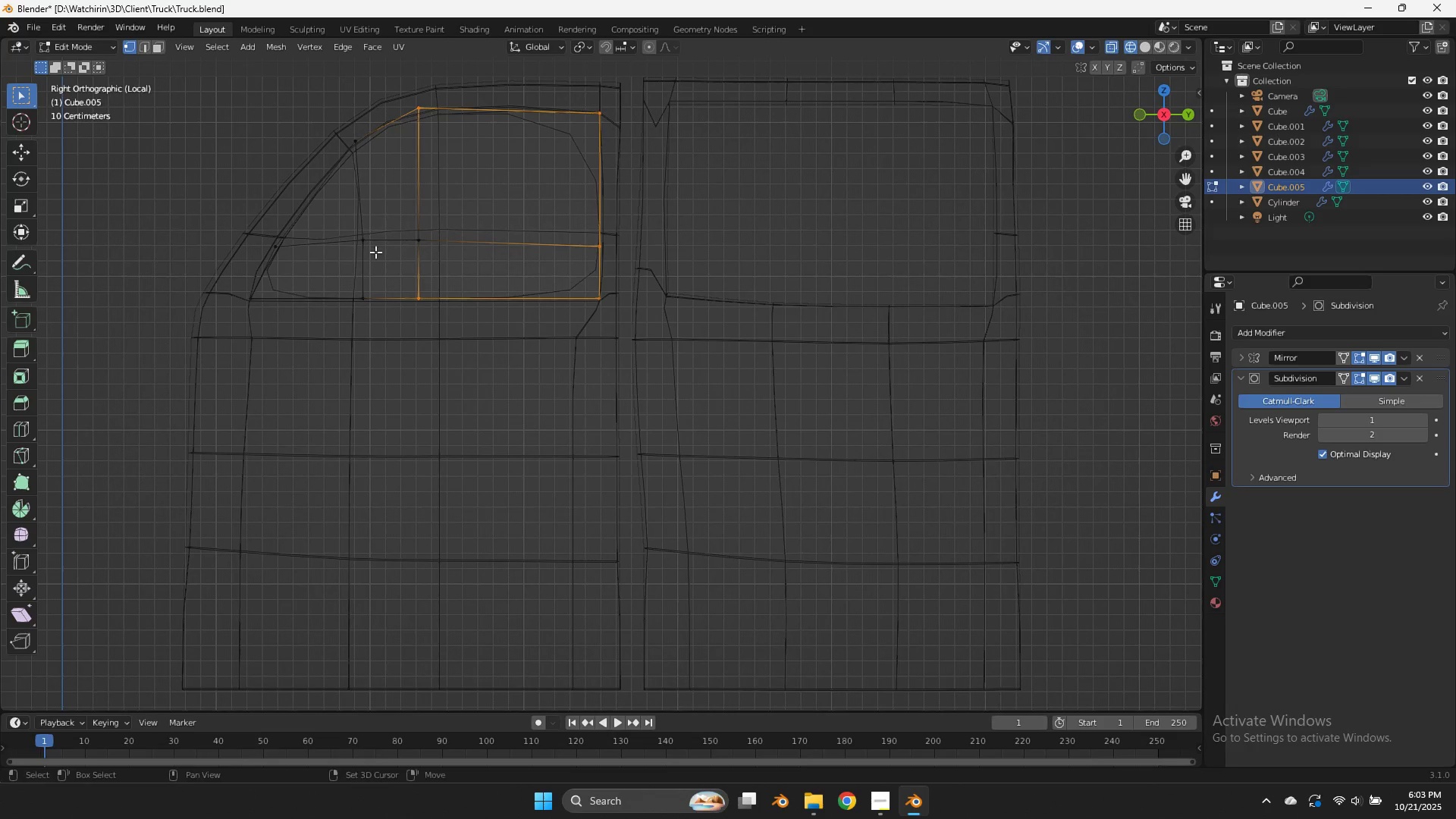 
left_click_drag(start_coordinate=[326, 206], to_coordinate=[169, 331])
 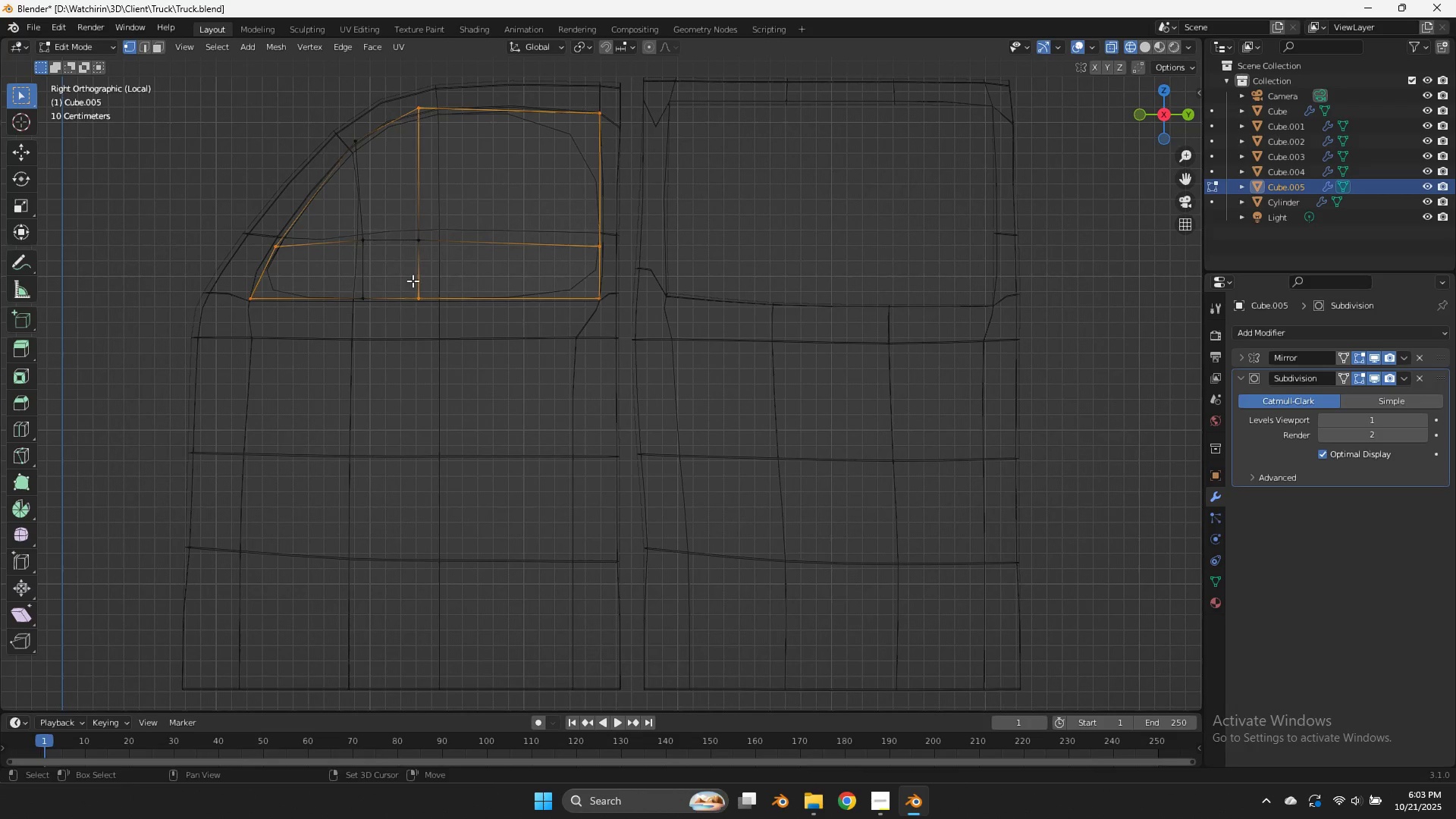 
left_click_drag(start_coordinate=[412, 284], to_coordinate=[278, 331])
 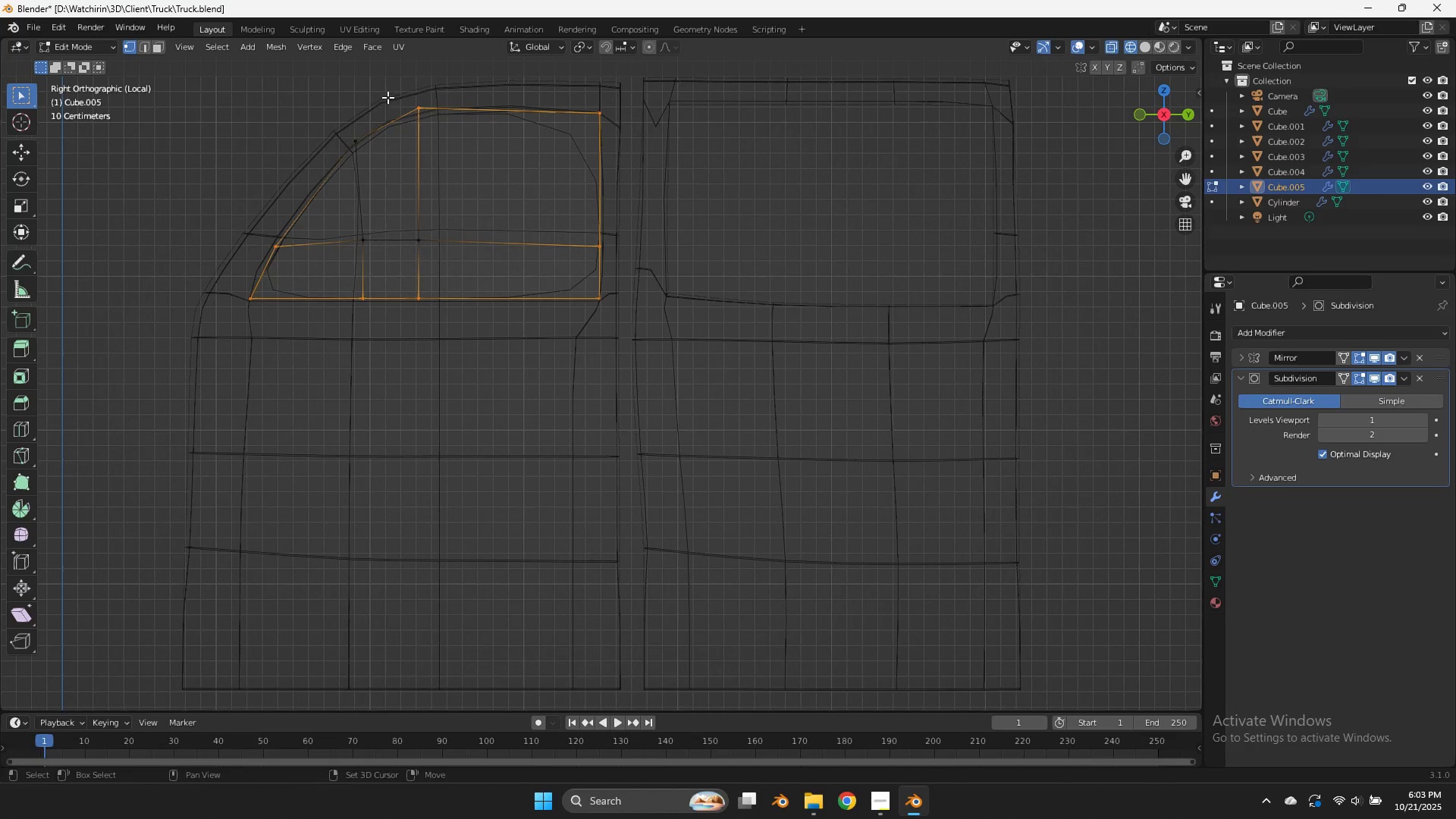 
left_click_drag(start_coordinate=[386, 99], to_coordinate=[253, 187])
 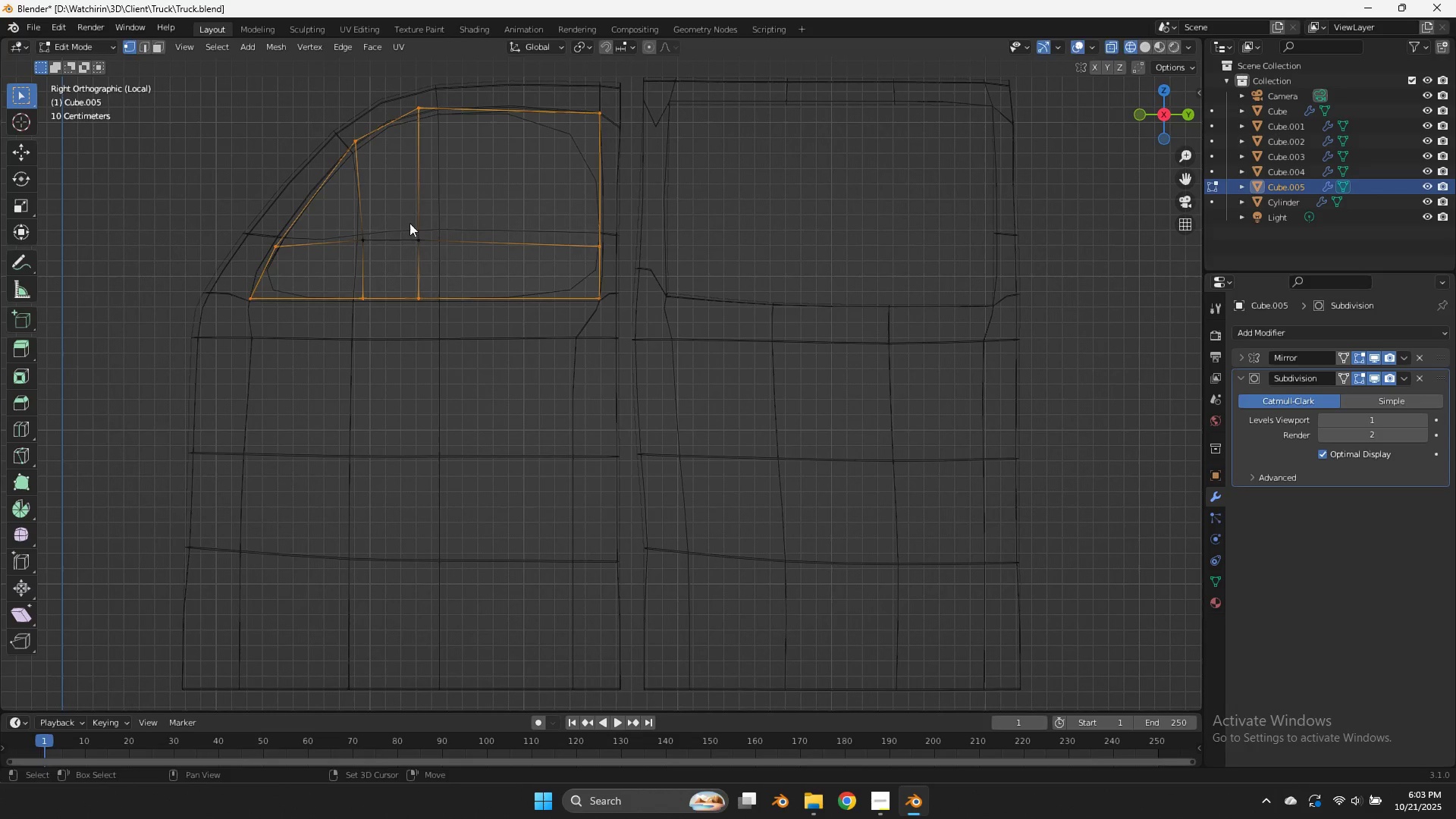 
type(Ez)
key(Tab)
 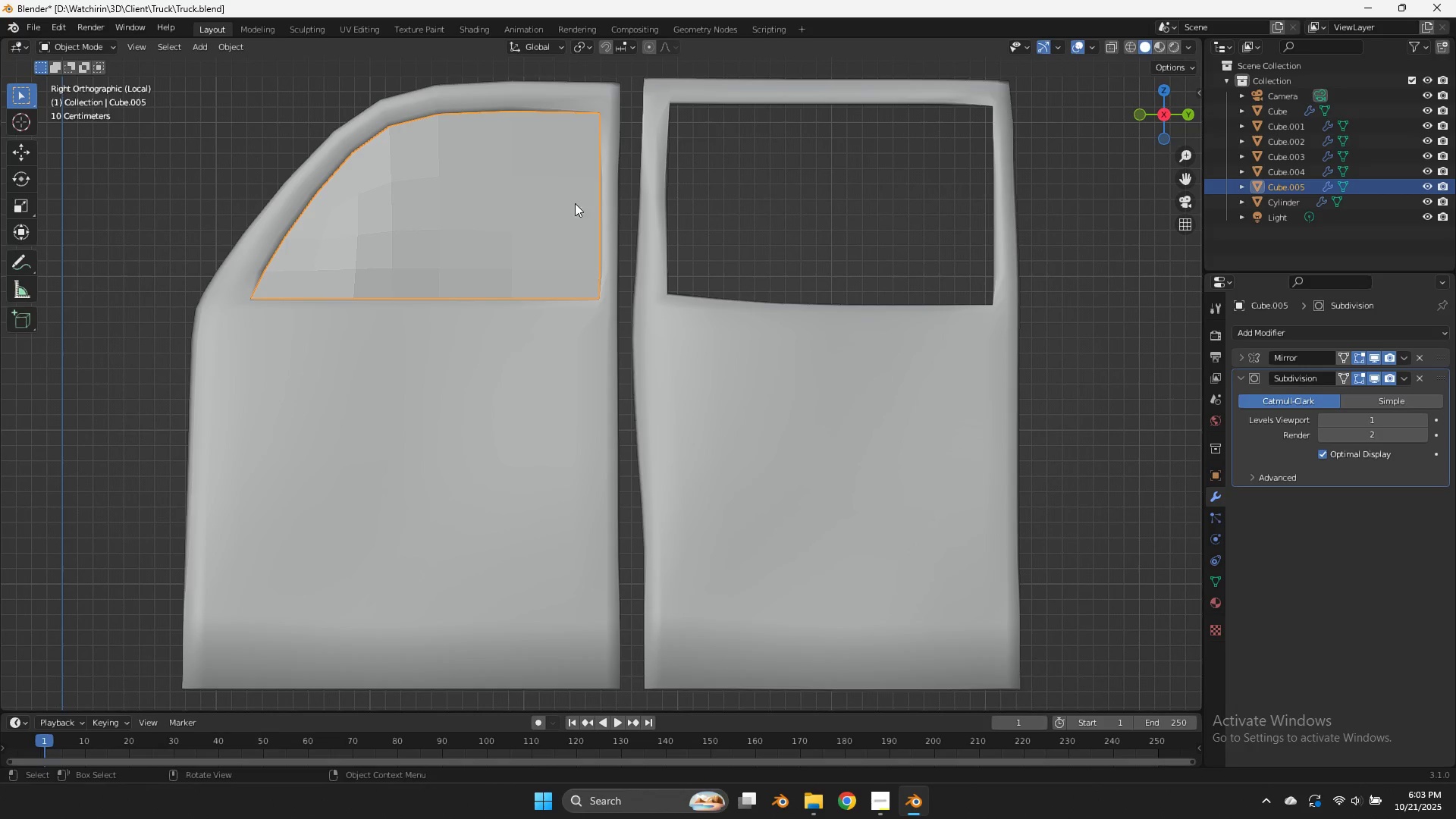 
right_click([524, 193])
 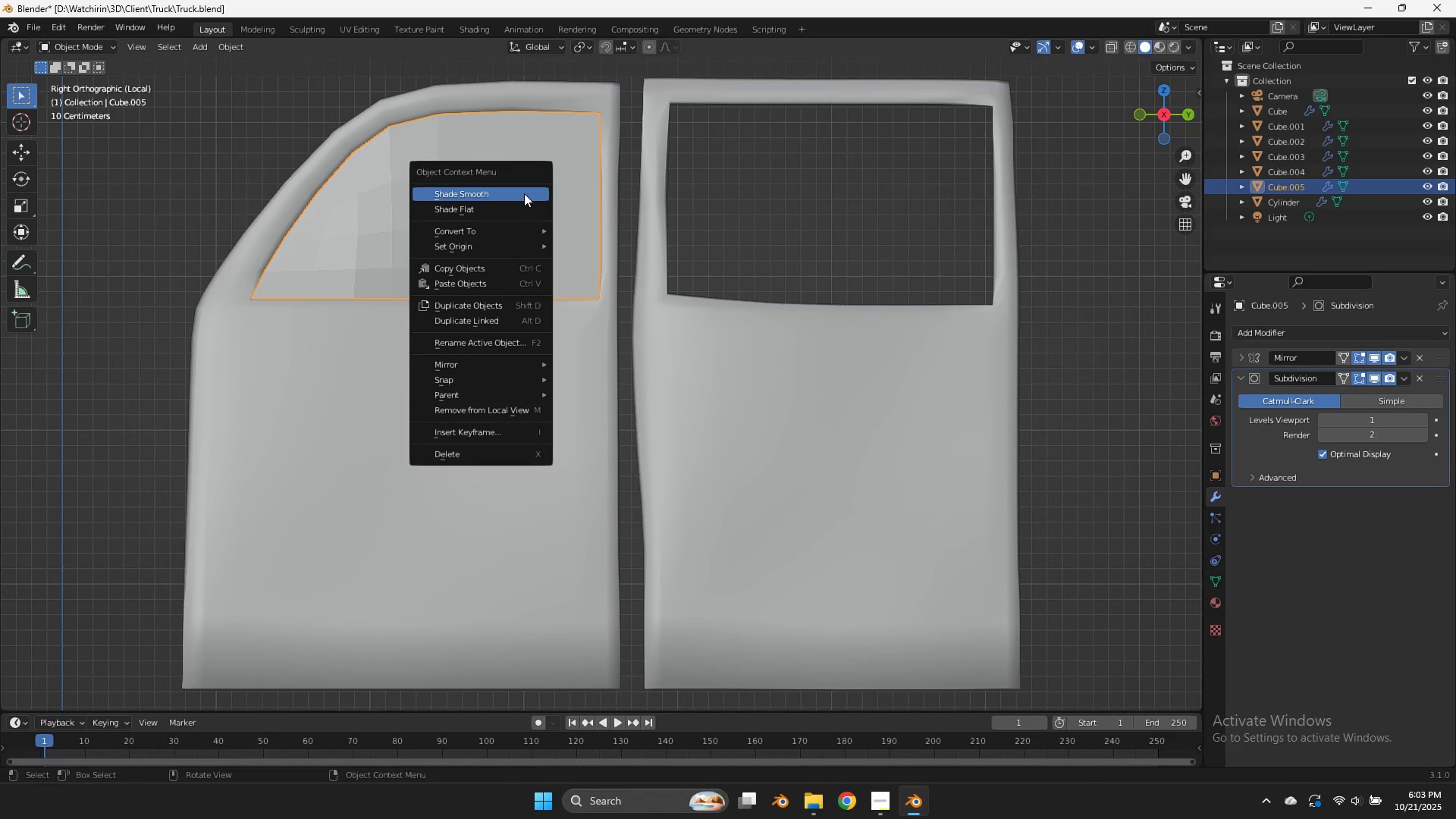 
left_click([524, 193])
 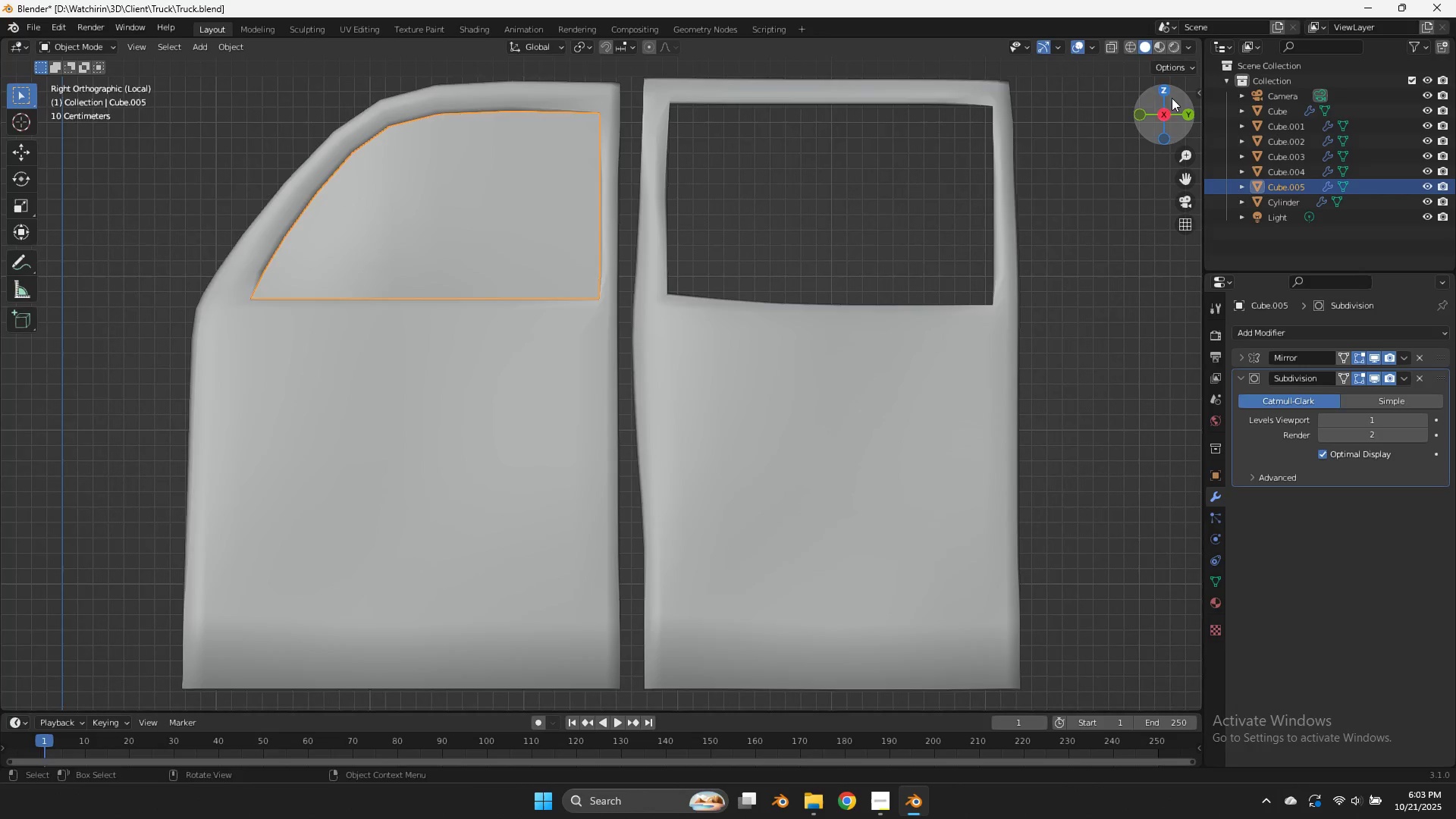 
left_click_drag(start_coordinate=[1137, 111], to_coordinate=[19, 152])
 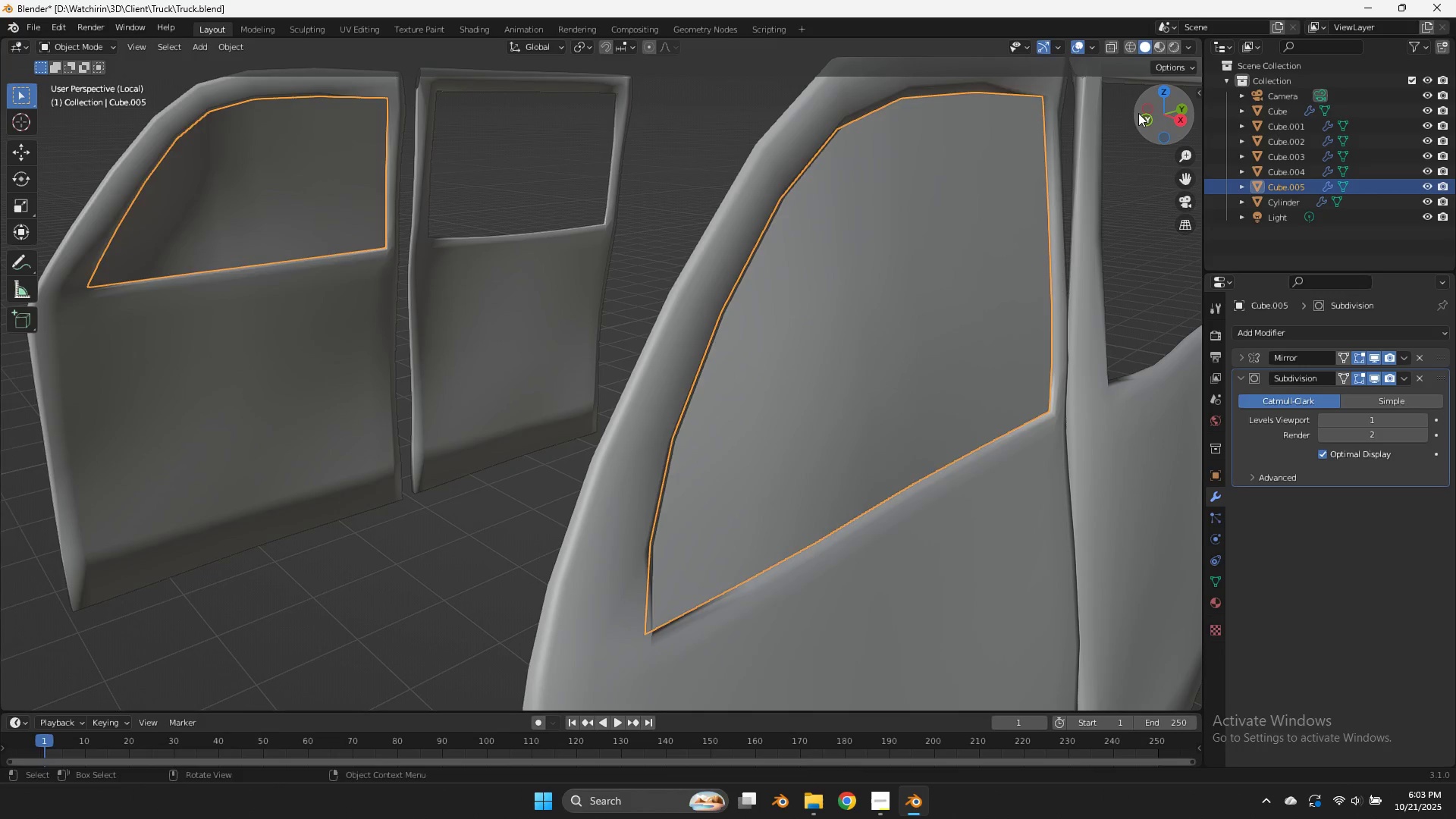 
key(Tab)
 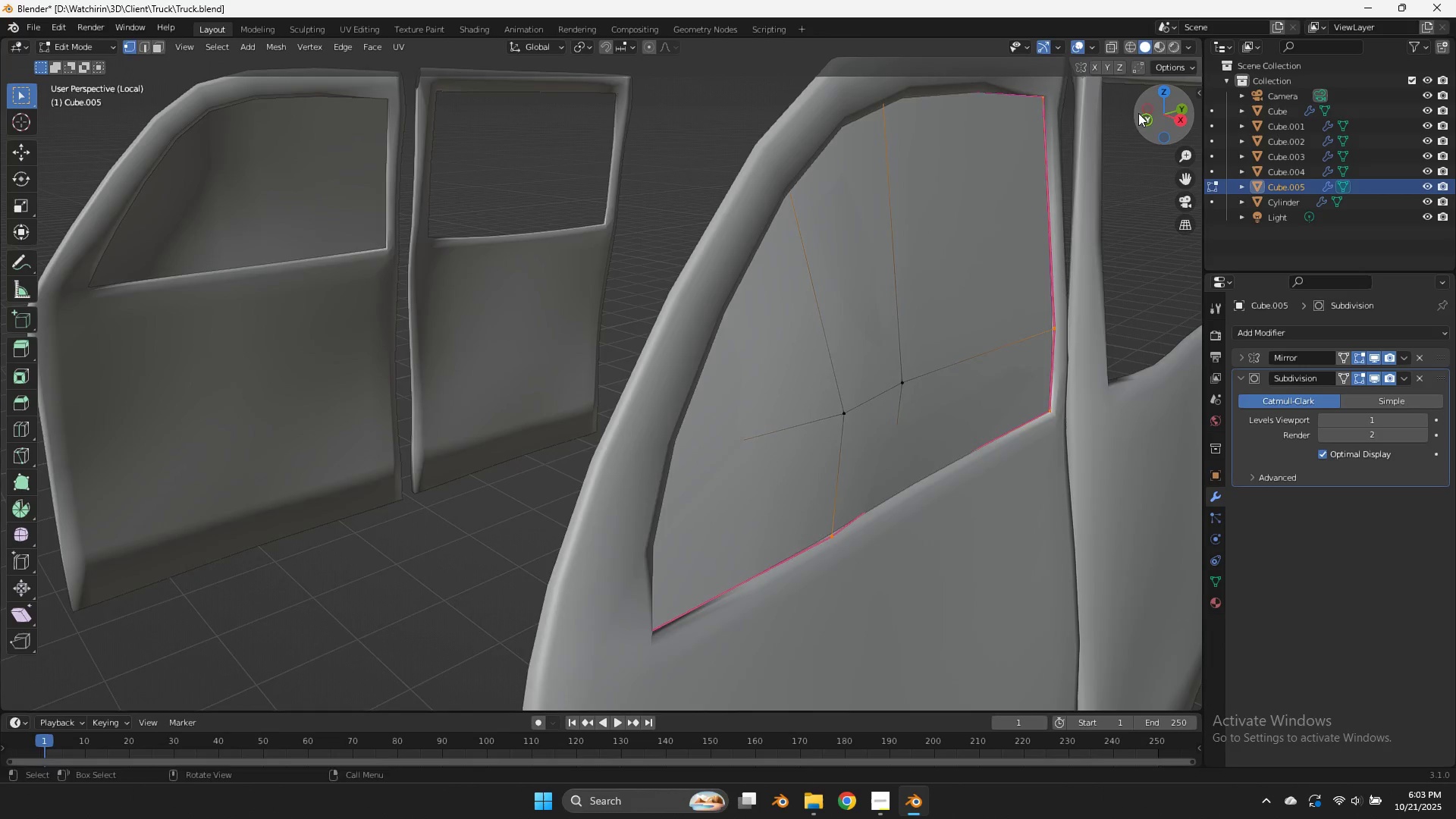 
left_click_drag(start_coordinate=[1136, 114], to_coordinate=[1082, 111])
 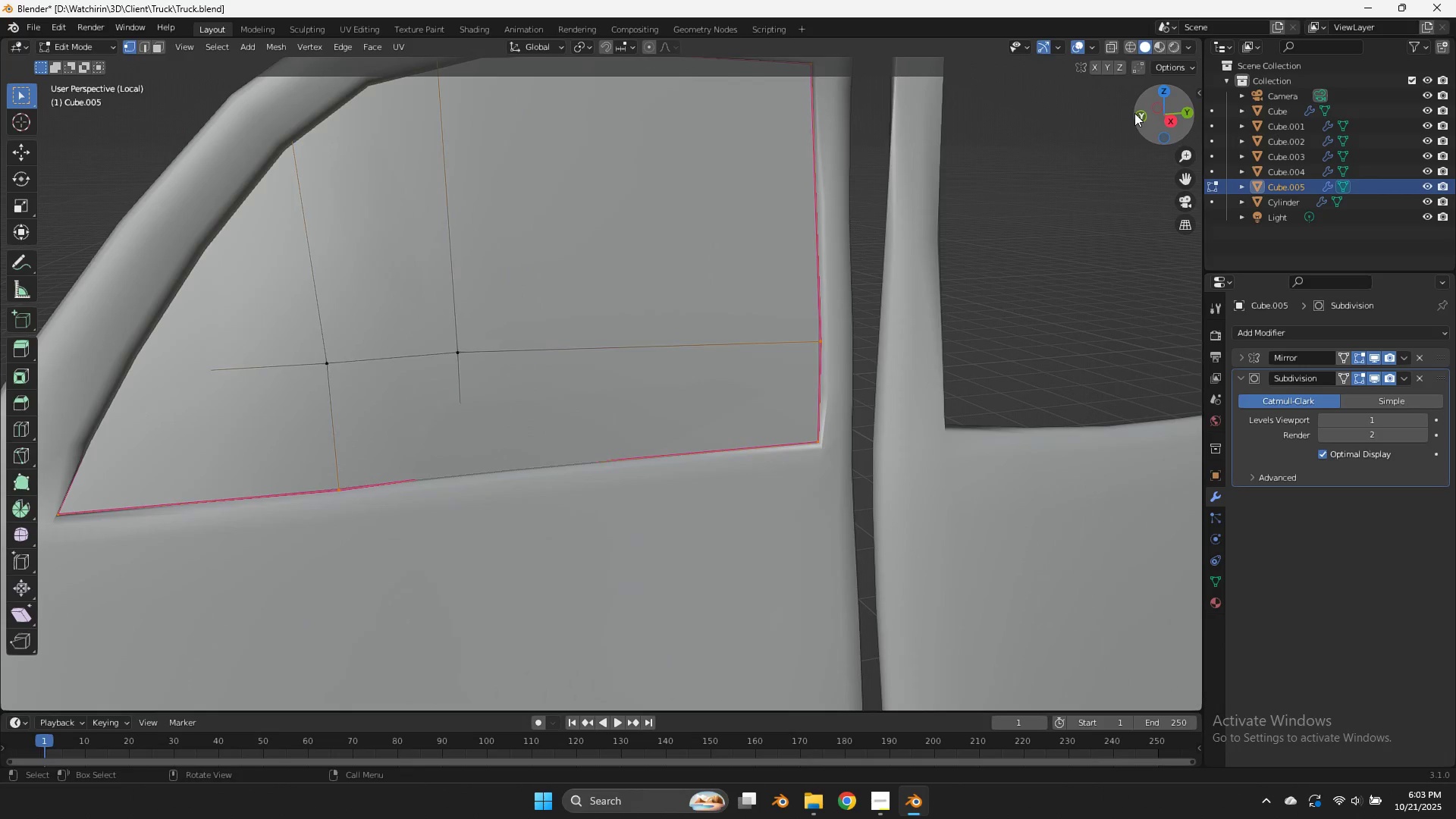 
key(Tab)
 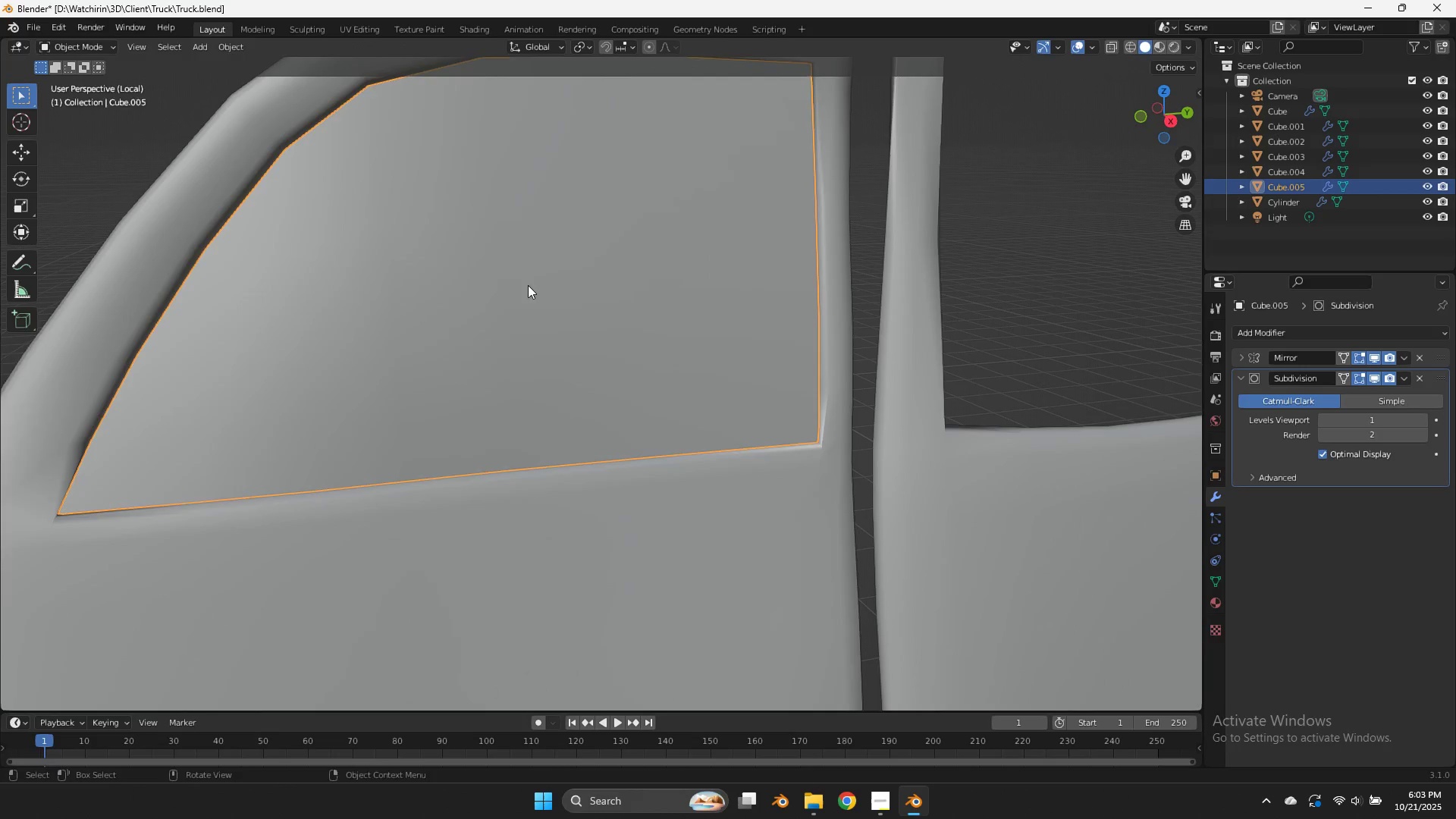 
key(Tab)
 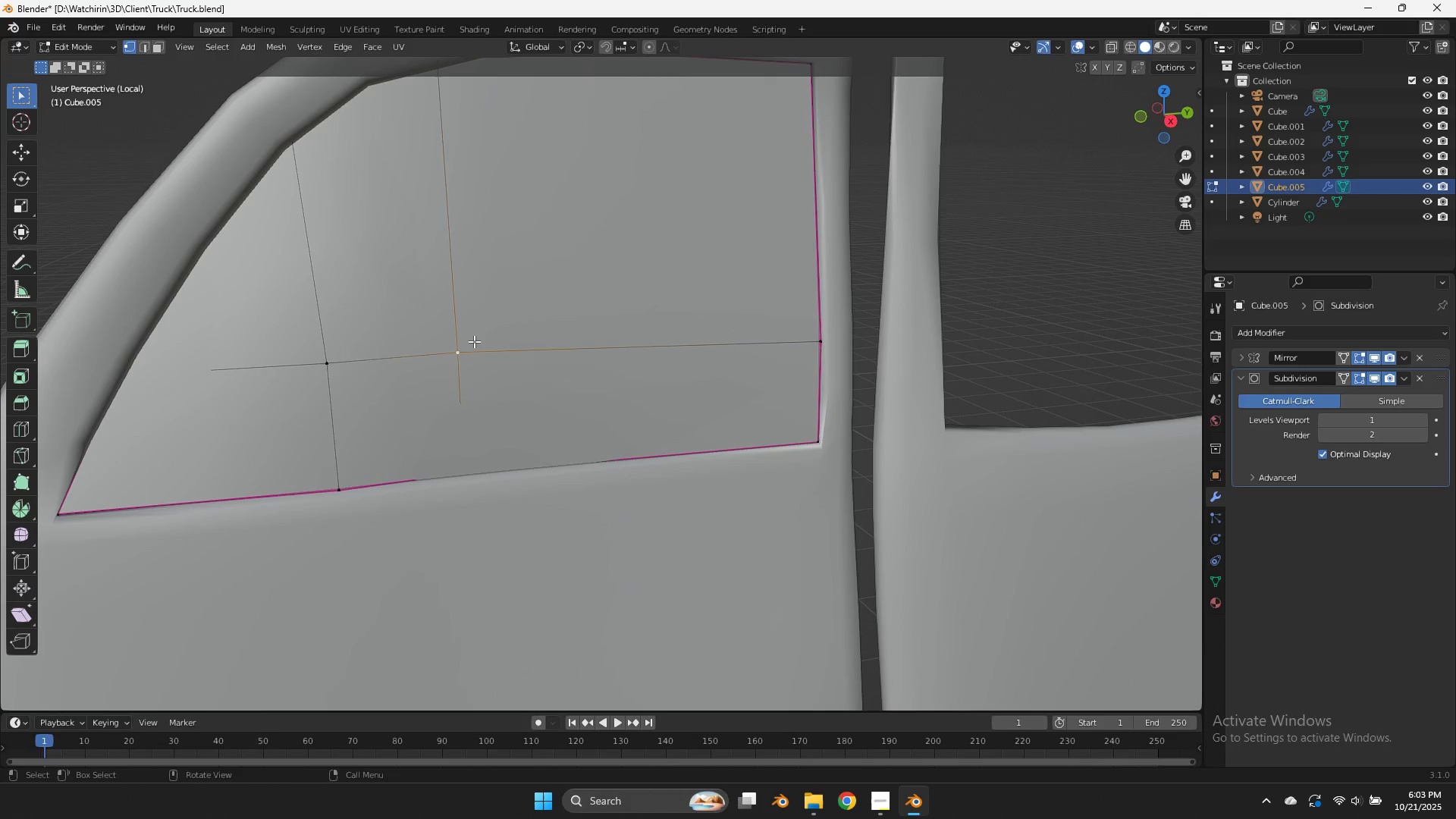 
left_click([474, 341])
 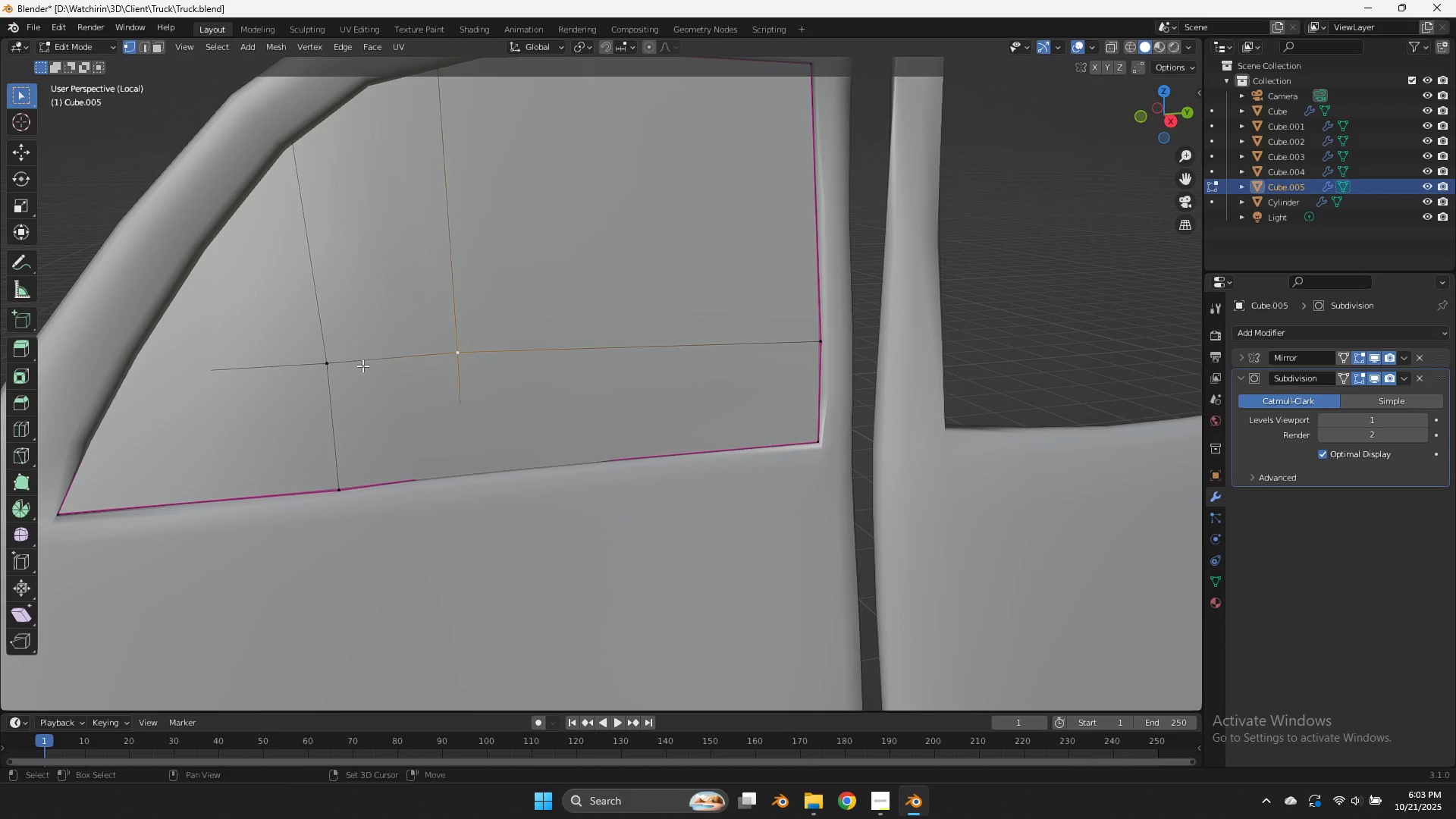 
hold_key(key=ShiftLeft, duration=0.45)
left_click([362, 366])
 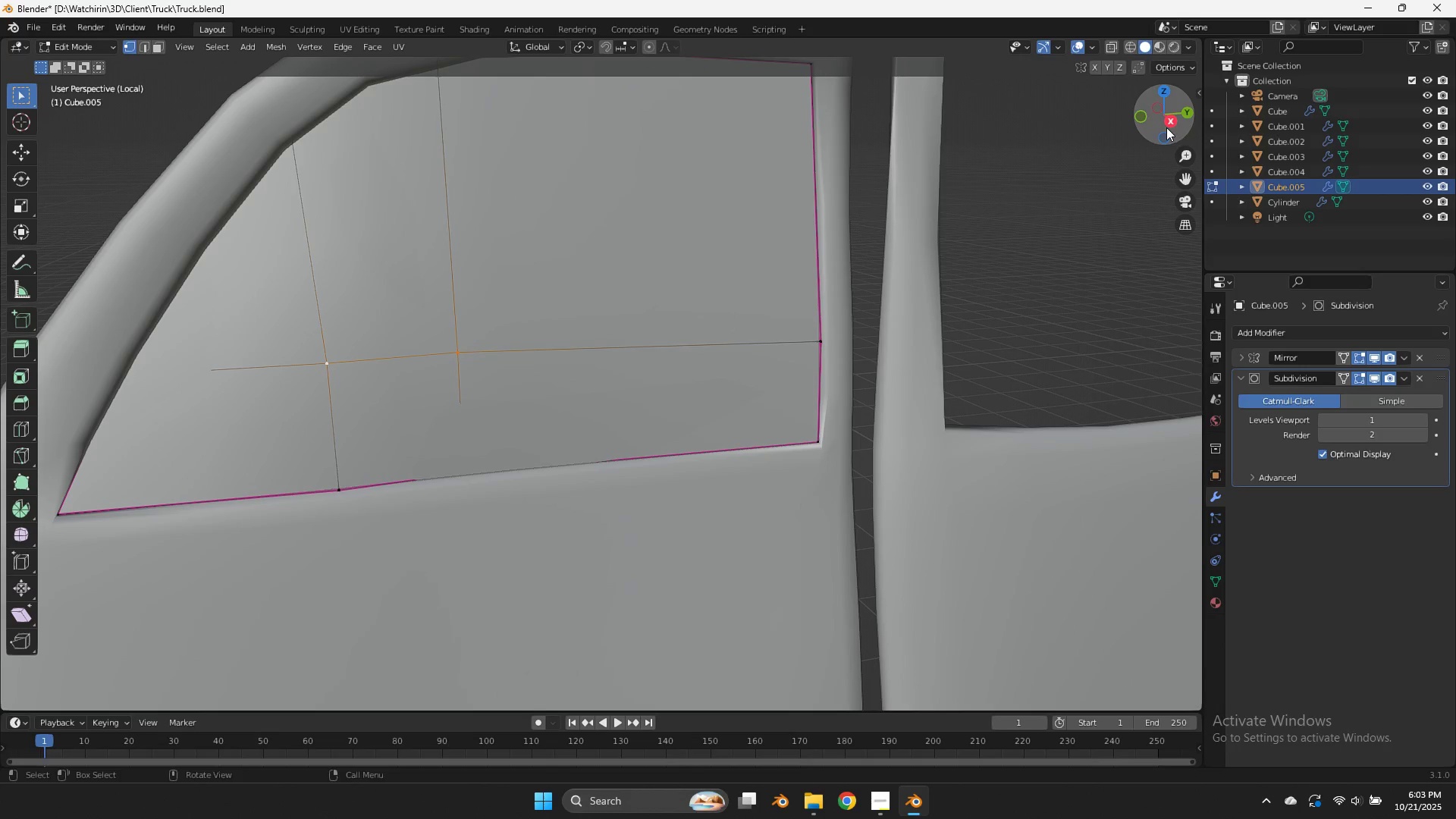 
left_click_drag(start_coordinate=[1166, 126], to_coordinate=[28, 131])
 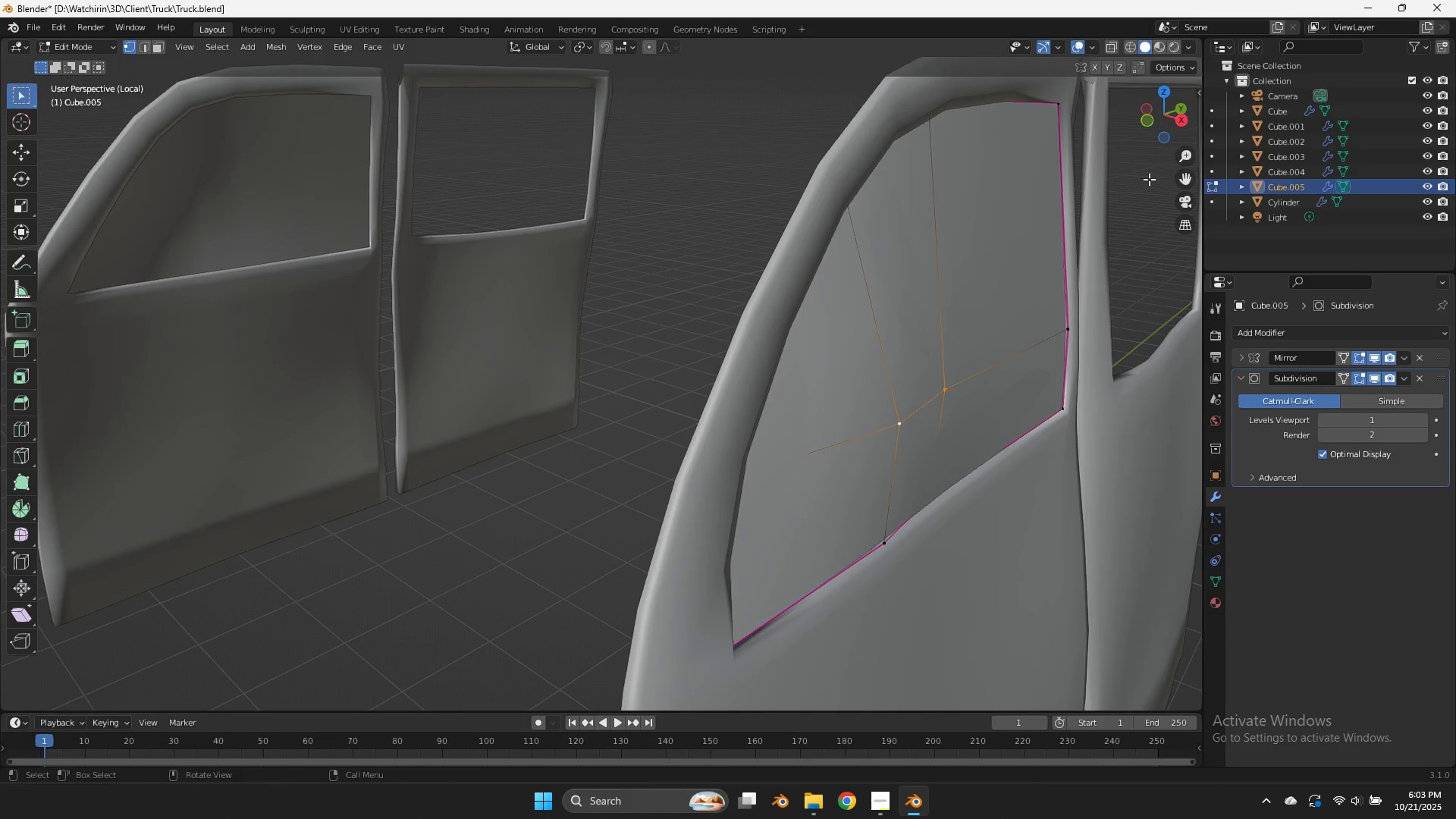 
type(ggx)
 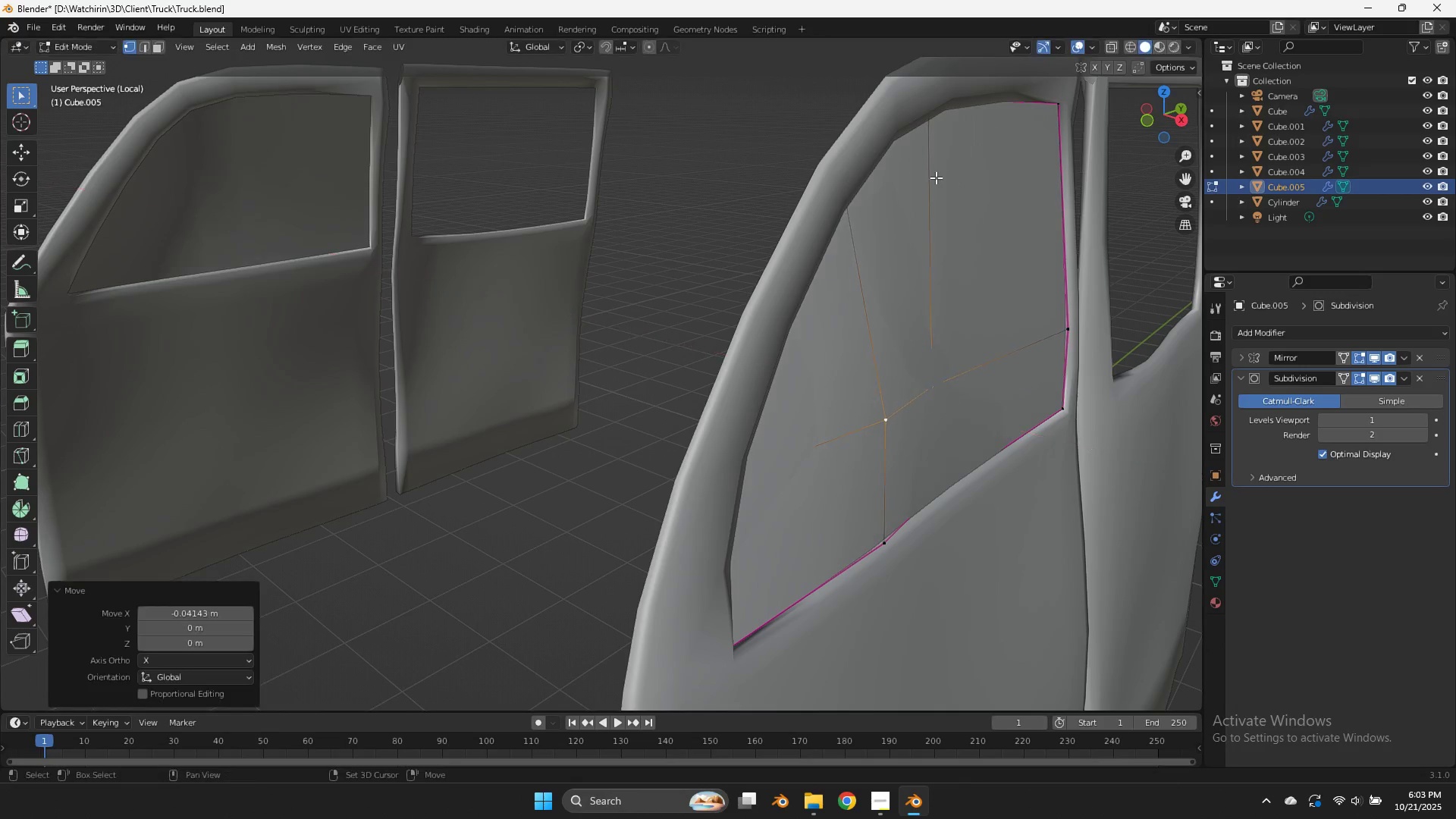 
 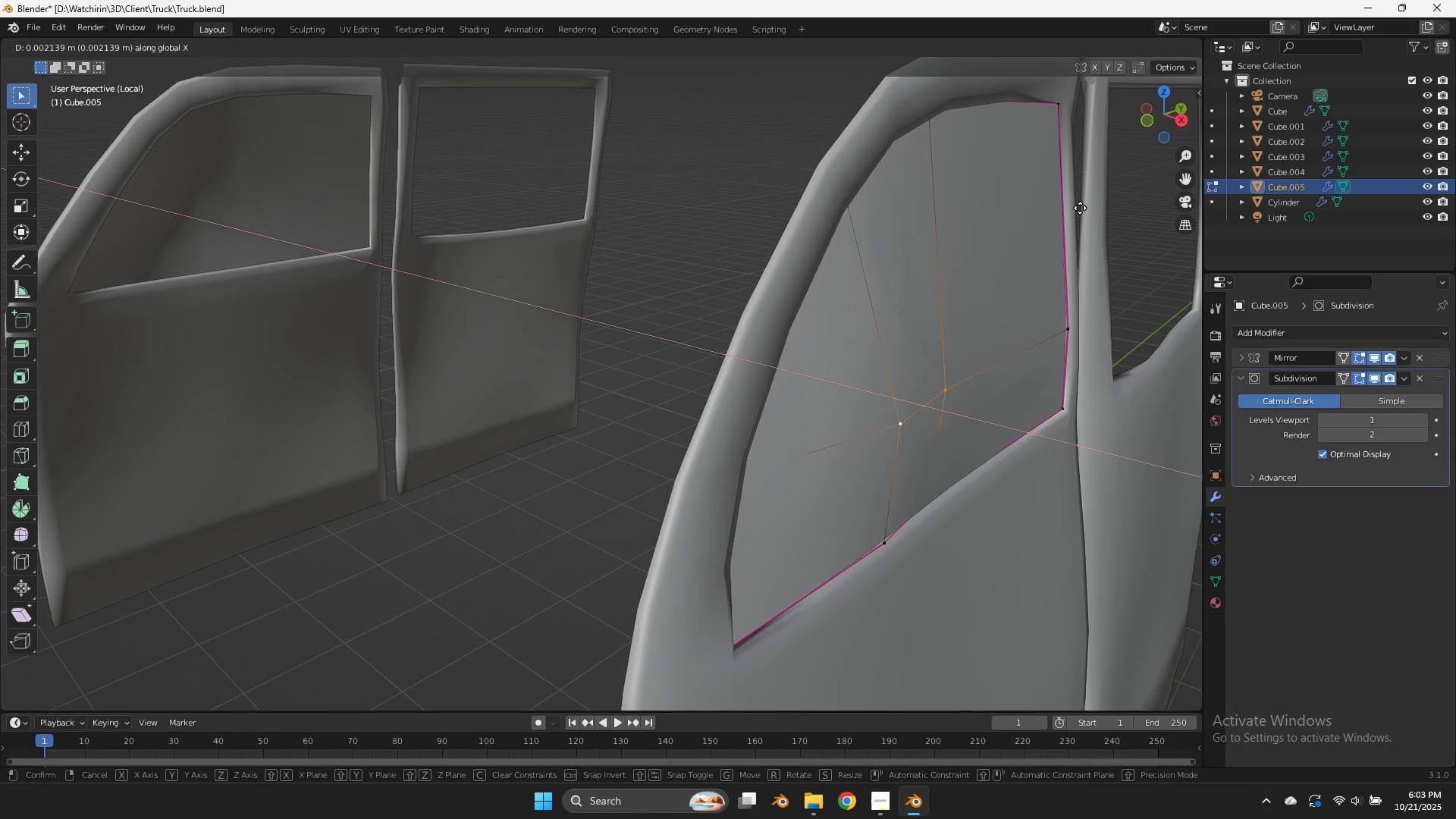 
hold_key(key=ShiftLeft, duration=0.61)
left_click([936, 177])
 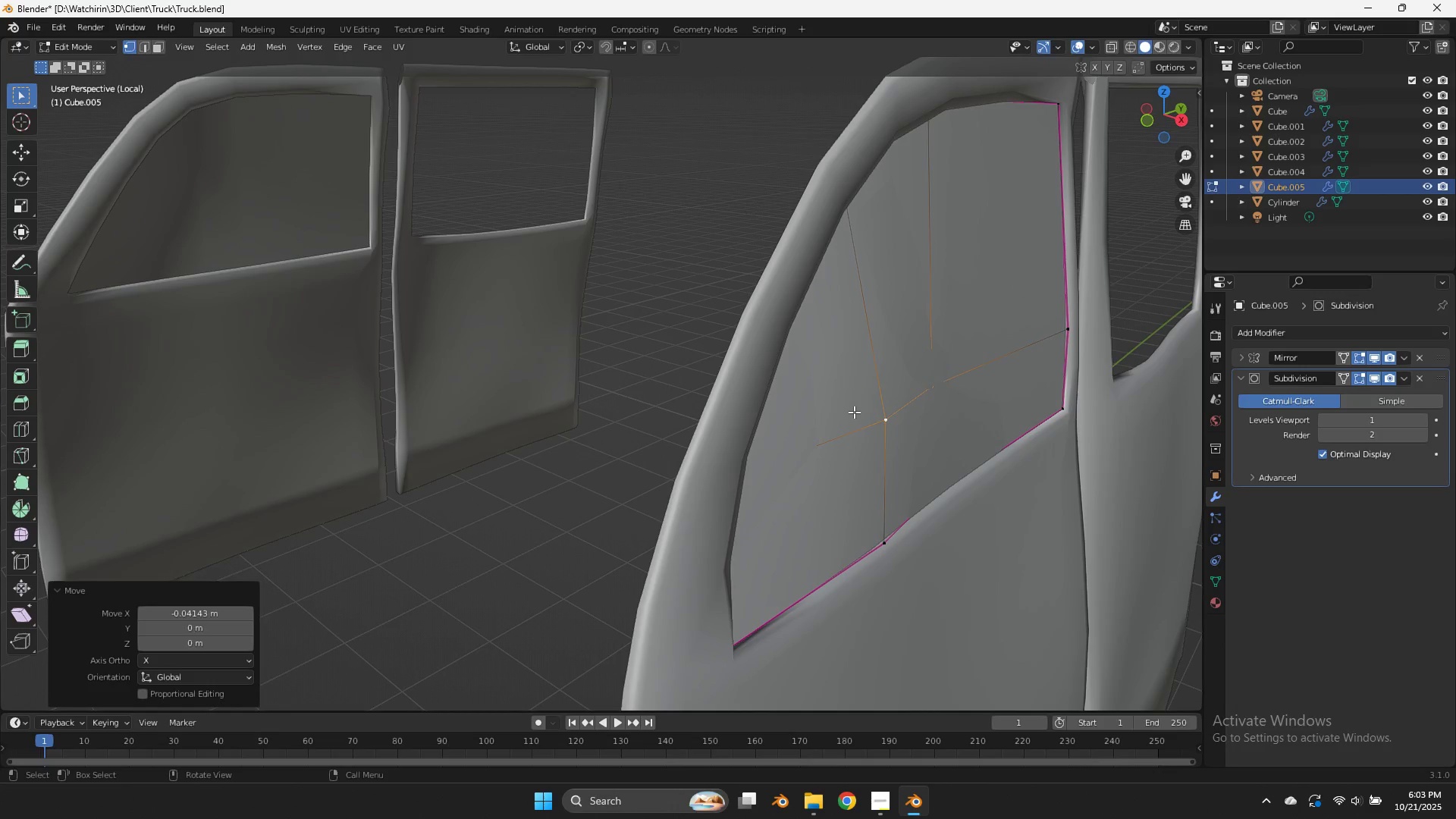 
left_click([854, 412])
 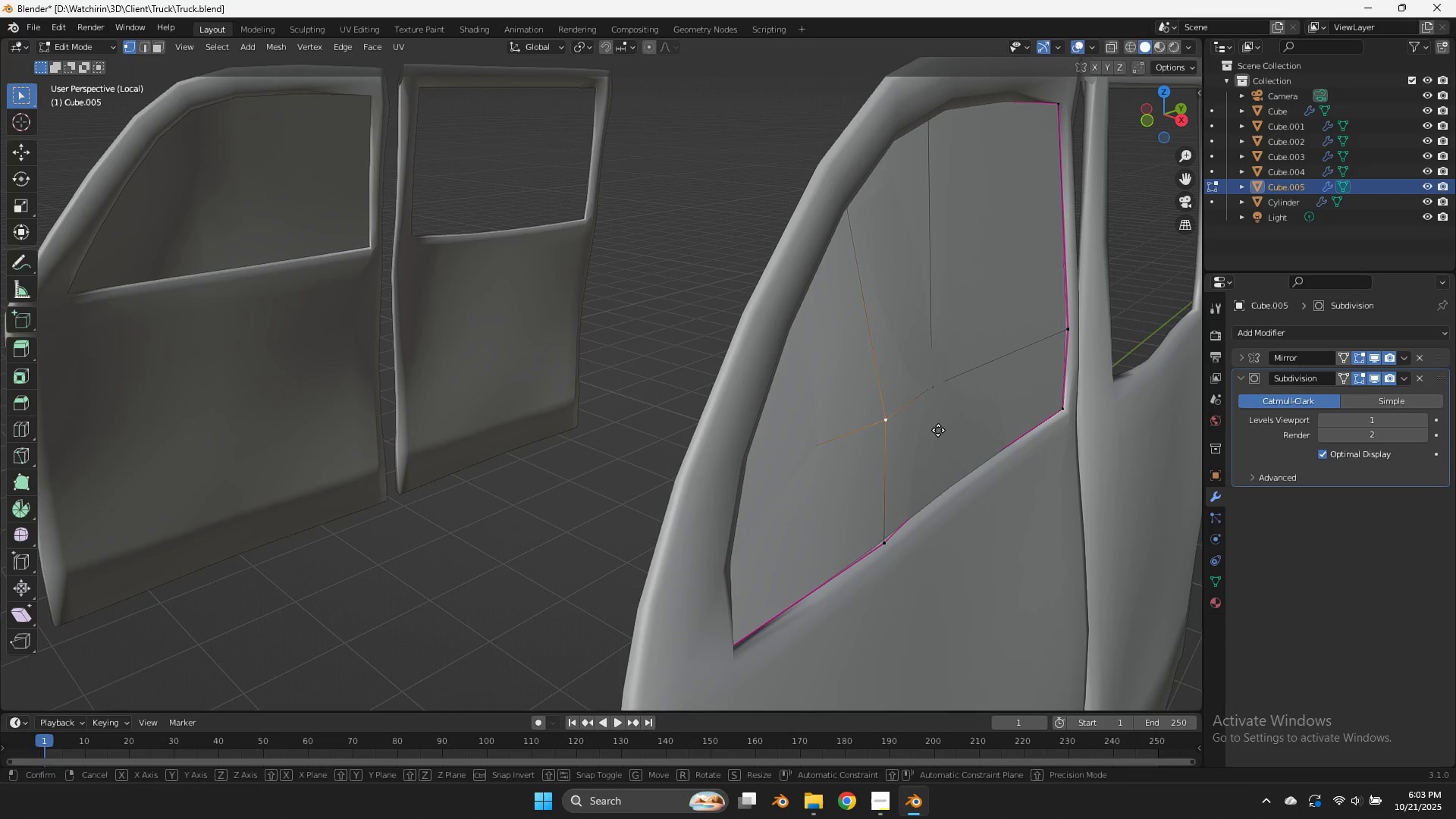 
type(gx)
 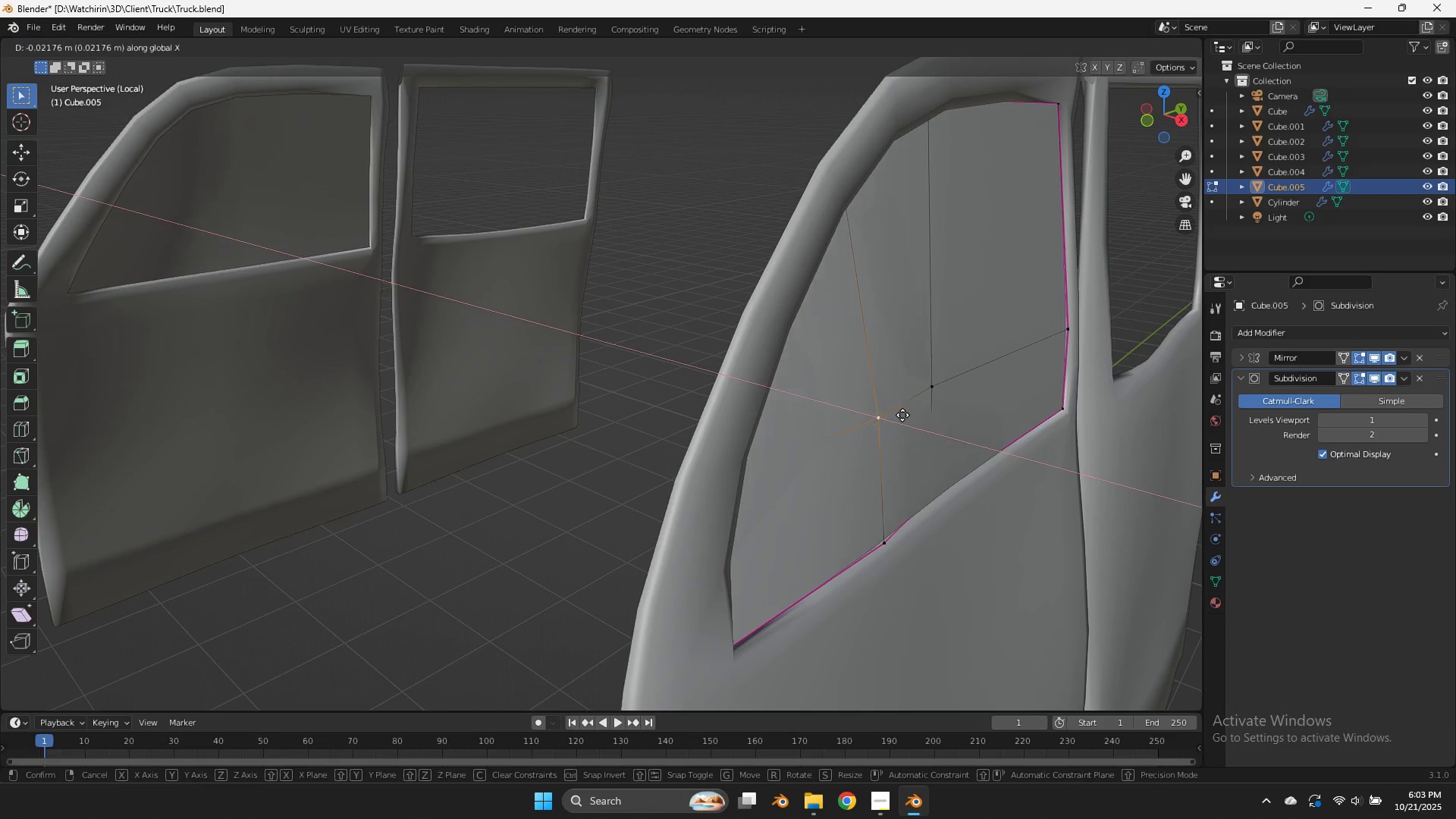 
hold_key(key=ShiftLeft, duration=0.7)
left_click([861, 403])
 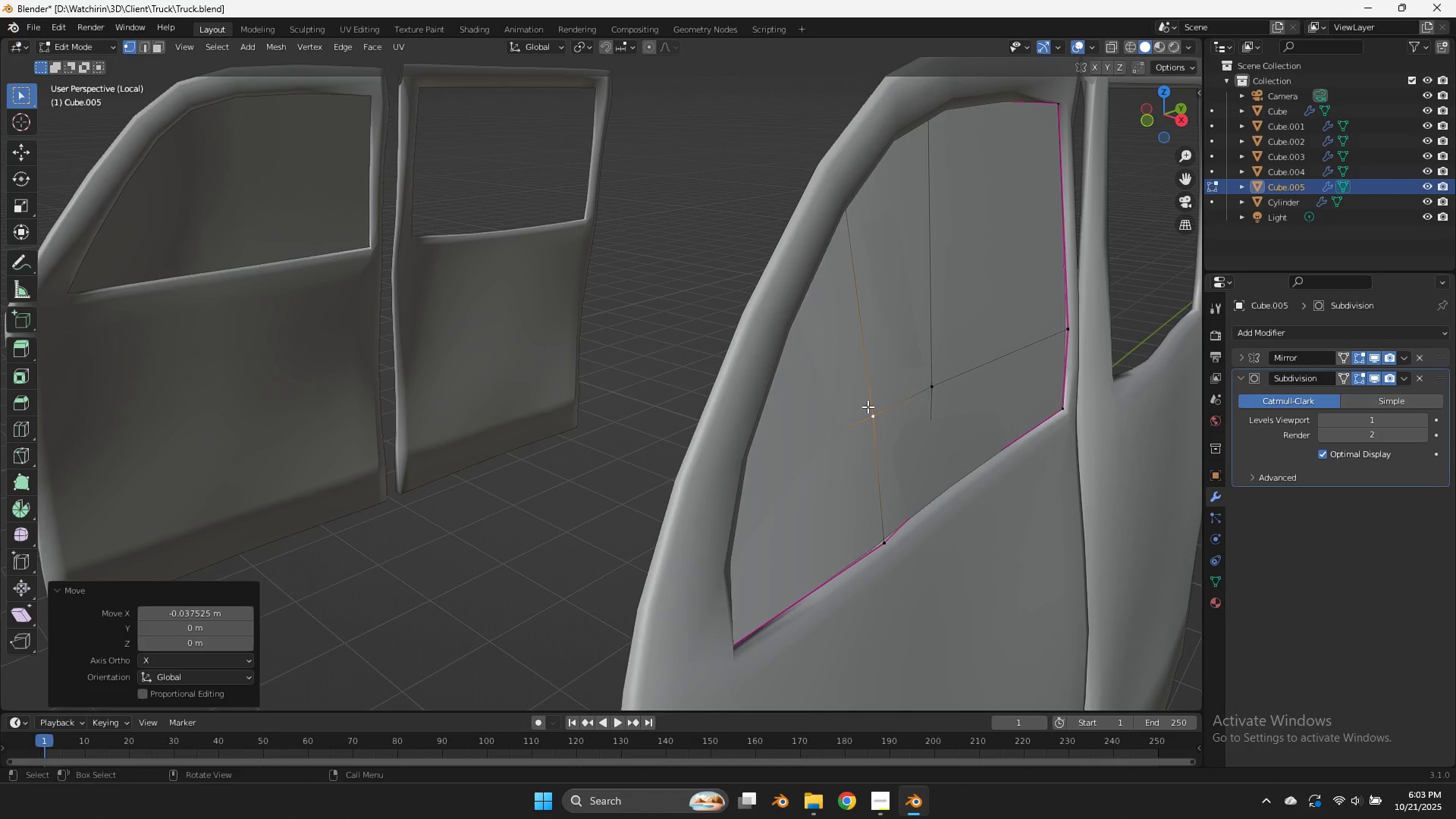 
key(Control+ControlLeft)
 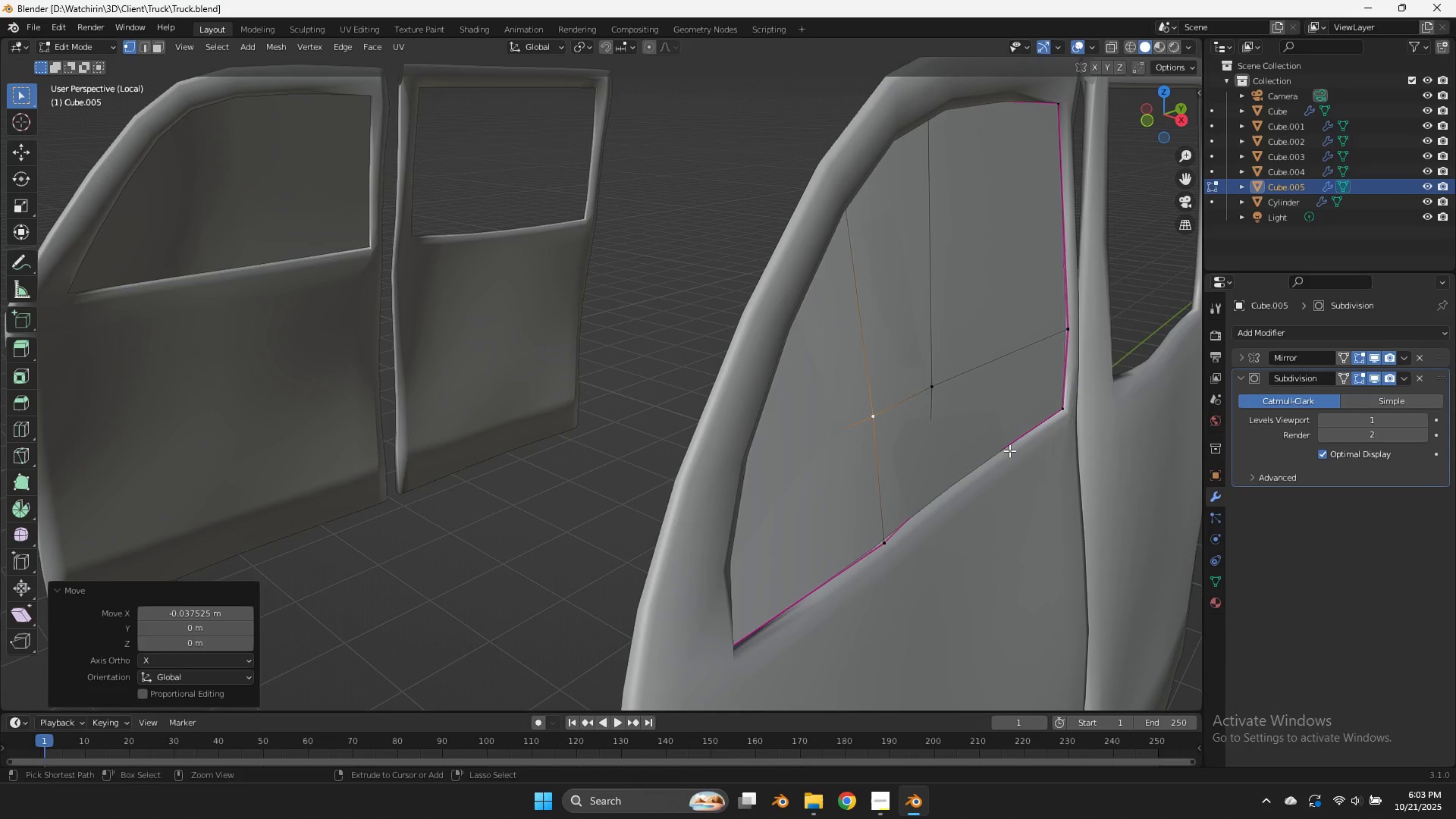 
key(Control+S)
 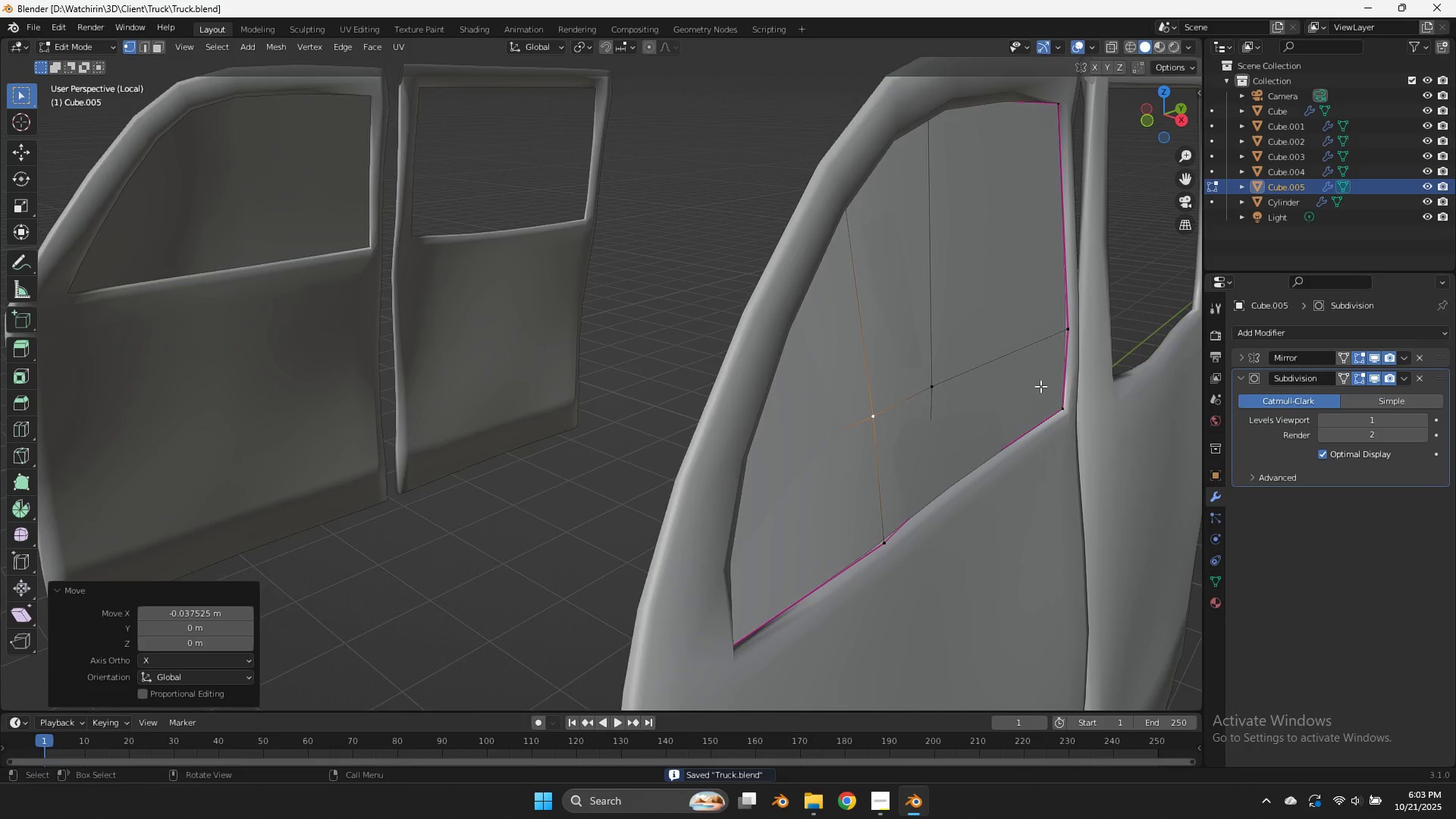 
scroll: coordinate [1040, 386], scroll_direction: down, amount: 1.0
 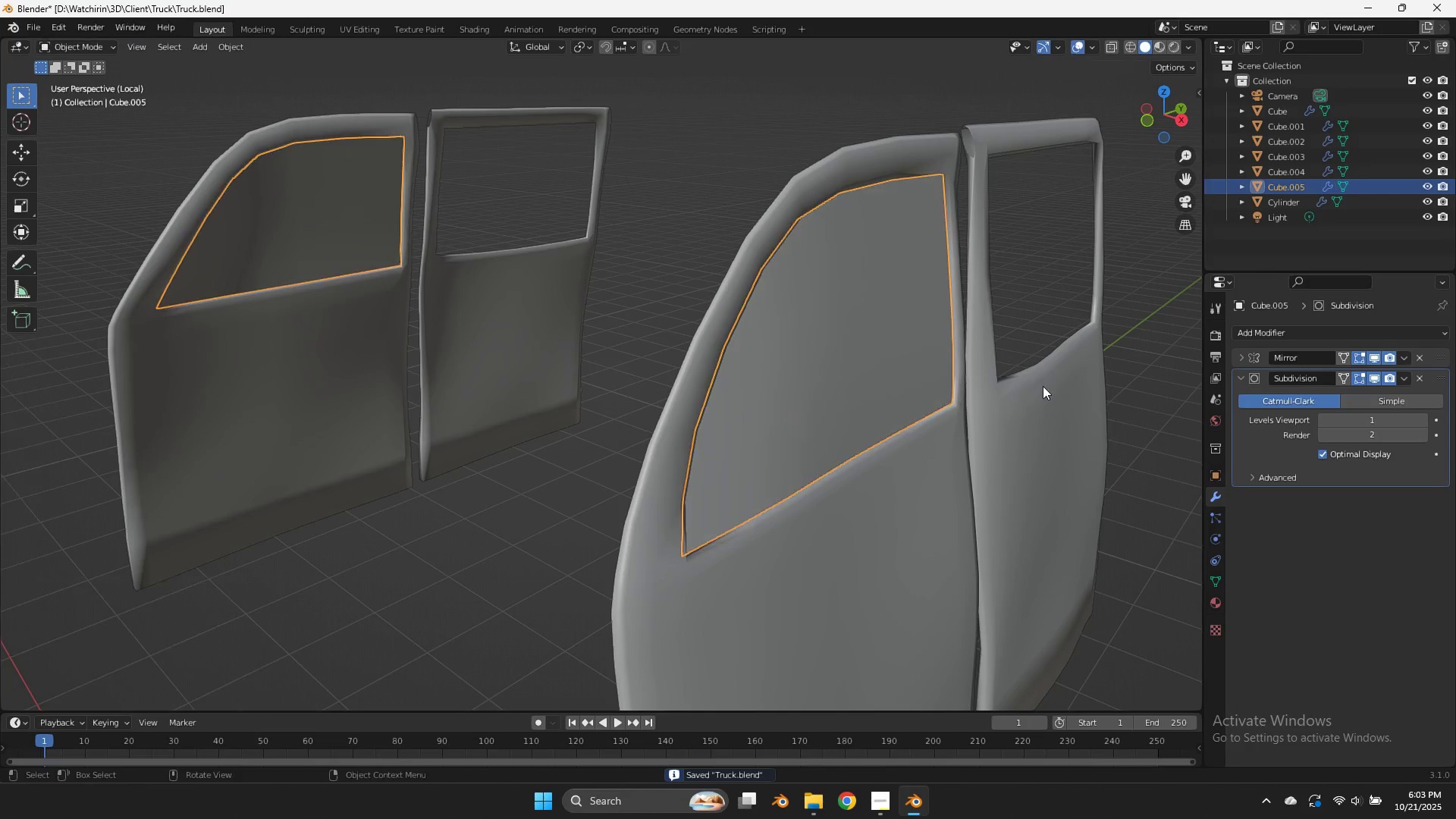 
key(Tab)
 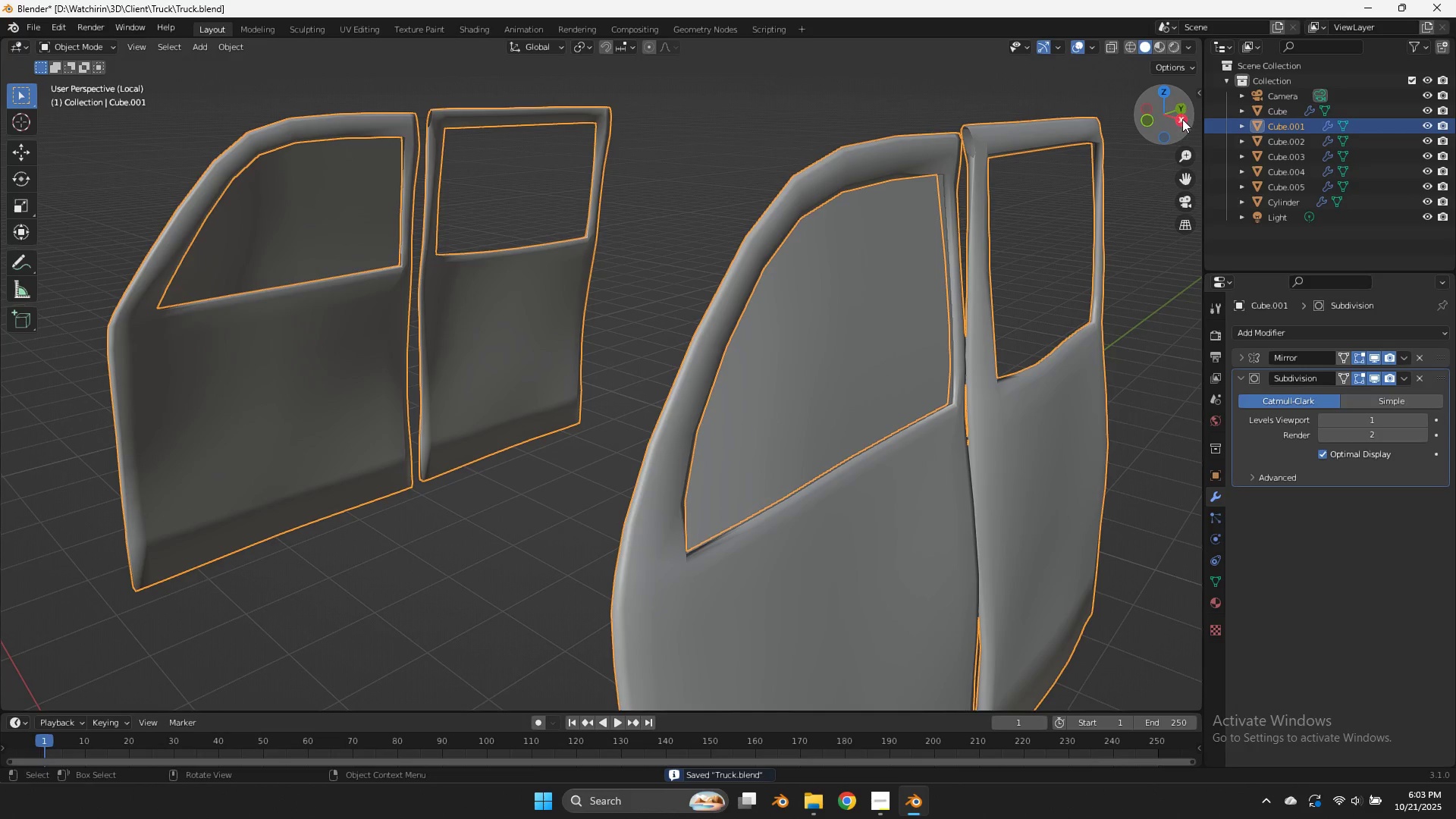 
key(Tab)
 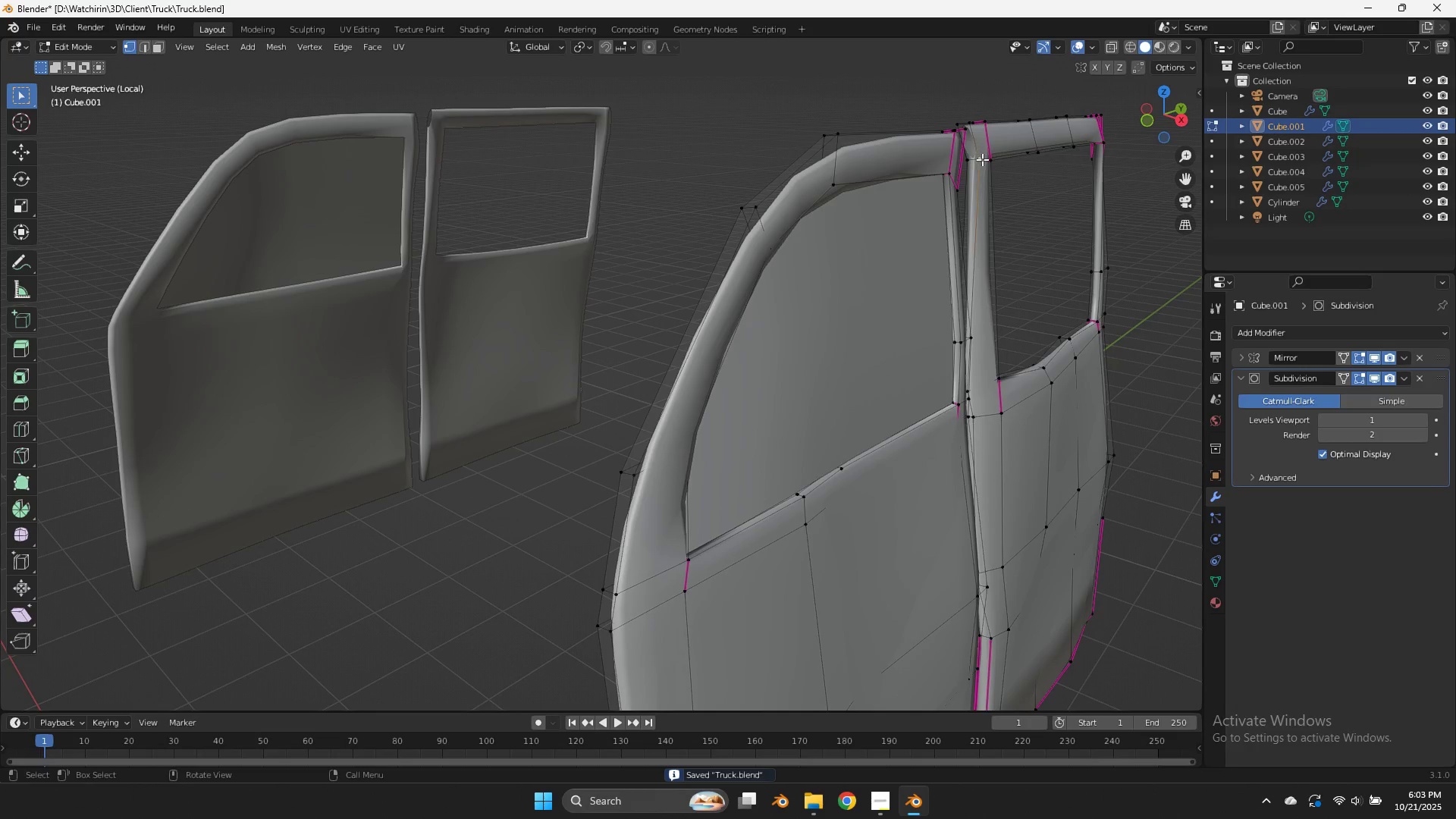 
hold_key(key=ShiftLeft, duration=0.48)
double_click([966, 164])
 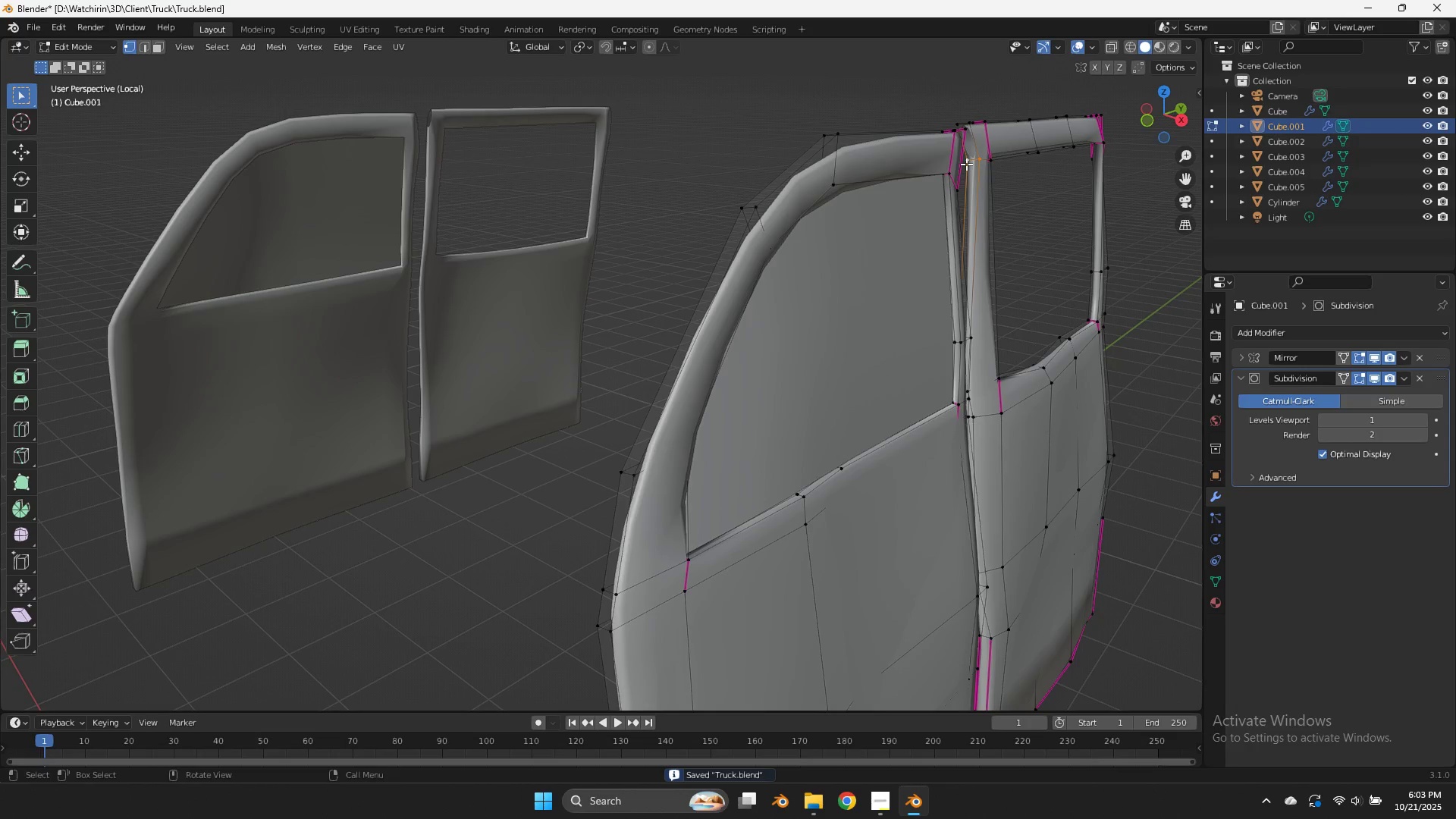 
key(F)
 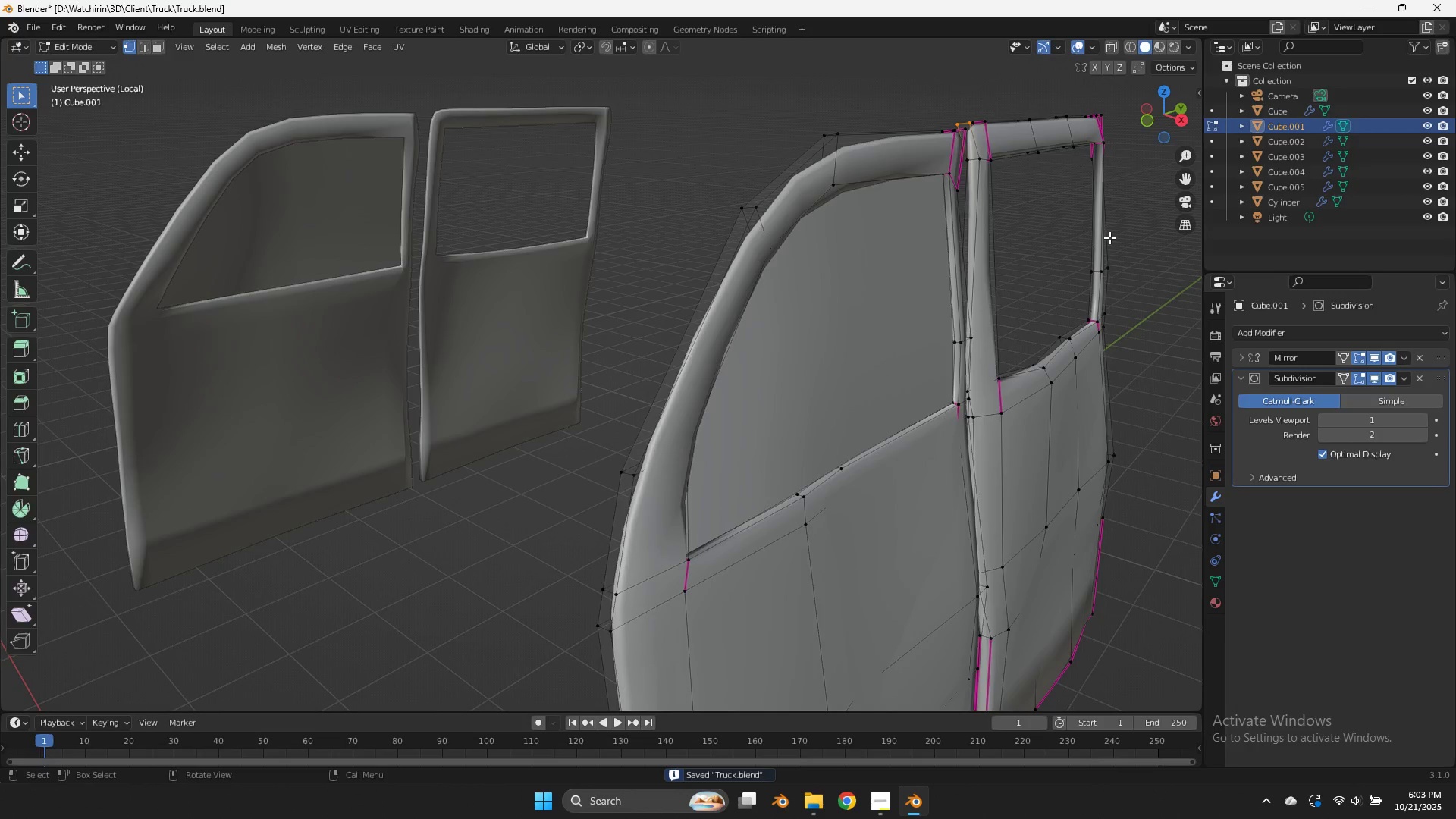 
key(Tab)
 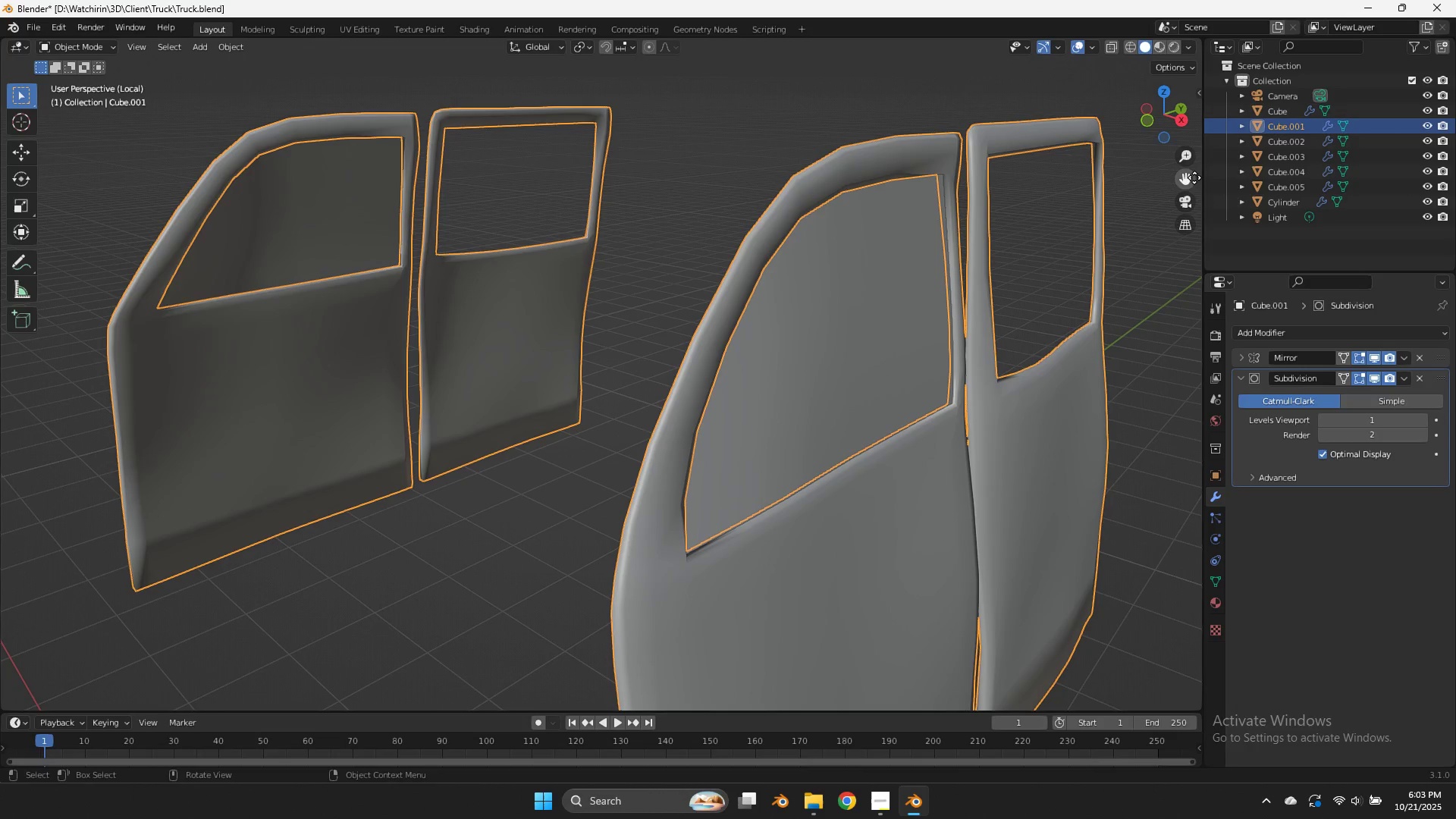 
left_click_drag(start_coordinate=[1190, 179], to_coordinate=[890, 187])
 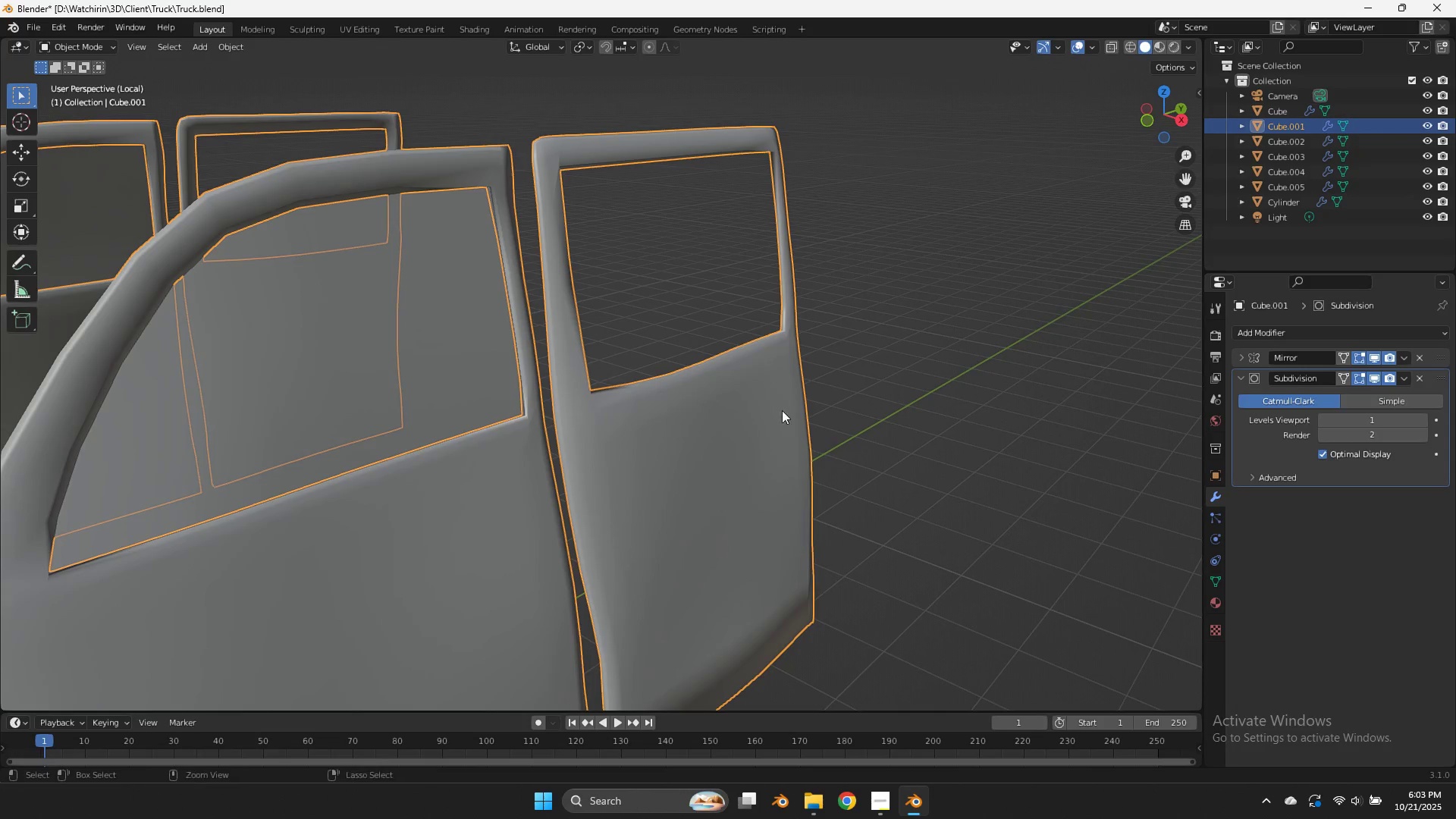 
key(Control+ControlLeft)
 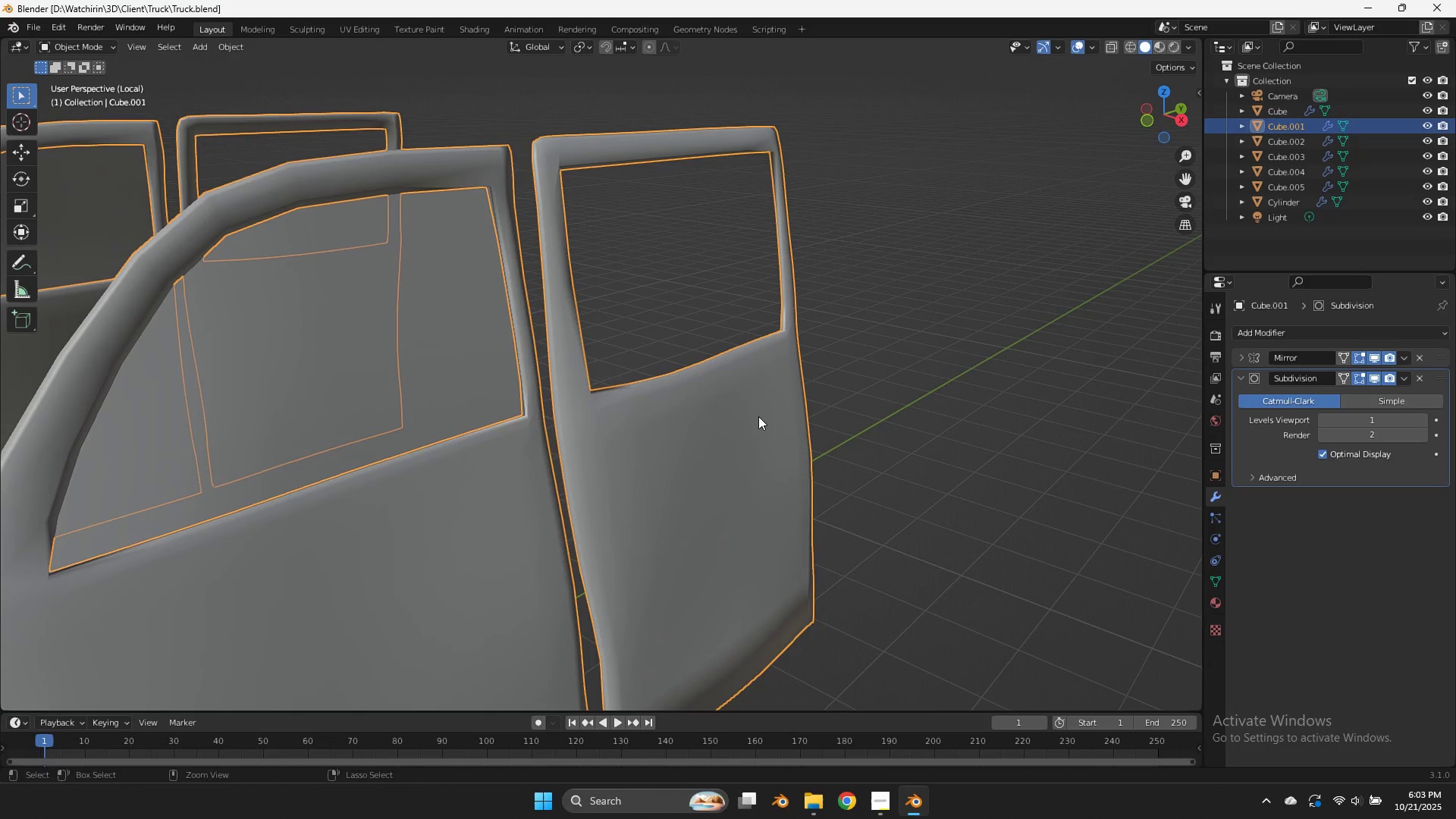 
key(Control+S)
 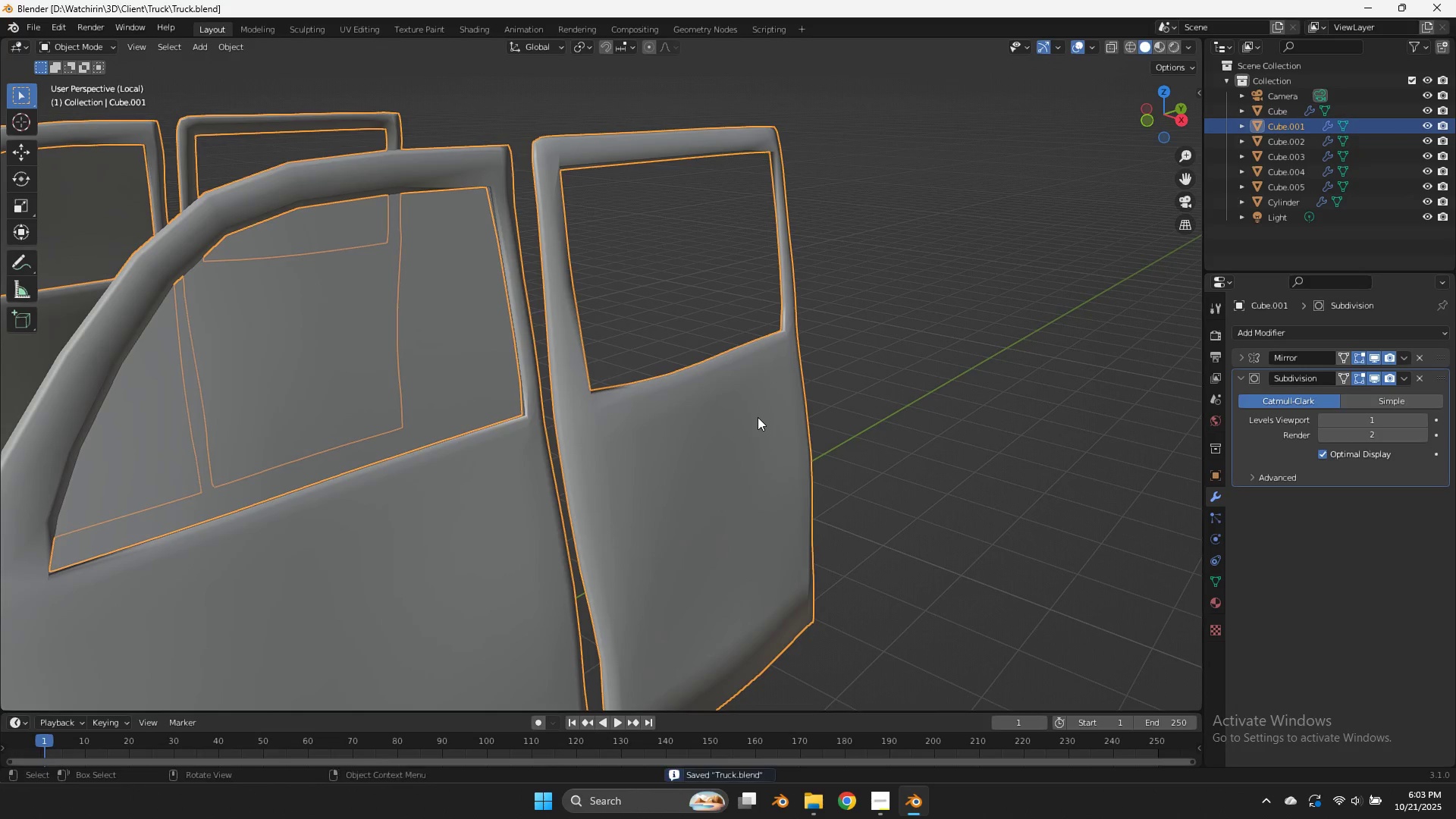 
scroll: coordinate [850, 318], scroll_direction: up, amount: 5.0
 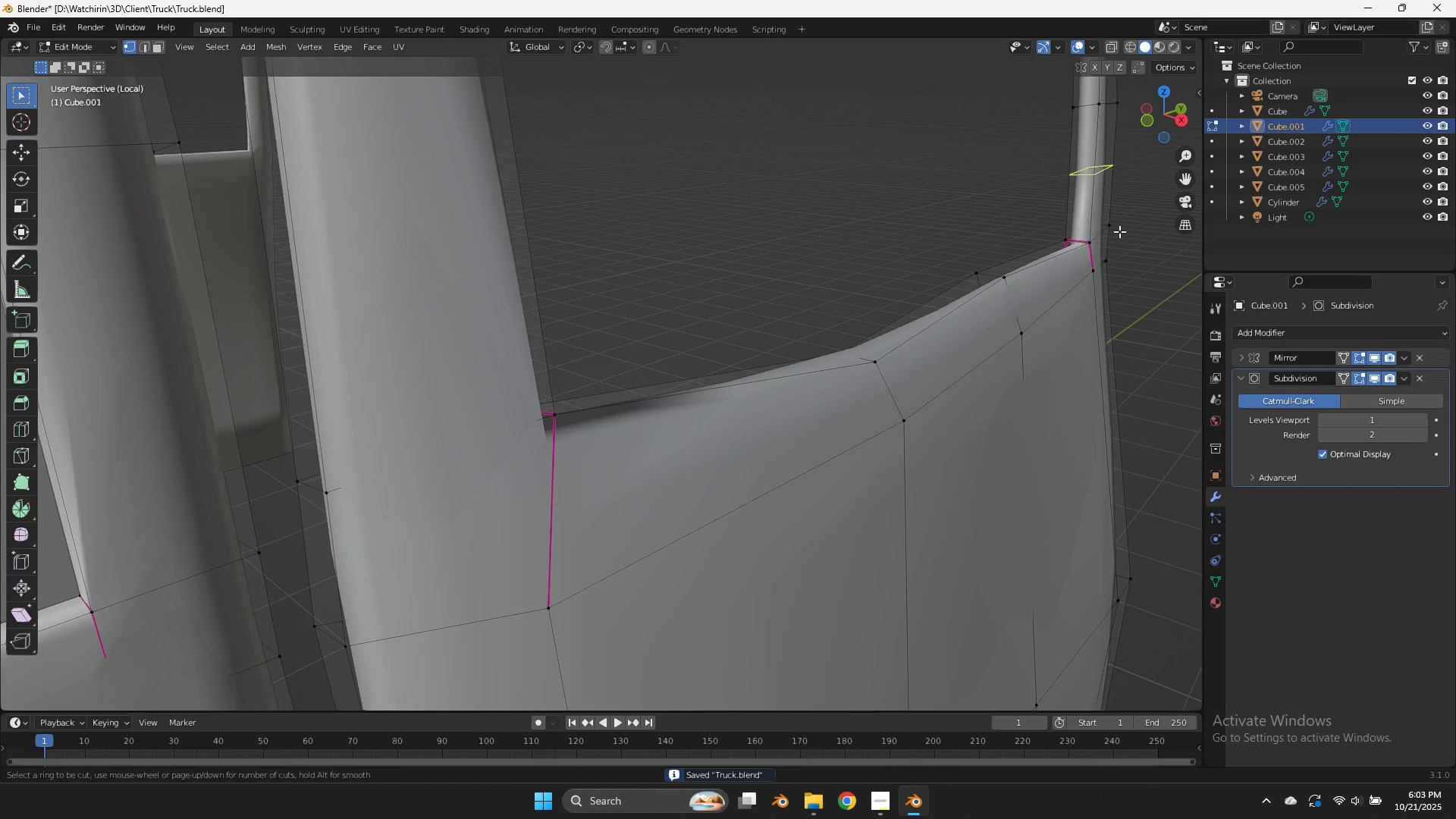 
key(Tab)
 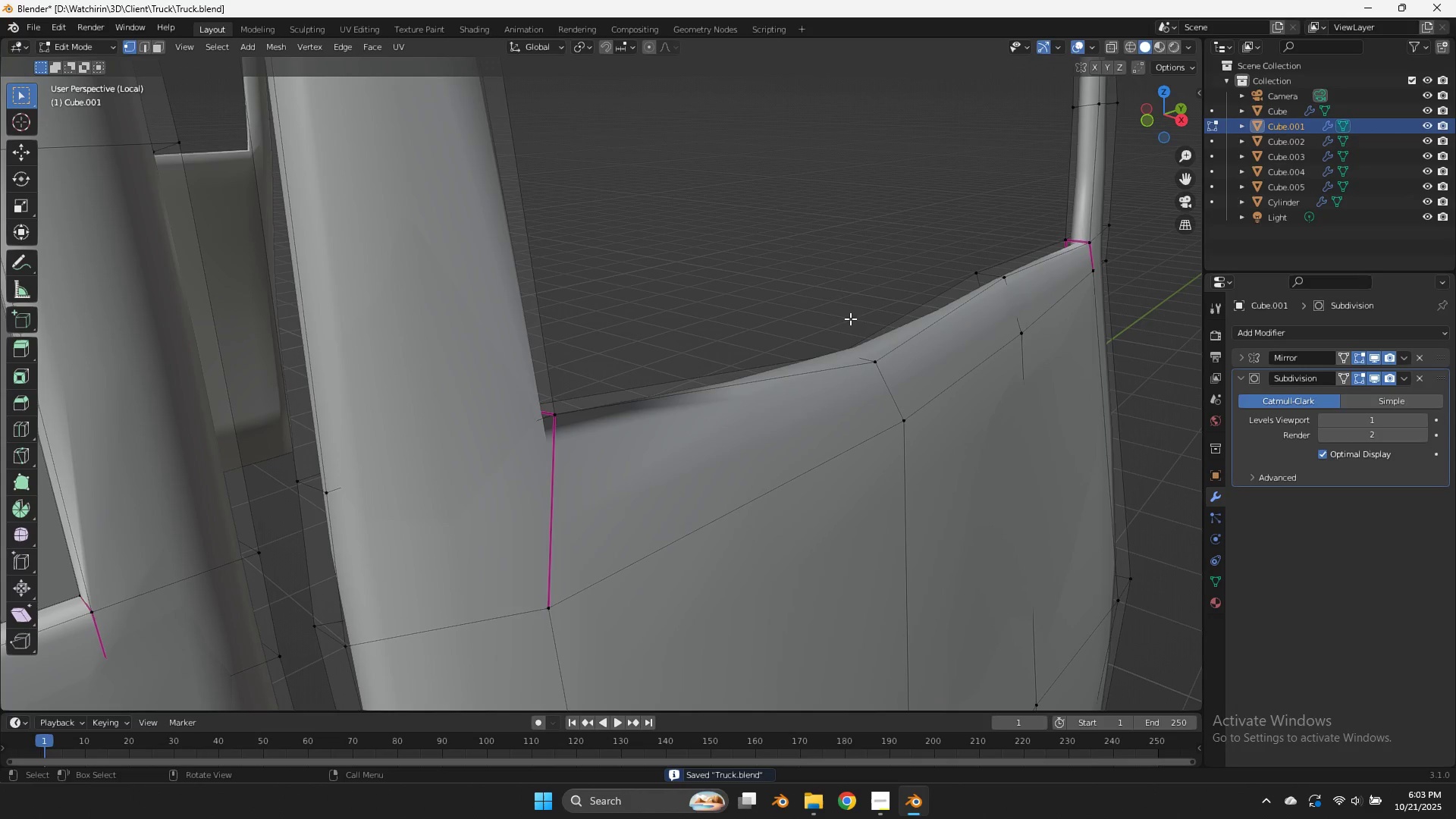 
key(Control+R)
 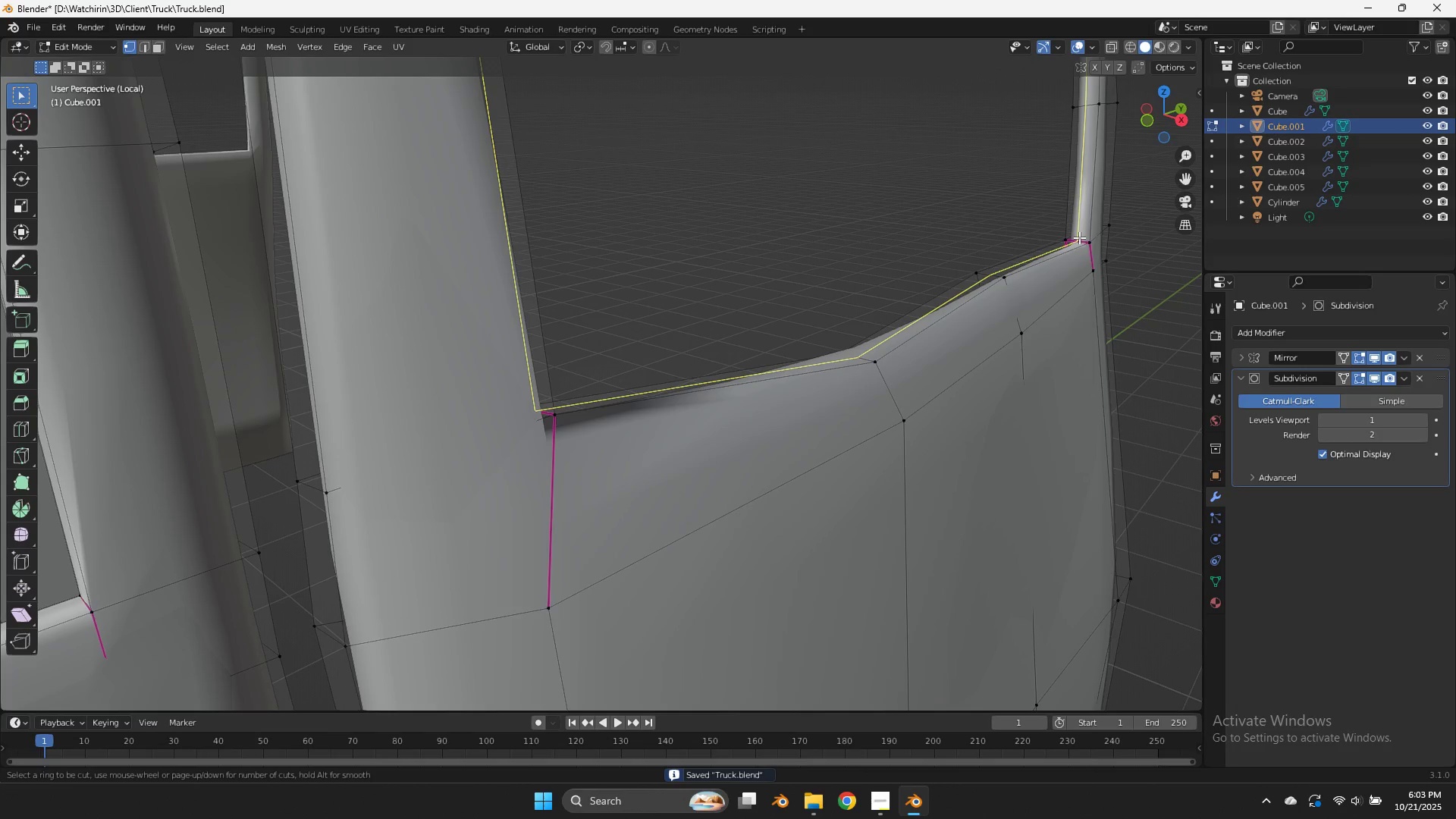 
left_click([1079, 237])
 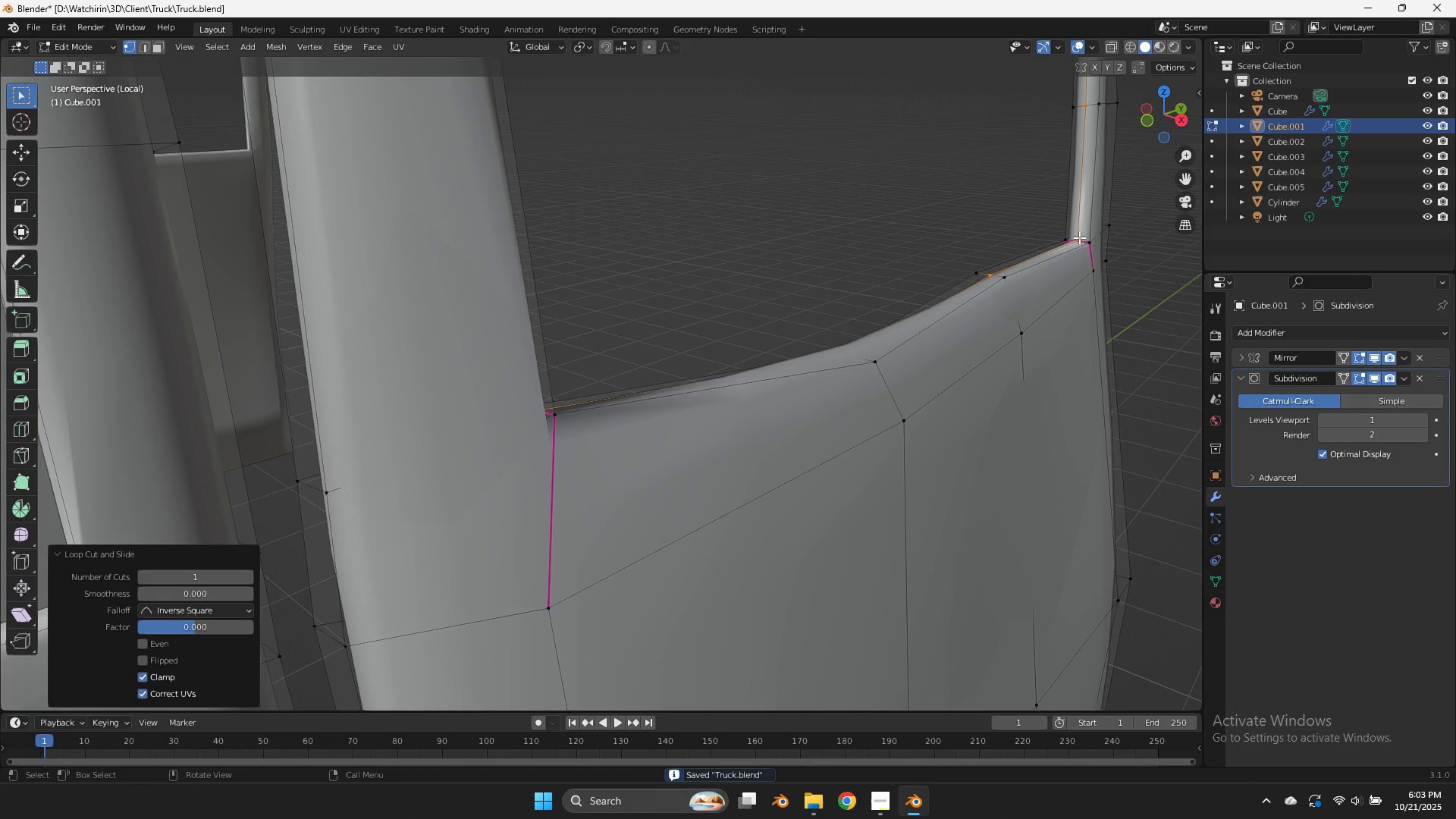 
right_click([1079, 237])
 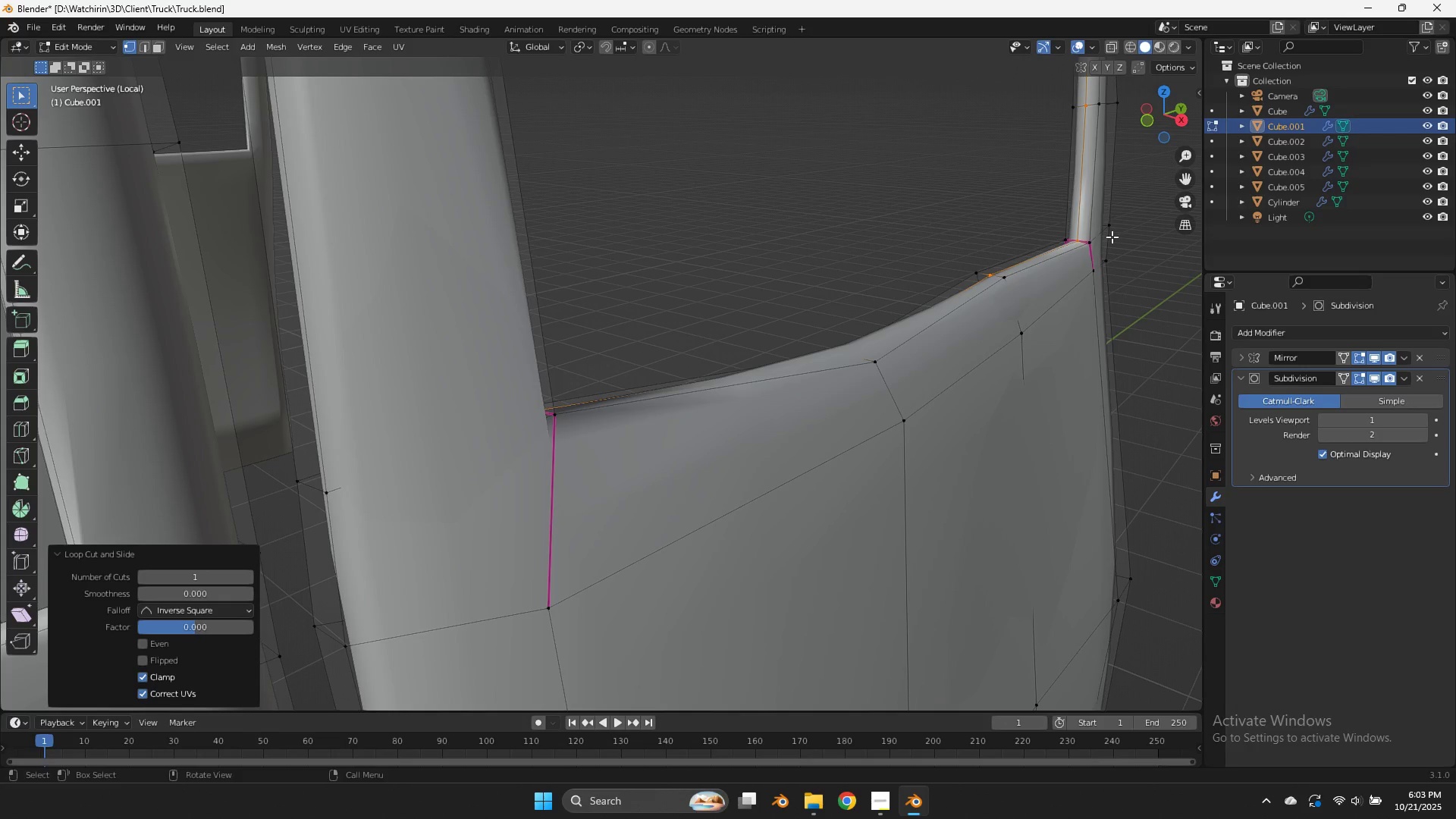 
key(P)
 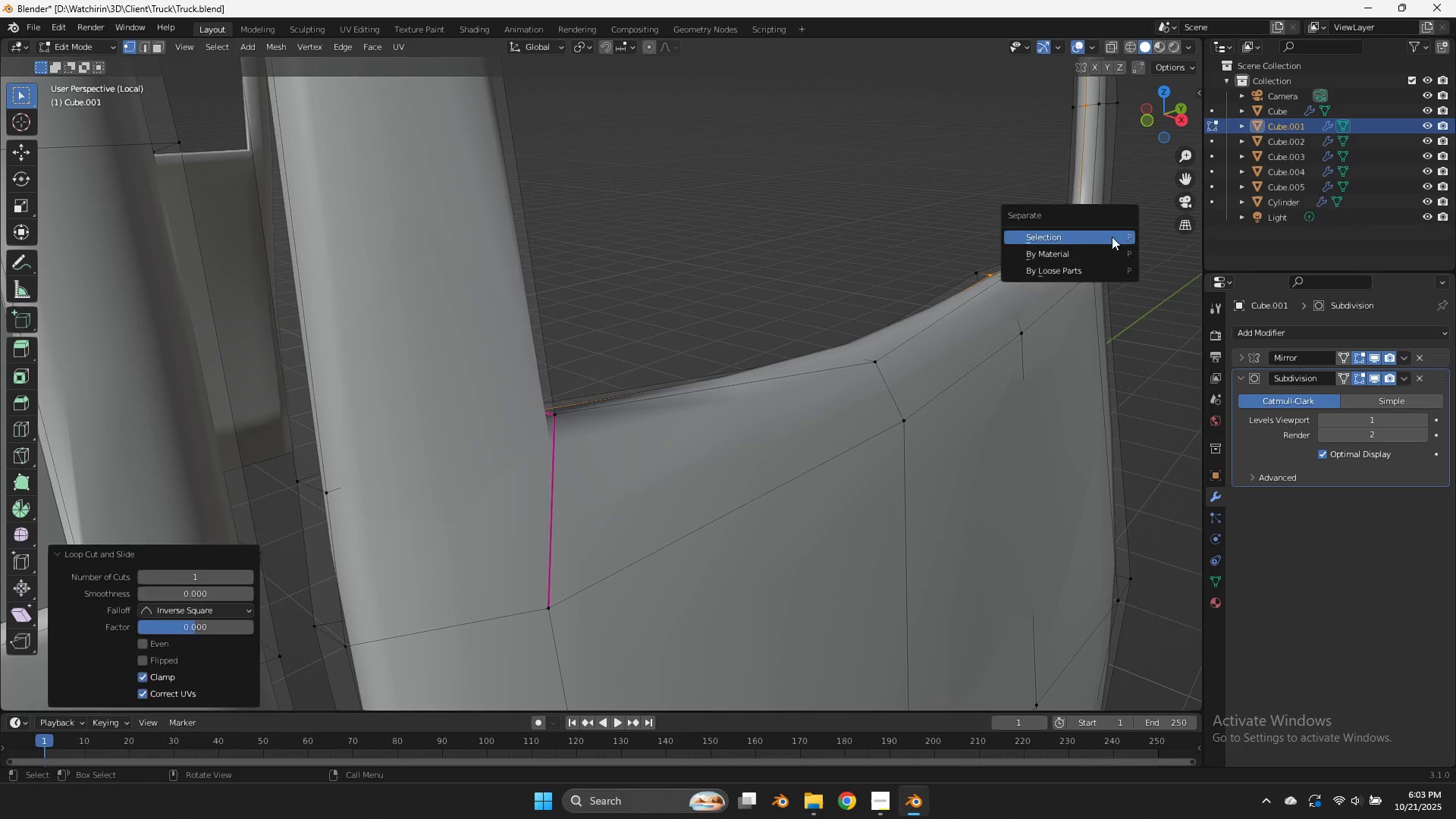 
left_click([1112, 237])
 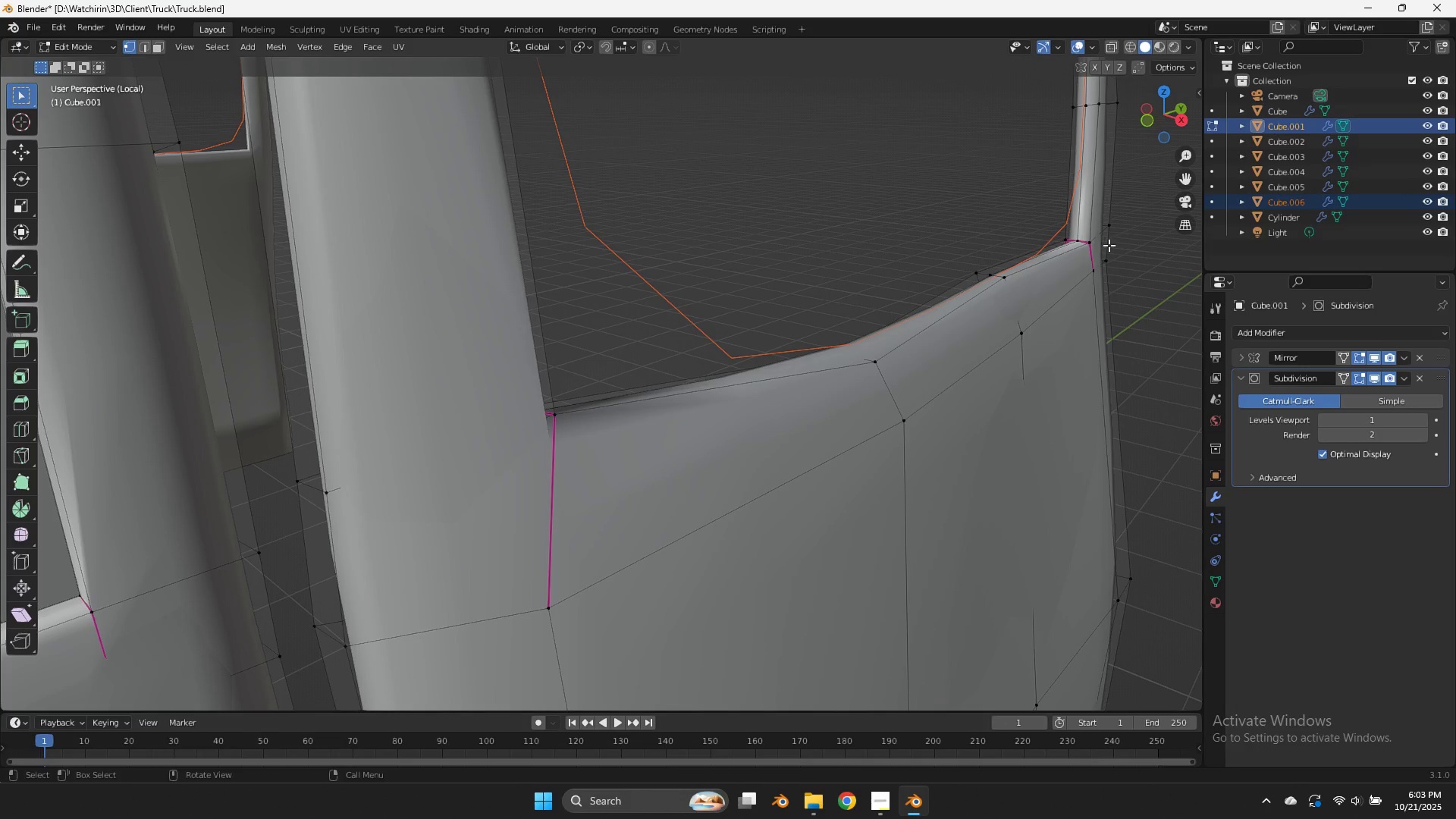 
key(Tab)
 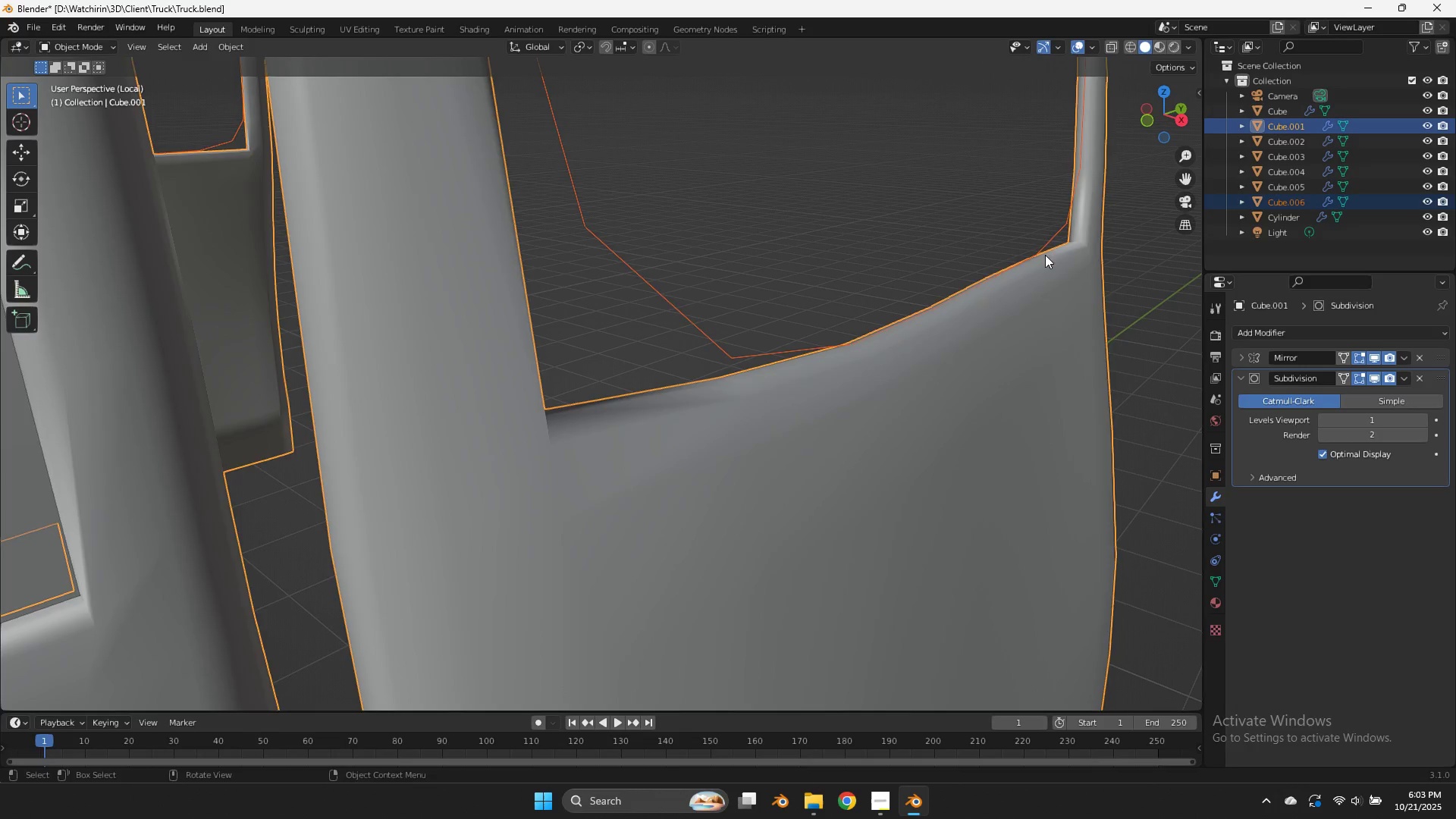 
key(Tab)
 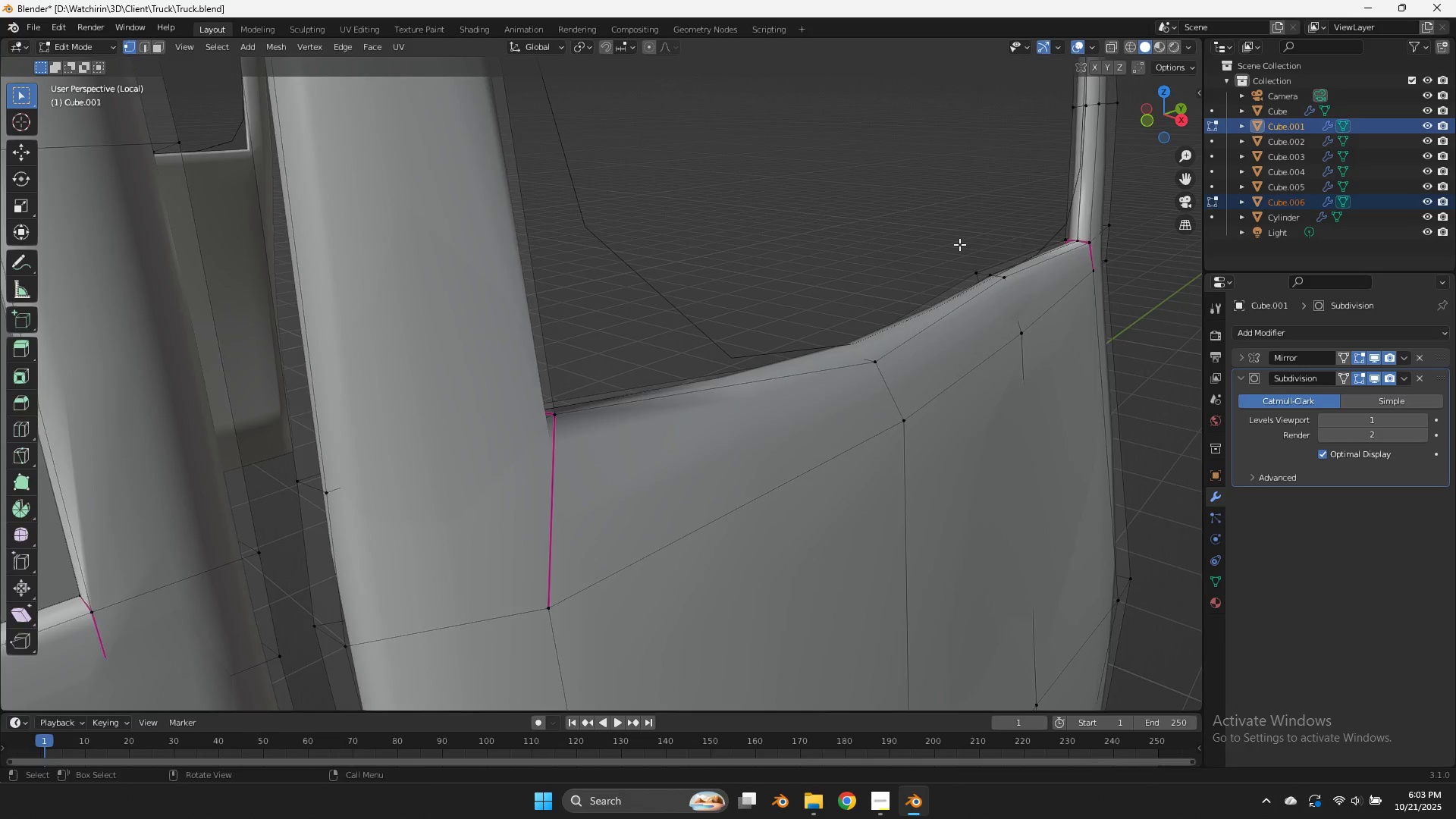 
key(Tab)
 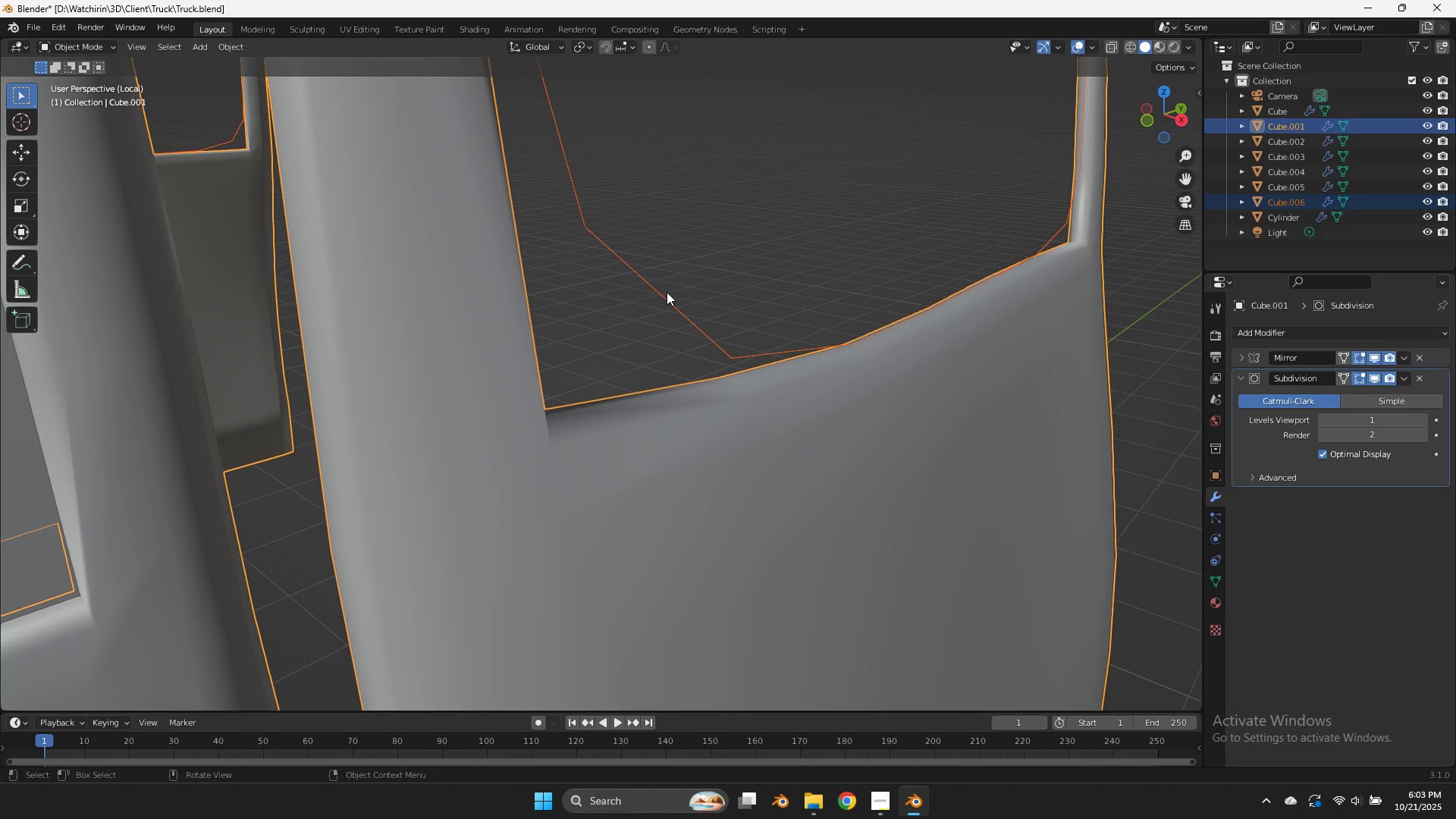 
left_click([667, 292])
 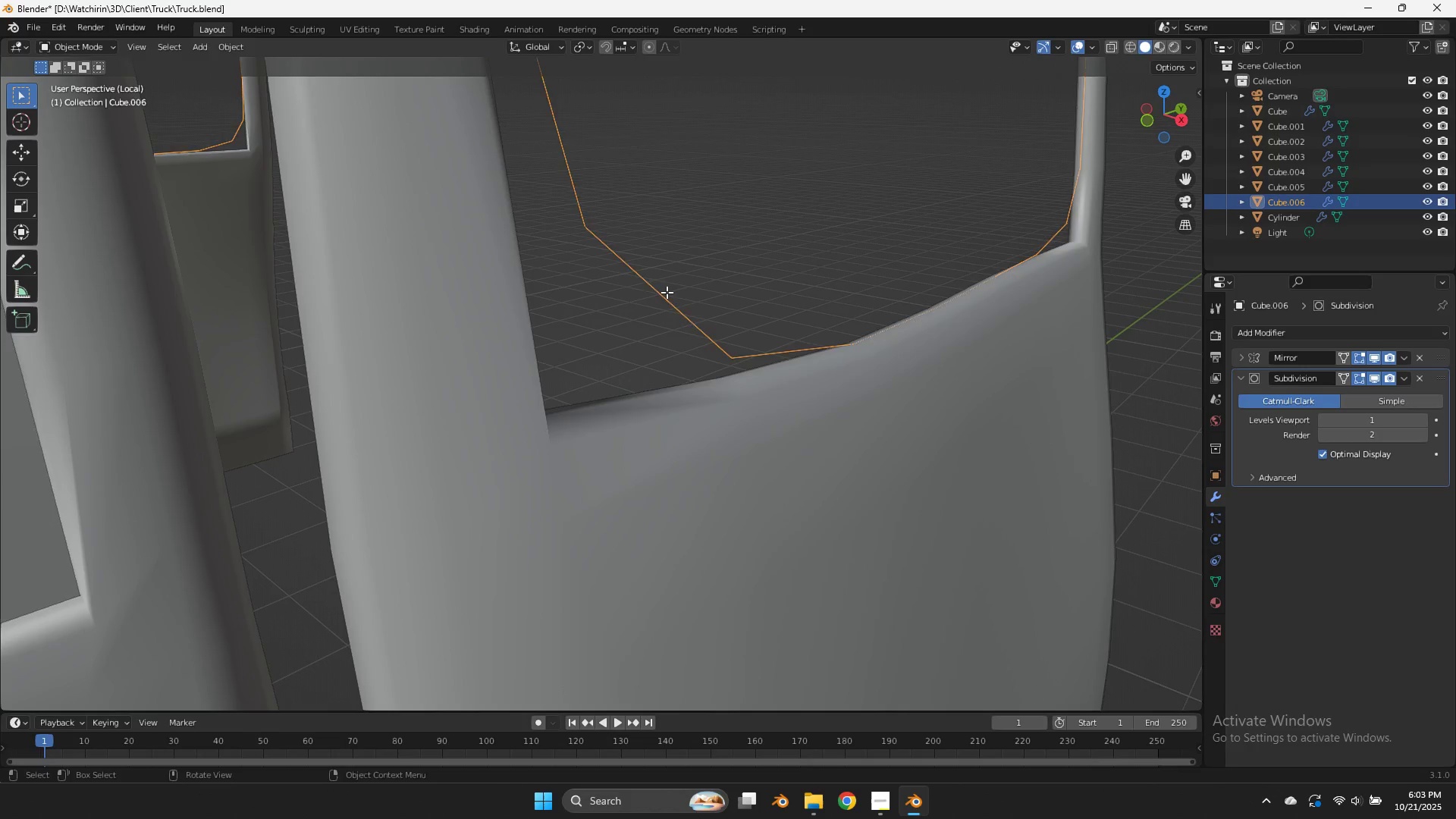 
key(Tab)
 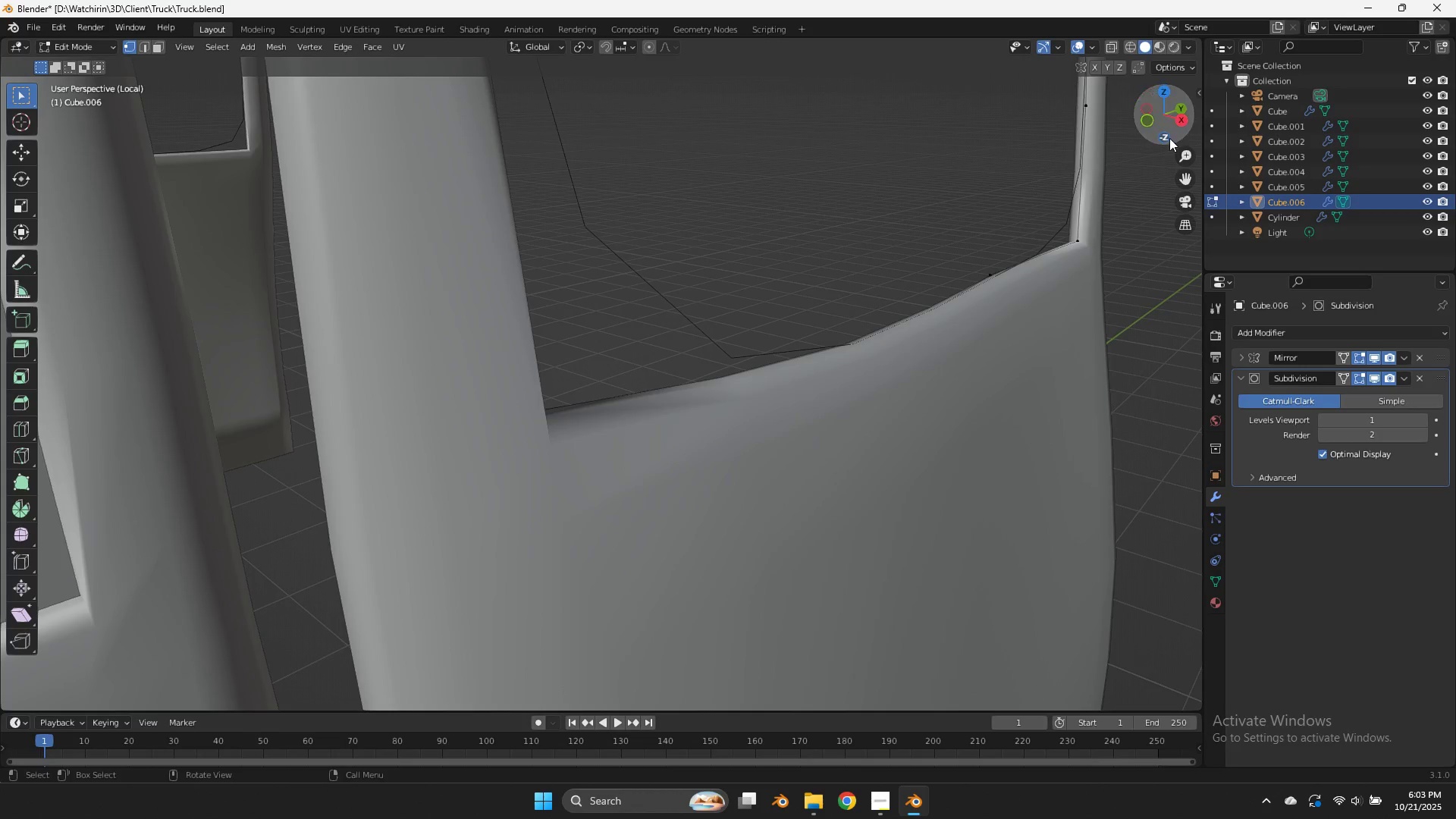 
scroll: coordinate [1169, 138], scroll_direction: down, amount: 2.0
 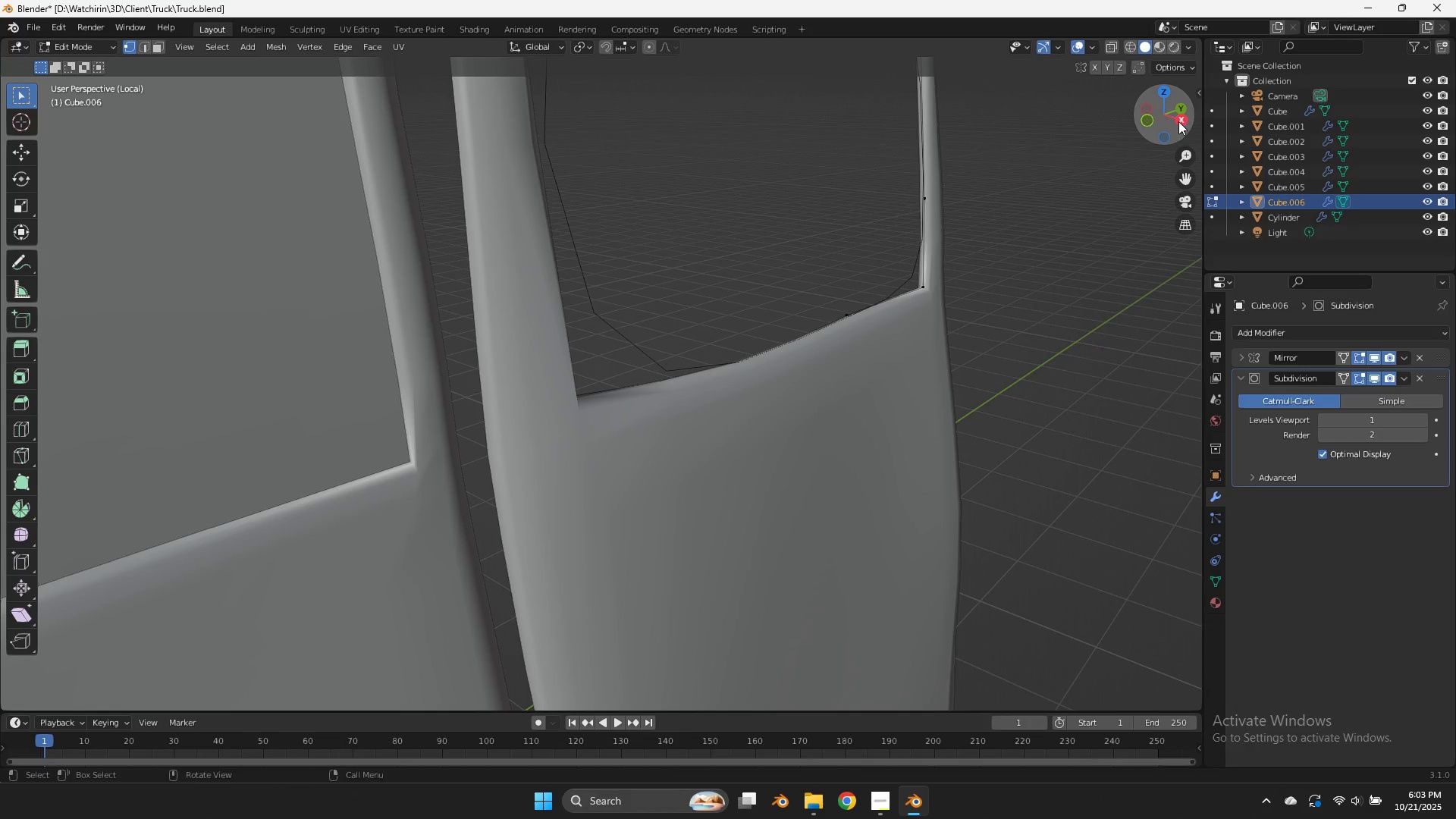 
left_click([1178, 121])
 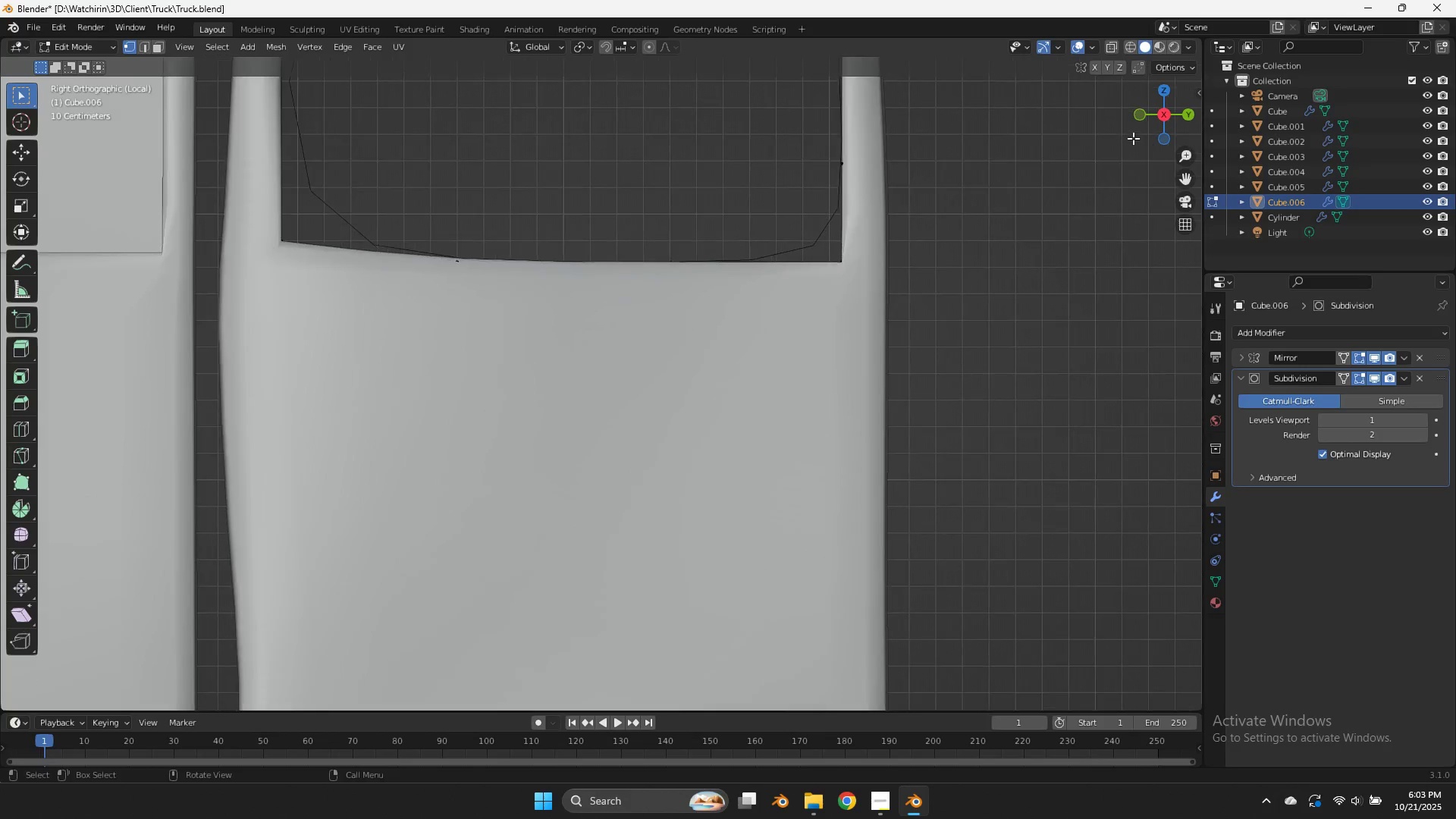 
scroll: coordinate [1133, 138], scroll_direction: up, amount: 2.0
 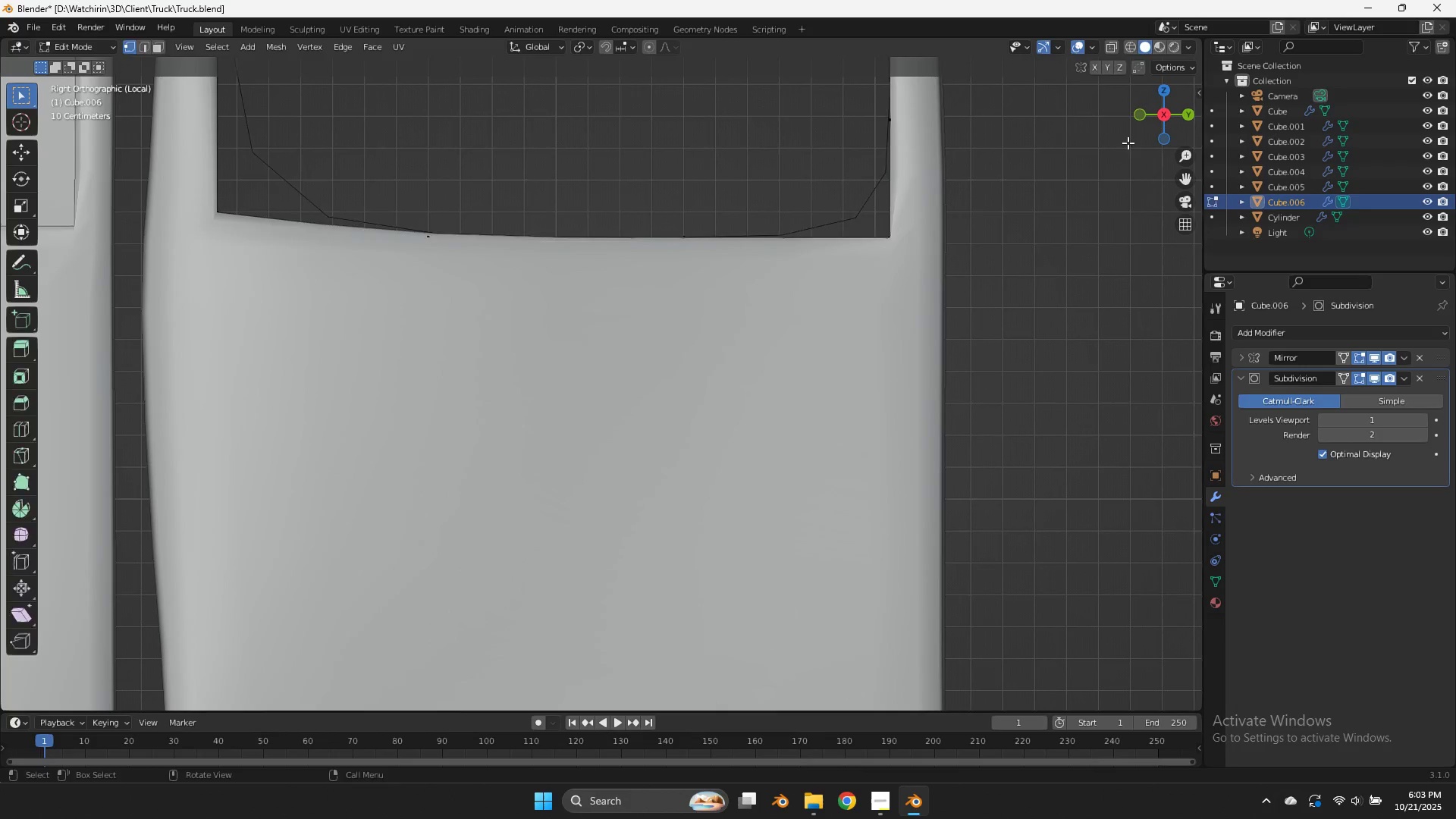 
key(Tab)
 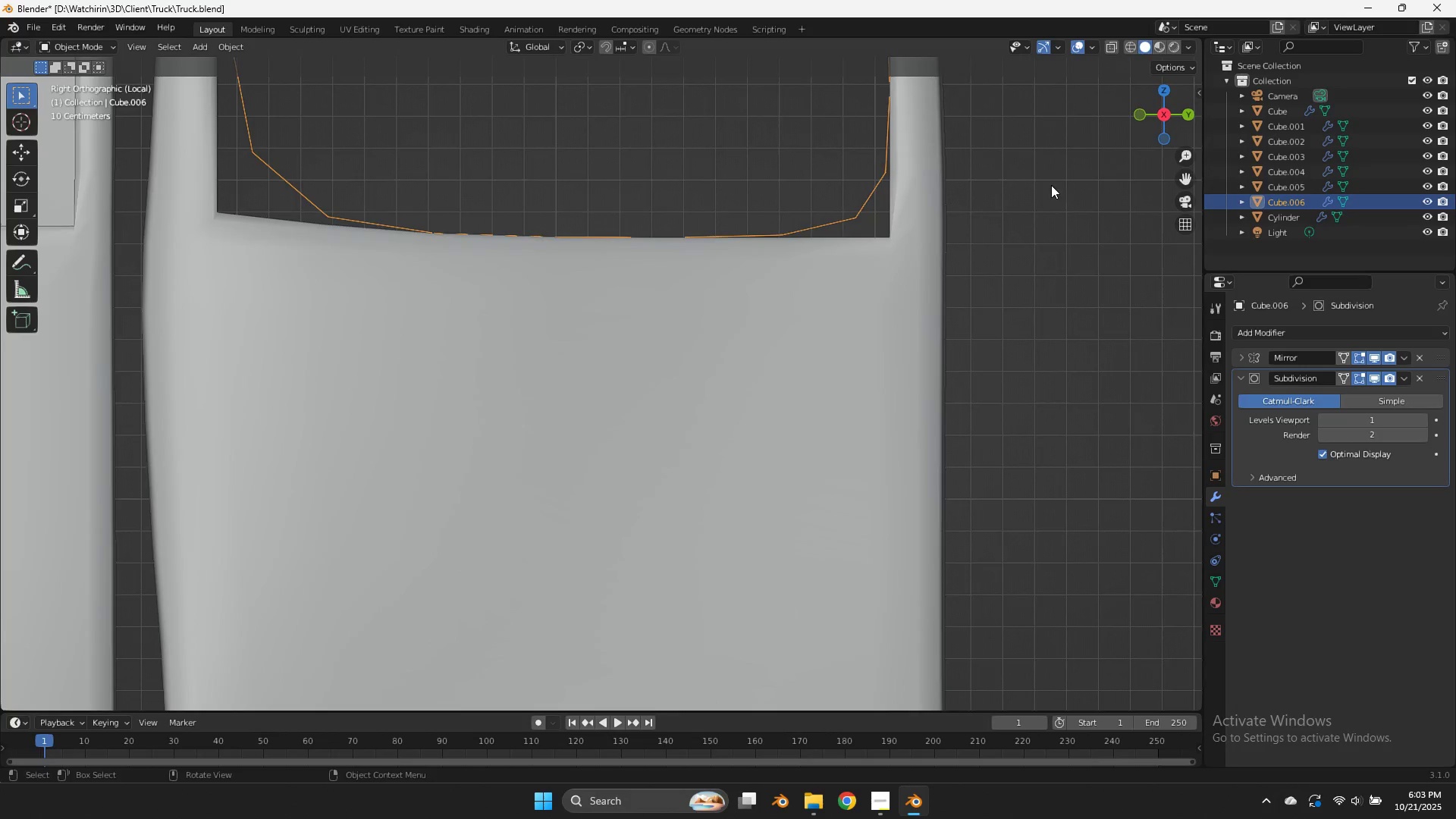 
scroll: coordinate [1051, 185], scroll_direction: down, amount: 1.0
 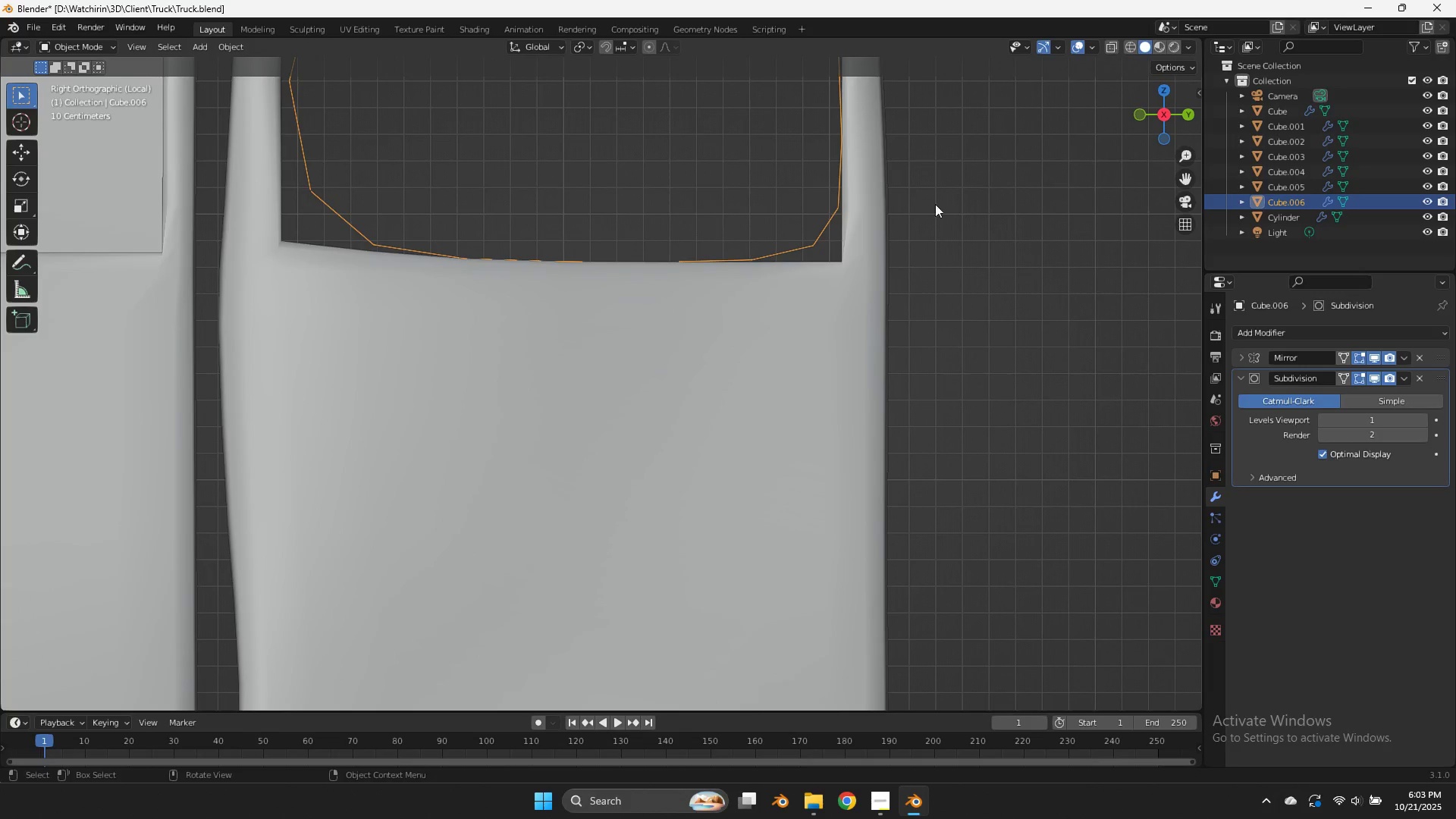 
key(Z)
 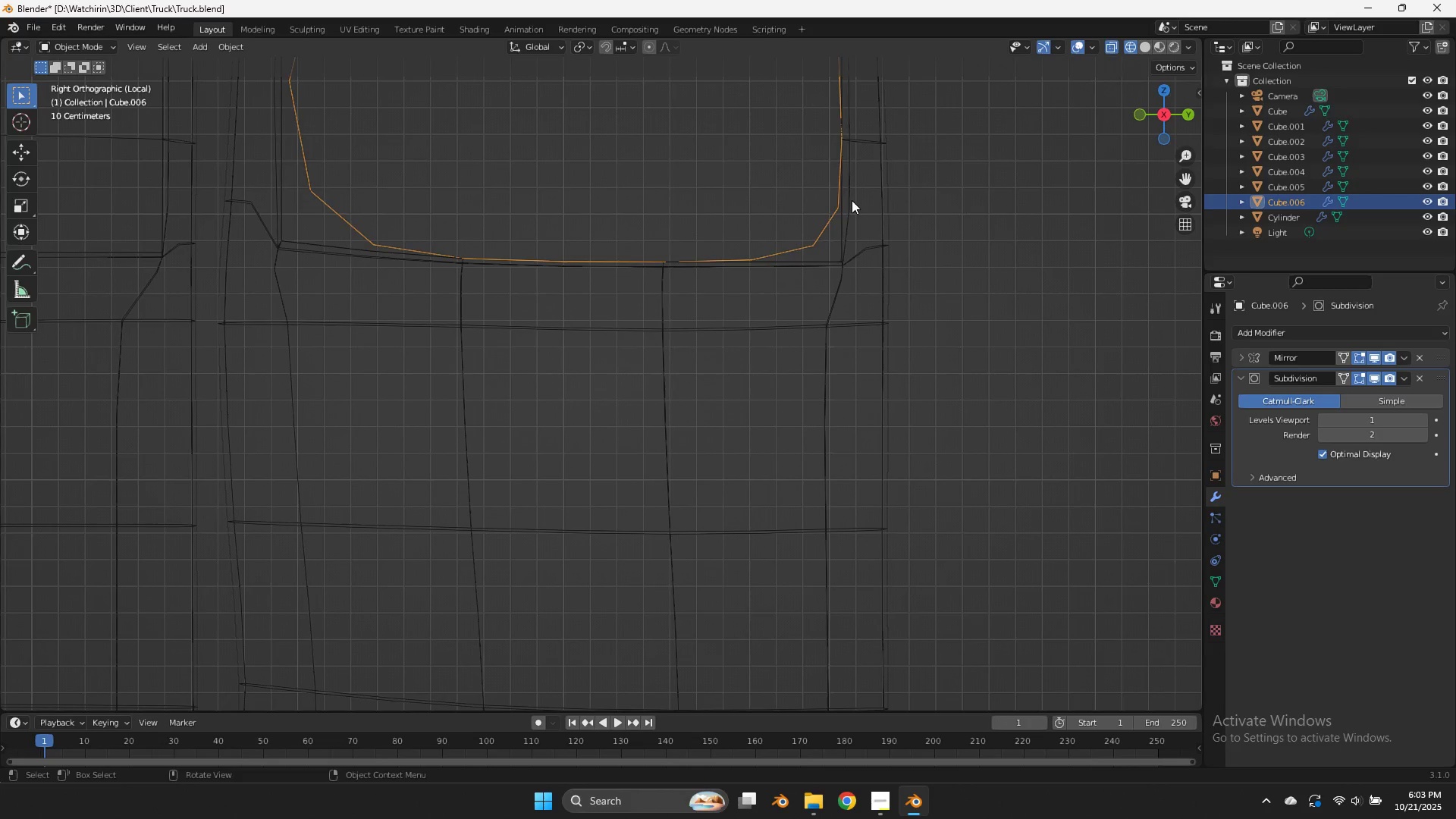 
key(Tab)
 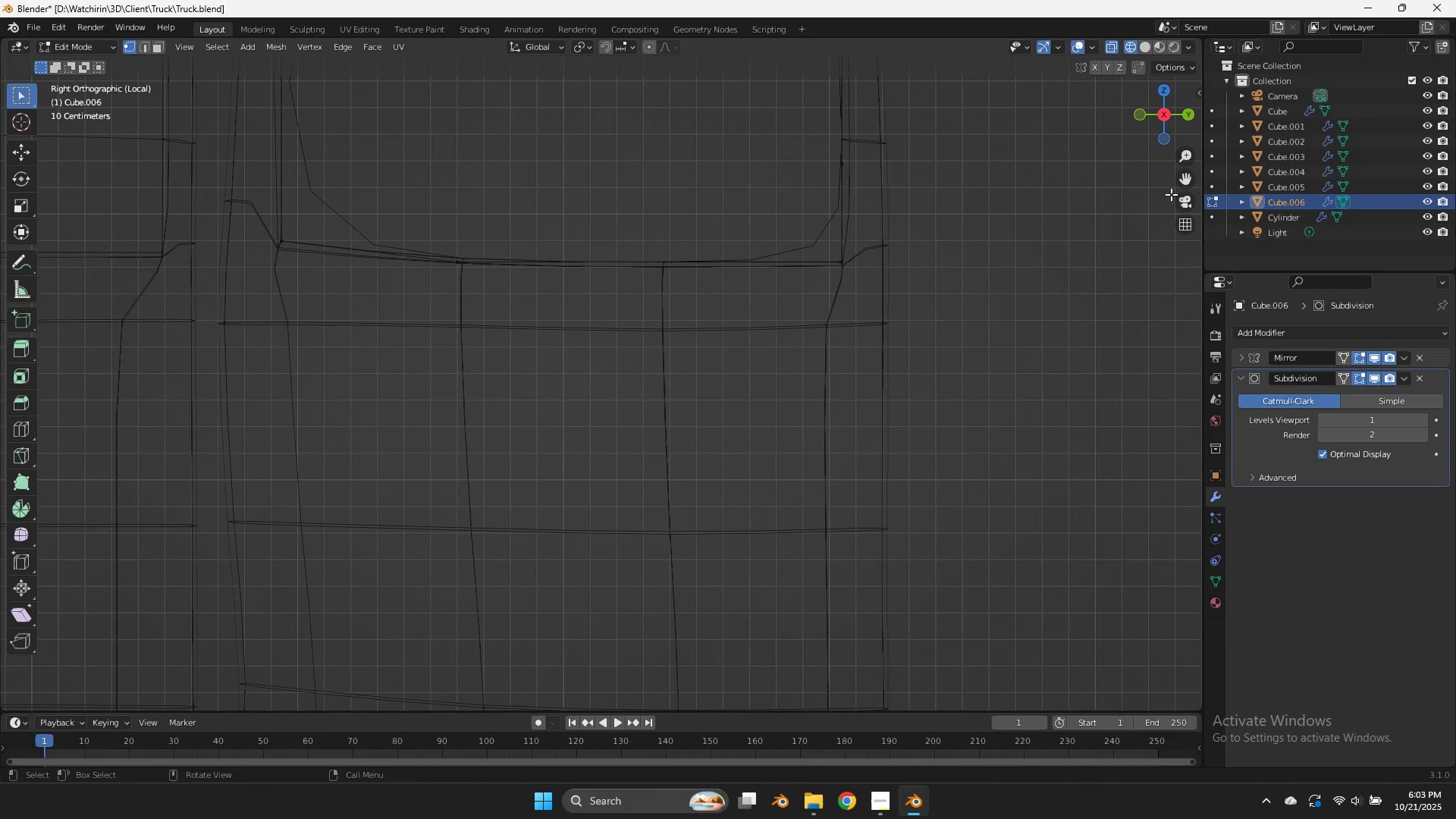 
key(A)
 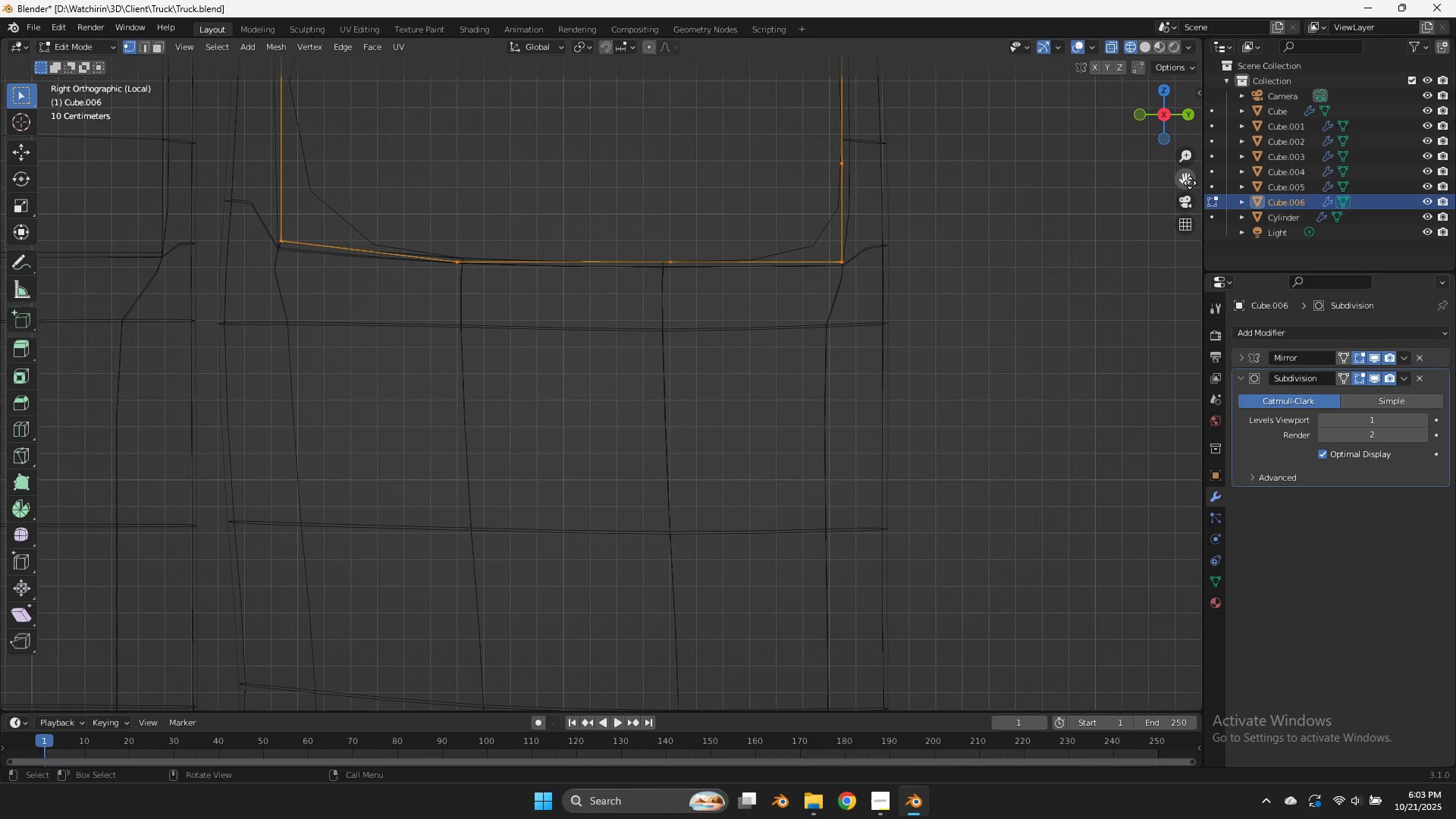 
left_click_drag(start_coordinate=[1191, 186], to_coordinate=[1225, 364])
 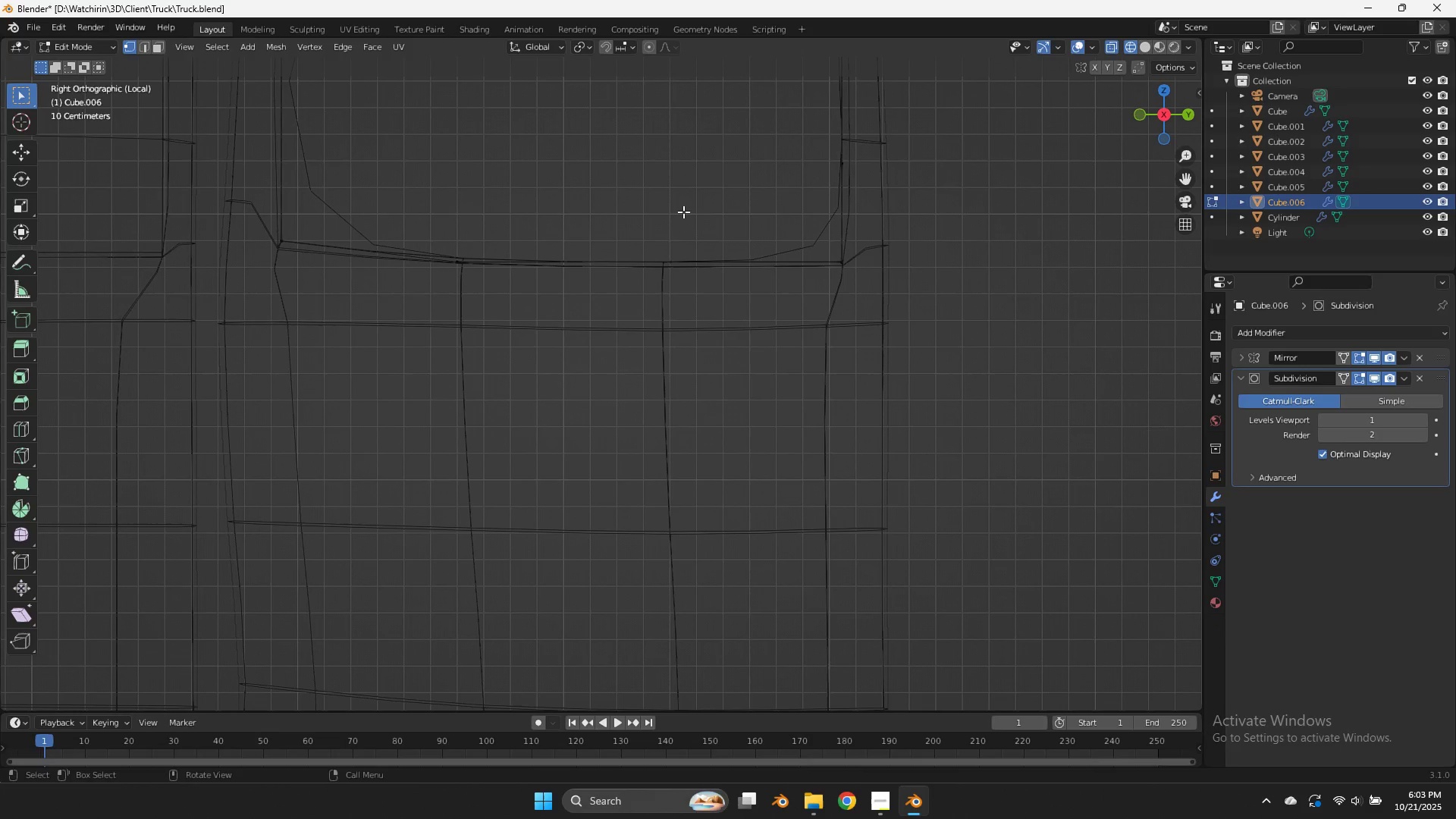 
left_click_drag(start_coordinate=[686, 212], to_coordinate=[430, 340])
 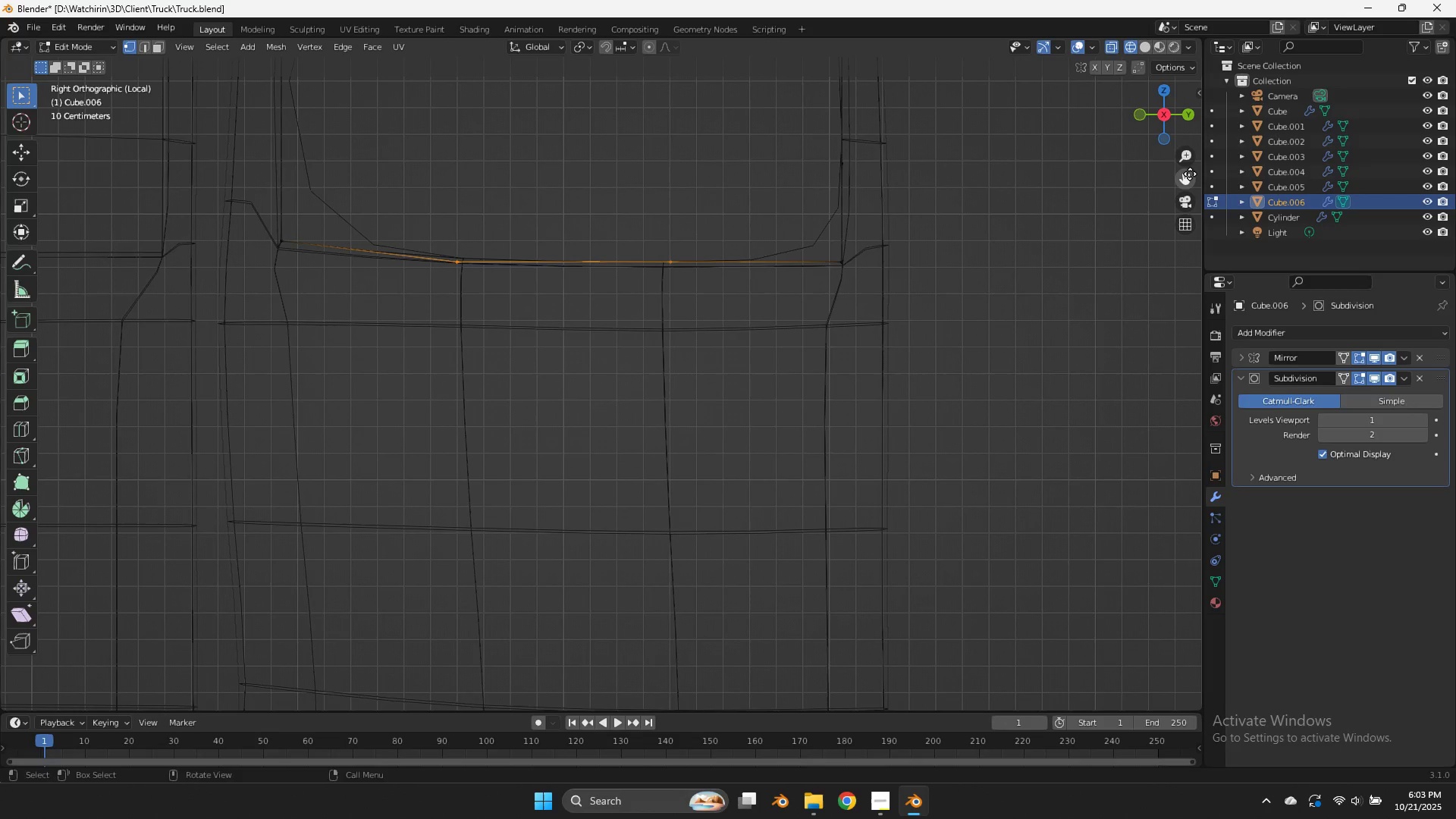 
left_click_drag(start_coordinate=[1190, 179], to_coordinate=[1198, 417])
 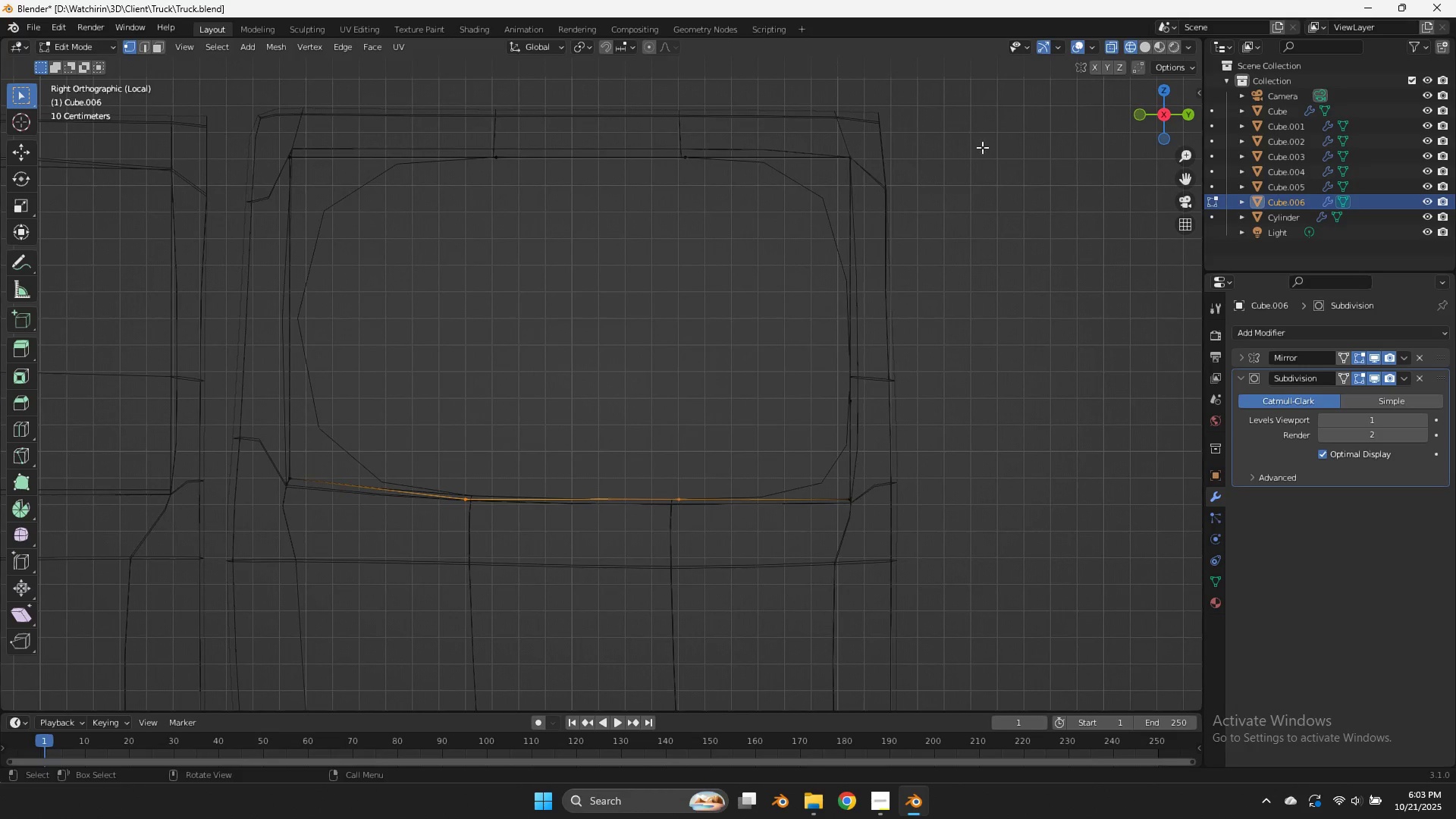 
key(A)
 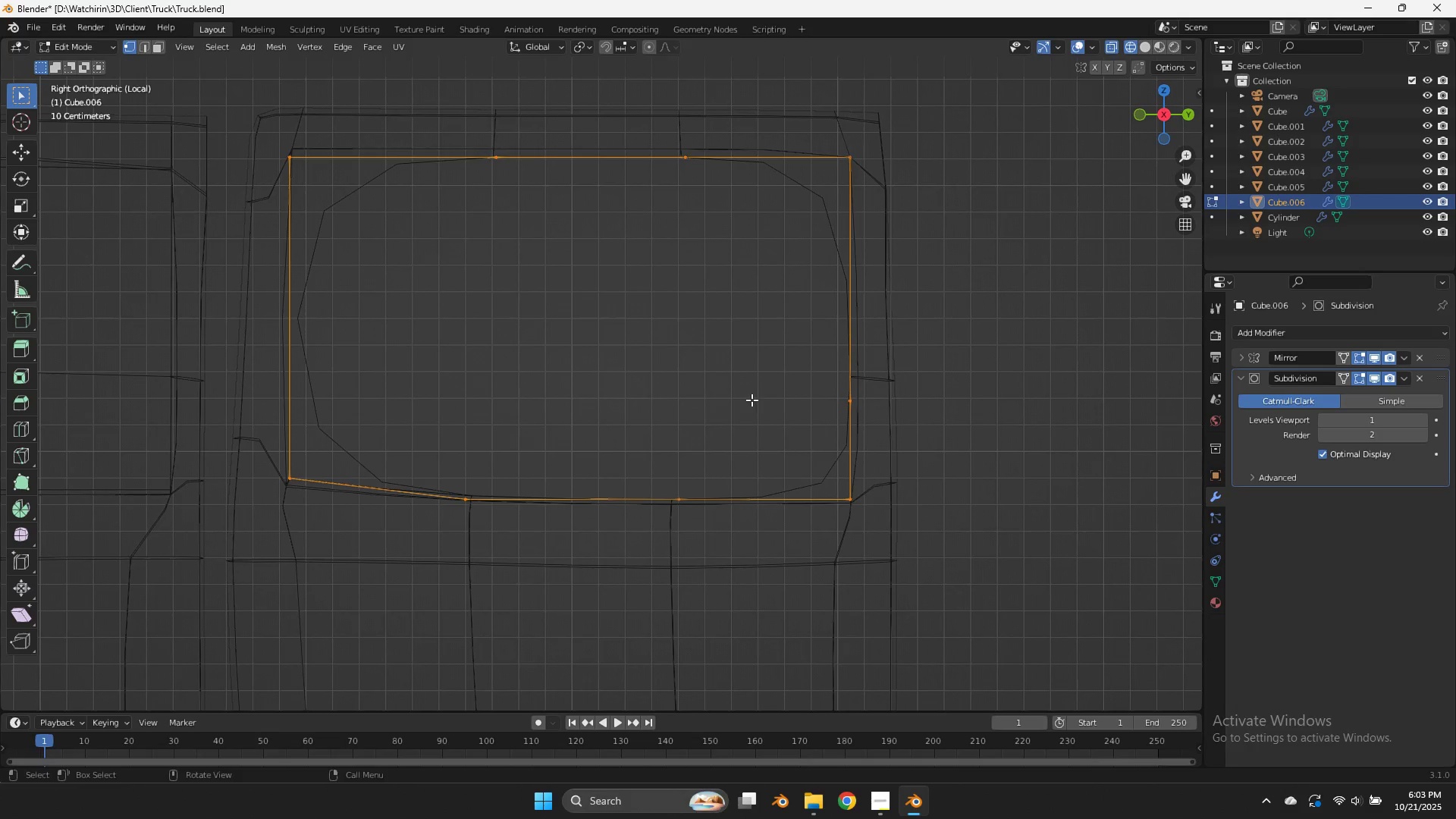 
key(Control+R)
 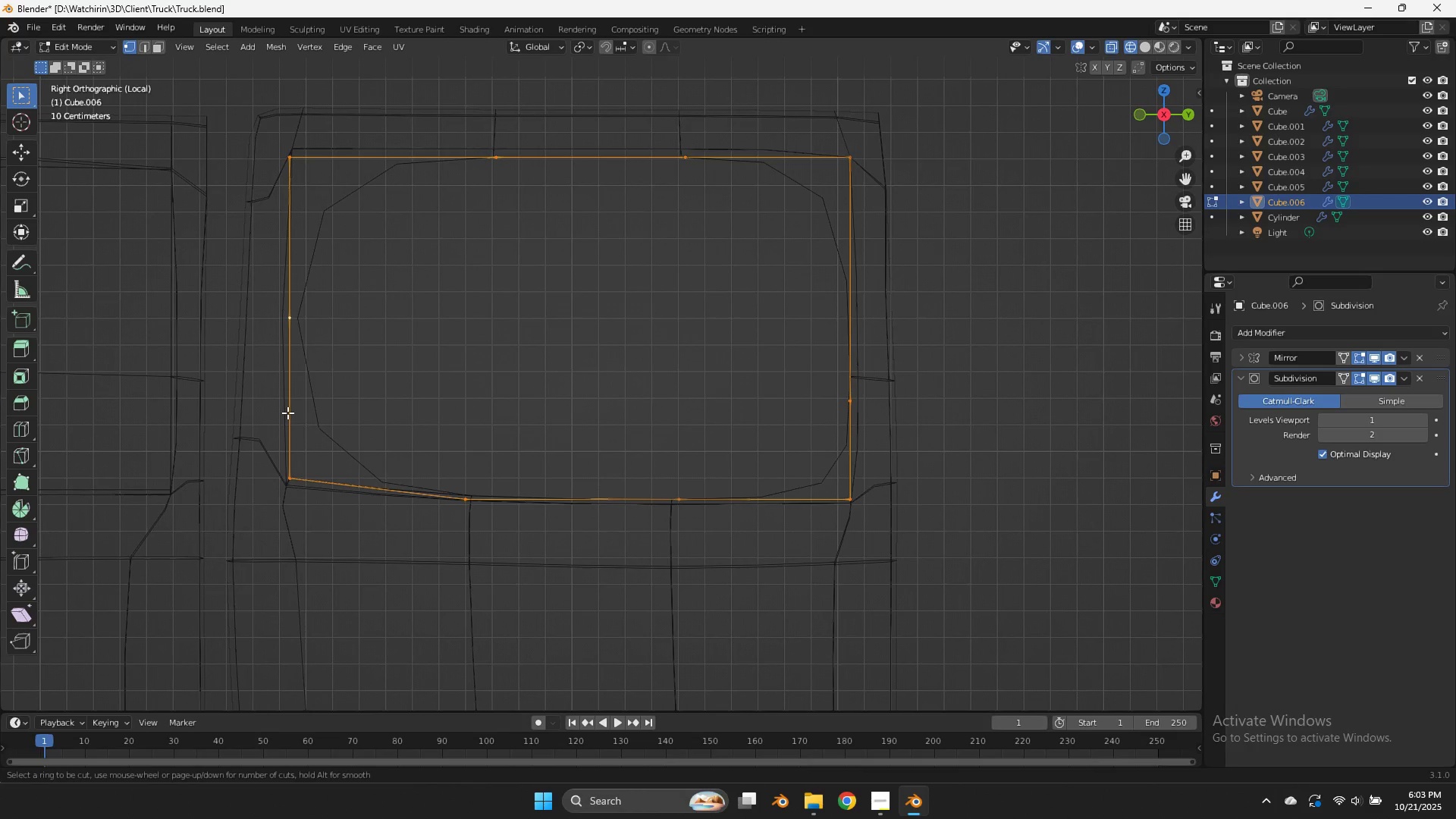 
left_click([287, 413])
 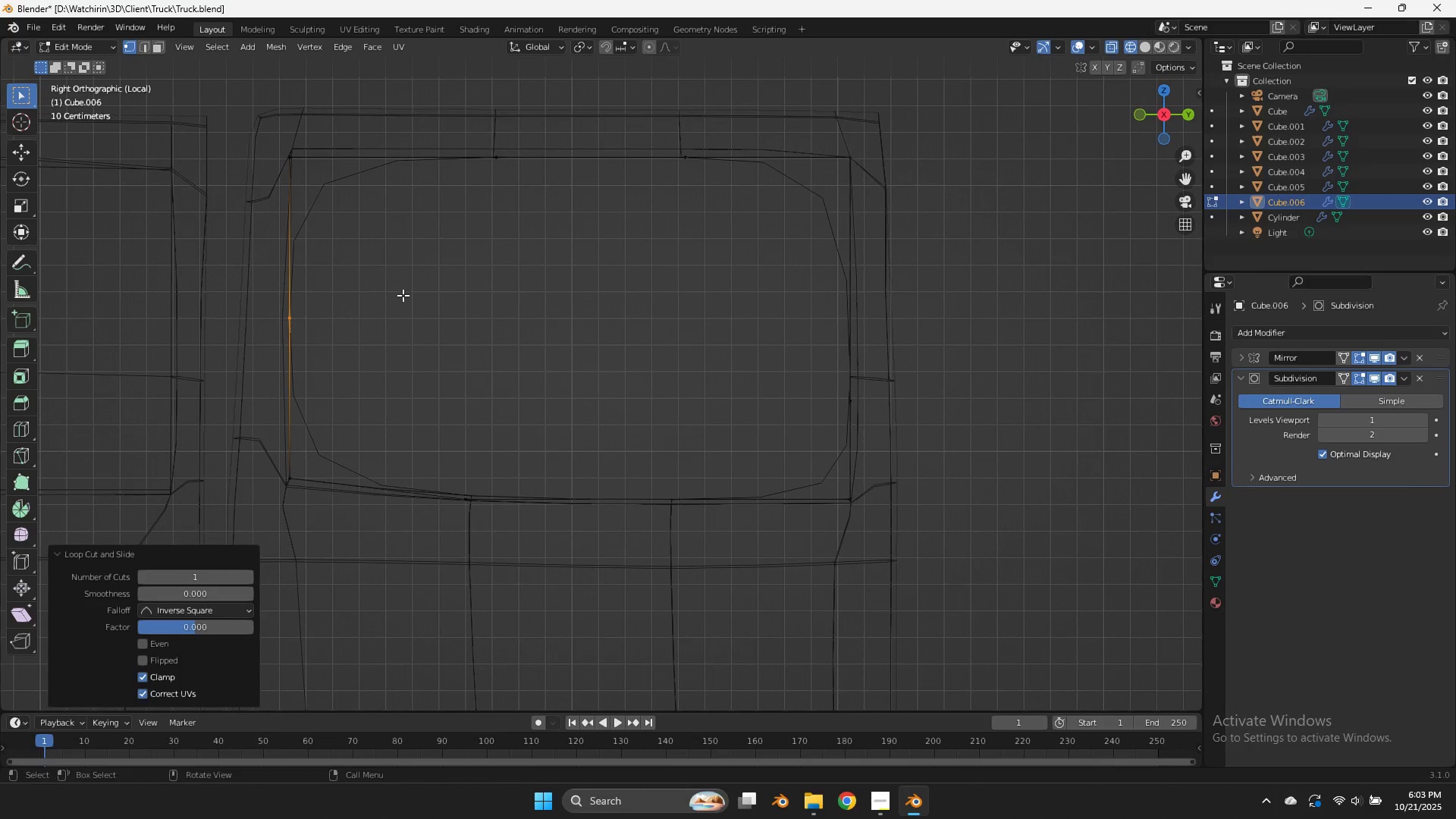 
type(gz)
 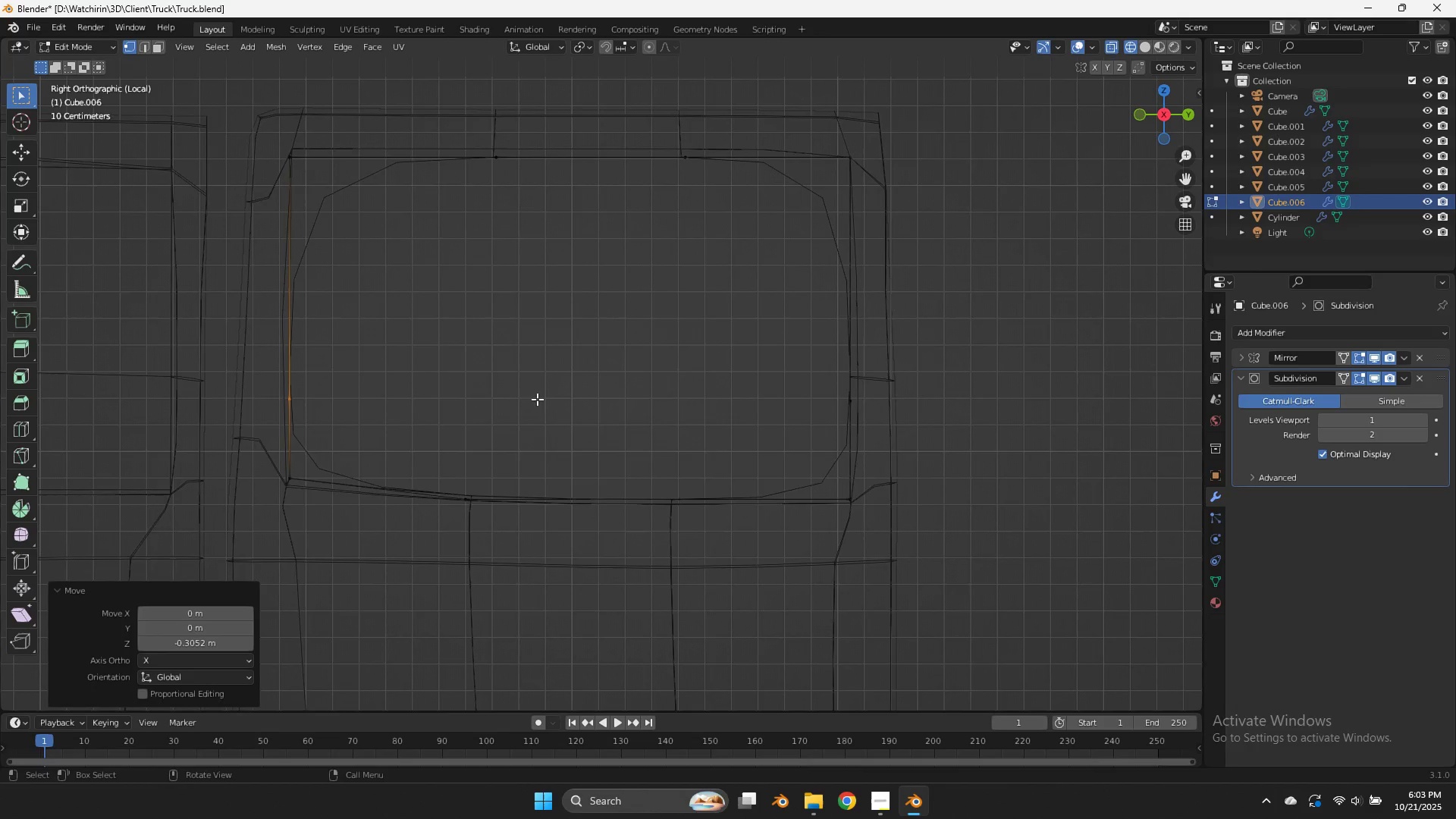 
scroll: coordinate [661, 402], scroll_direction: up, amount: 1.0
 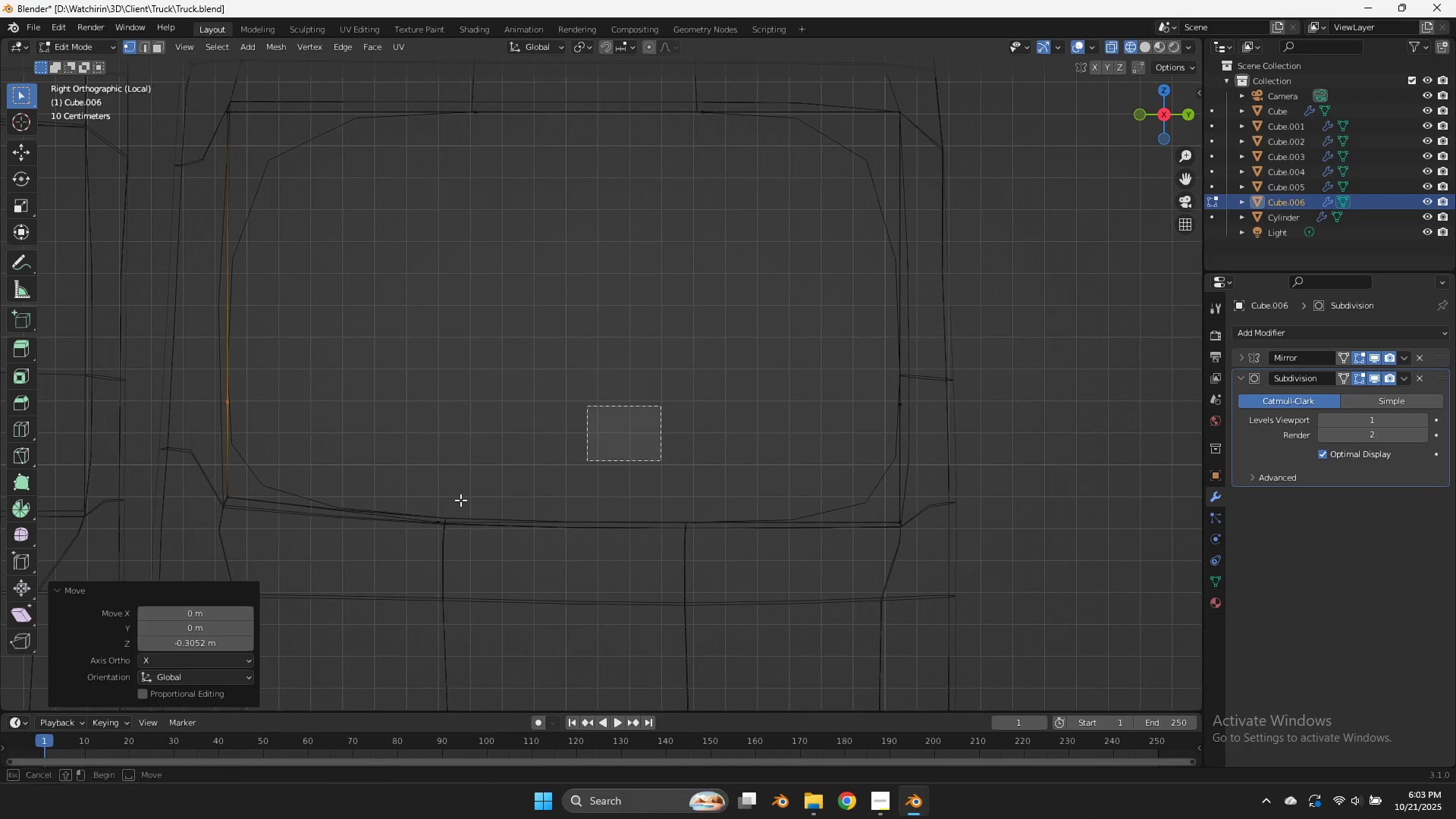 
left_click_drag(start_coordinate=[661, 406], to_coordinate=[359, 549])
 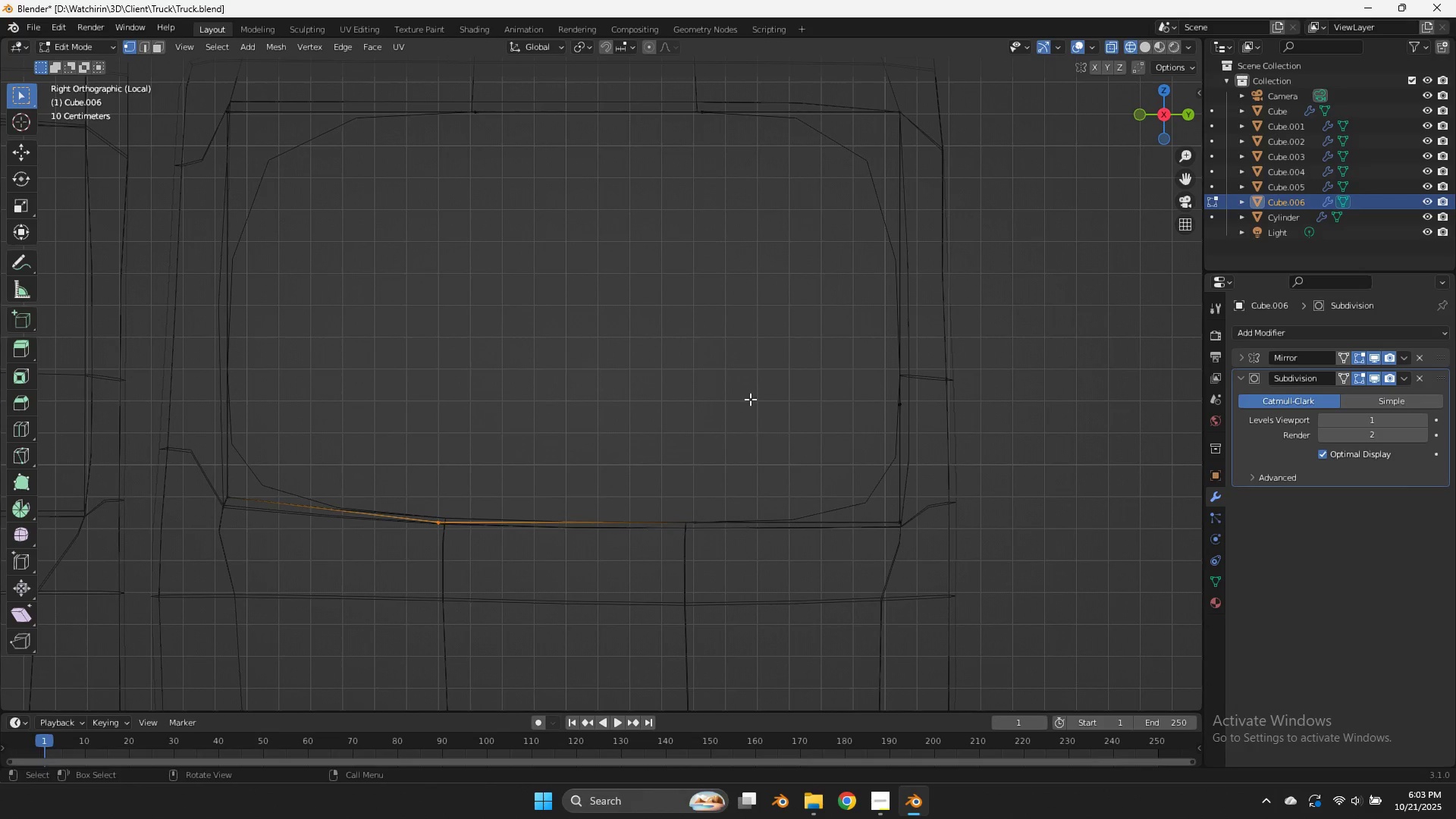 
left_click_drag(start_coordinate=[773, 402], to_coordinate=[278, 645])
 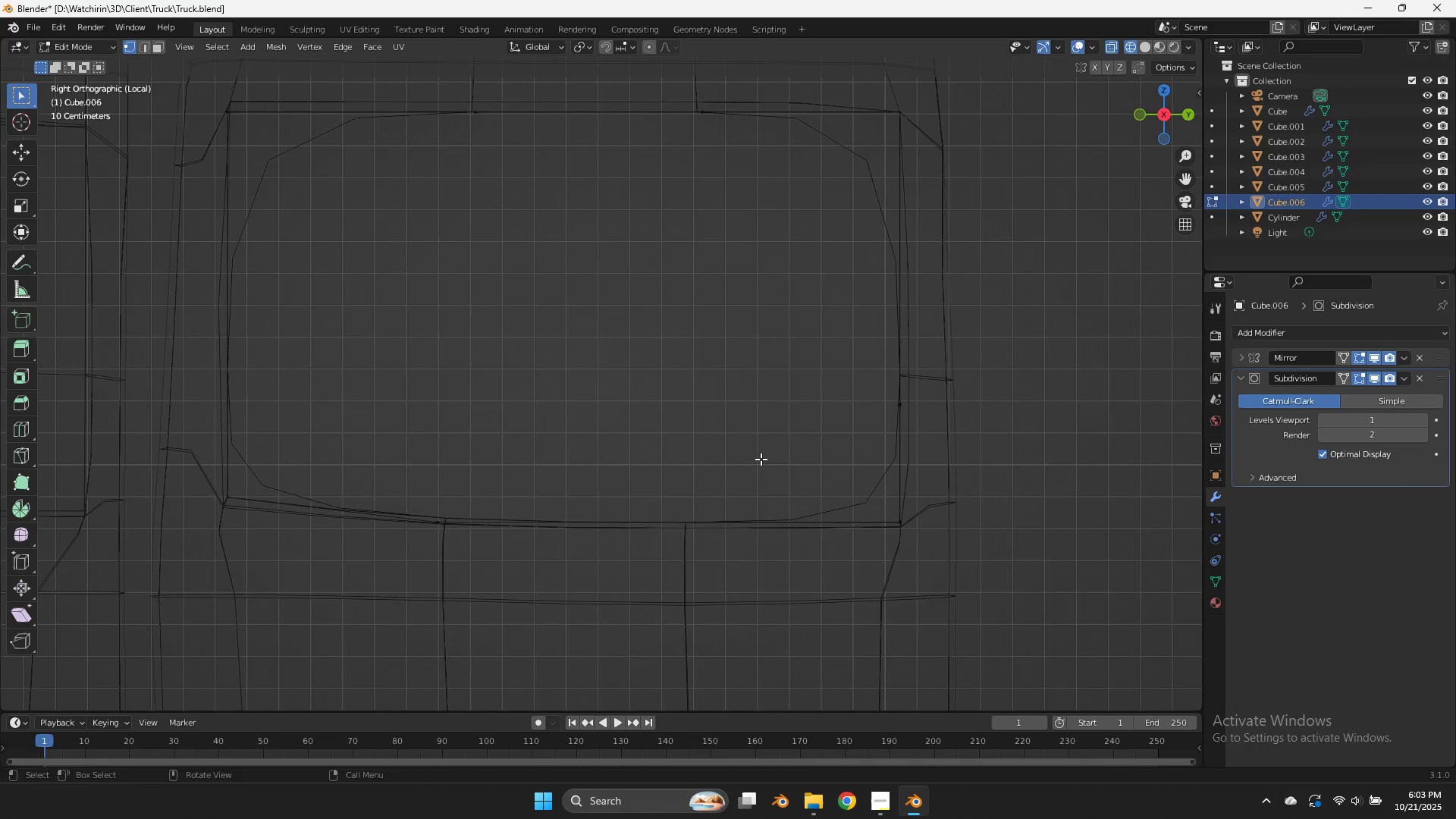 
left_click_drag(start_coordinate=[816, 428], to_coordinate=[291, 635])
 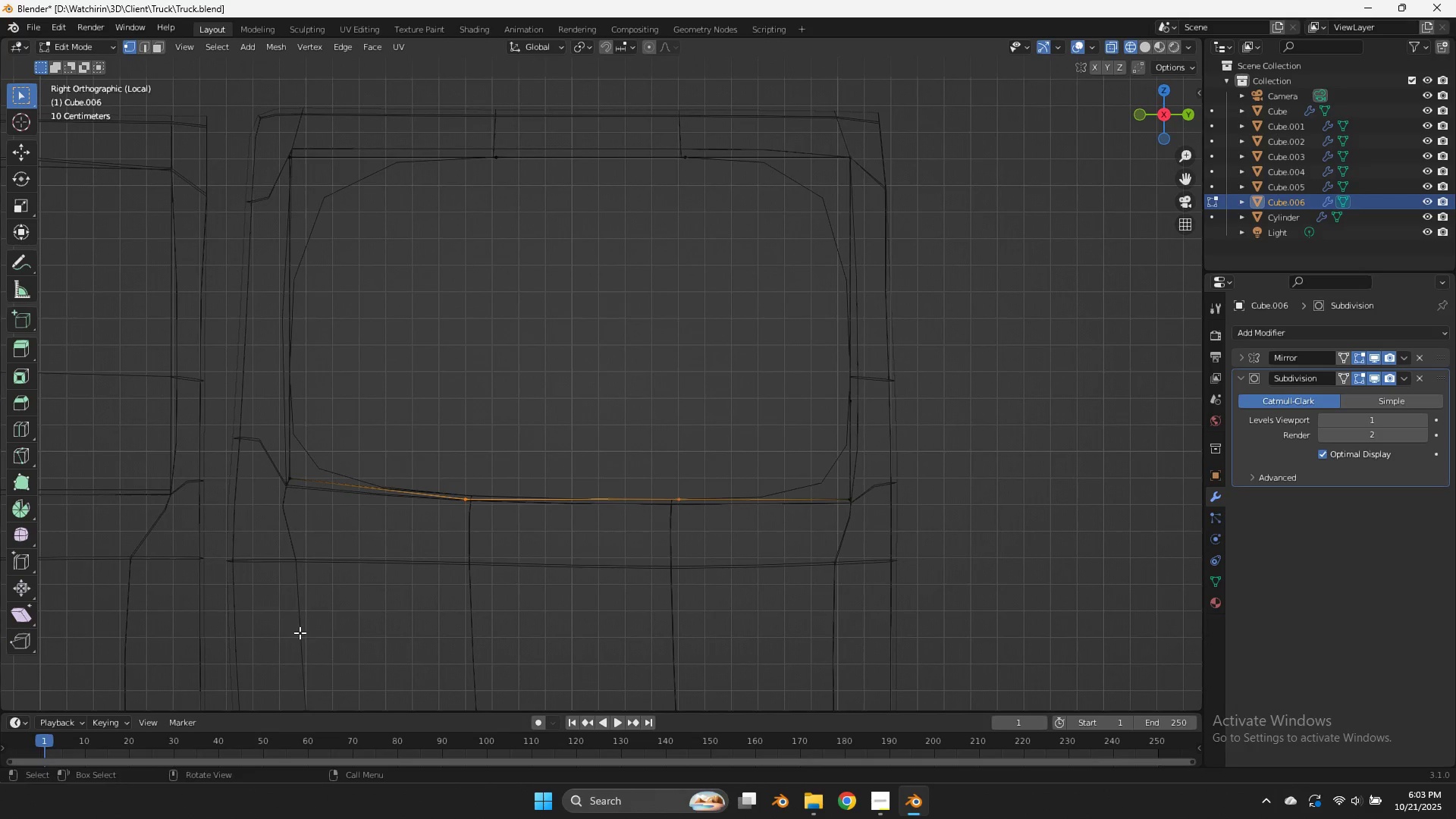 
scroll: coordinate [293, 635], scroll_direction: down, amount: 1.0
 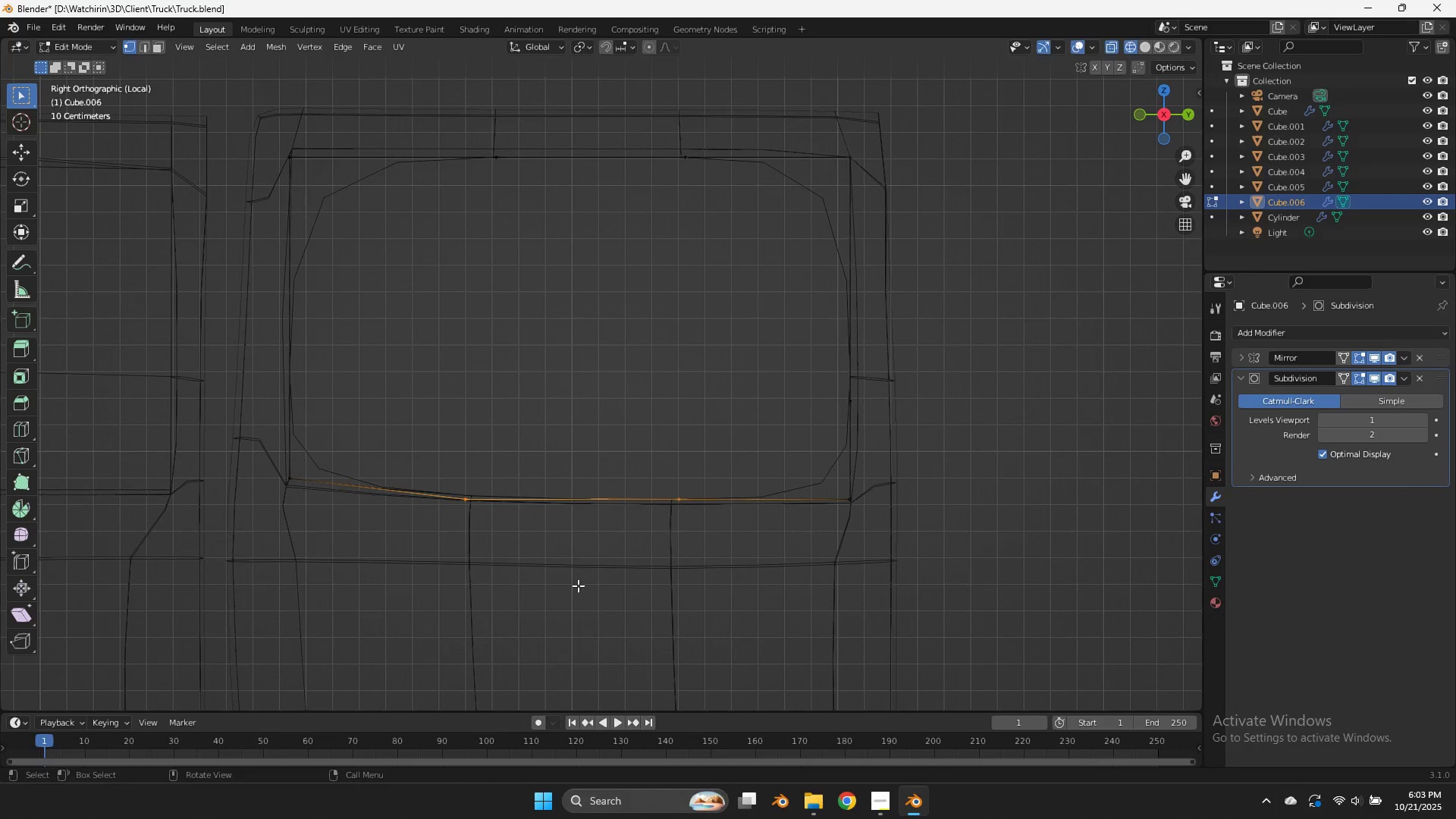 
type(ez)
 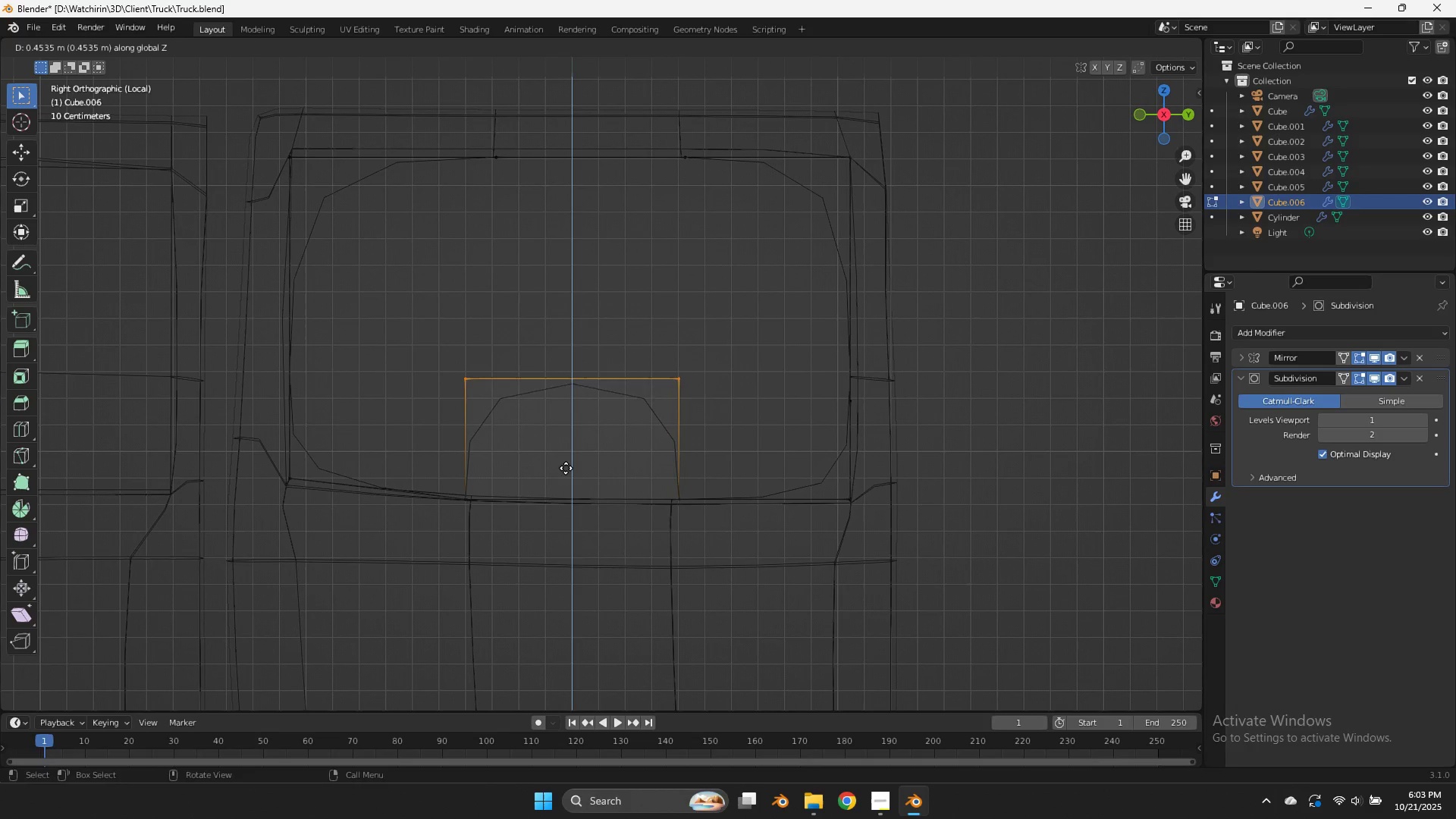 
left_click([566, 472])
 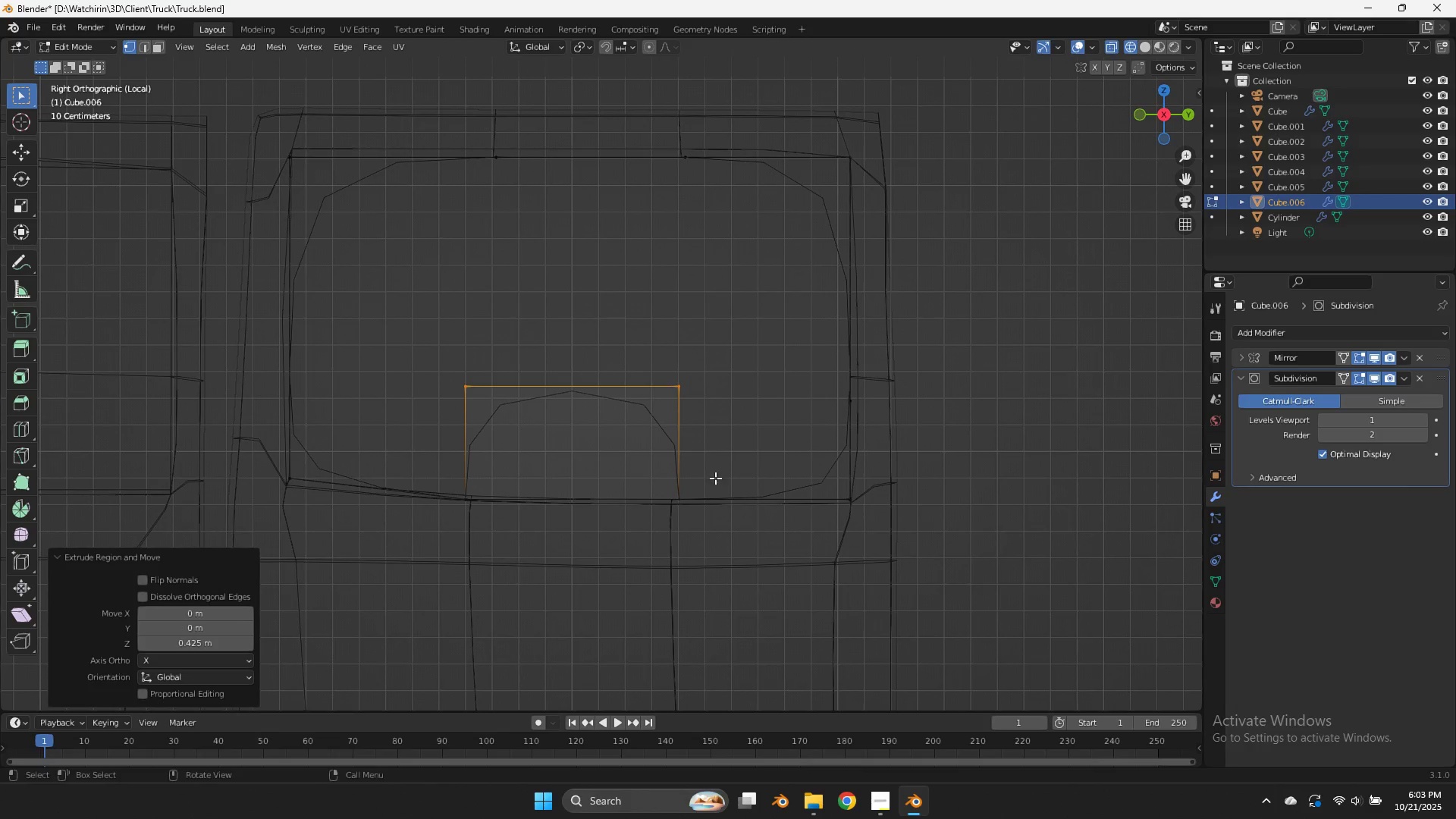 
left_click([664, 516])
 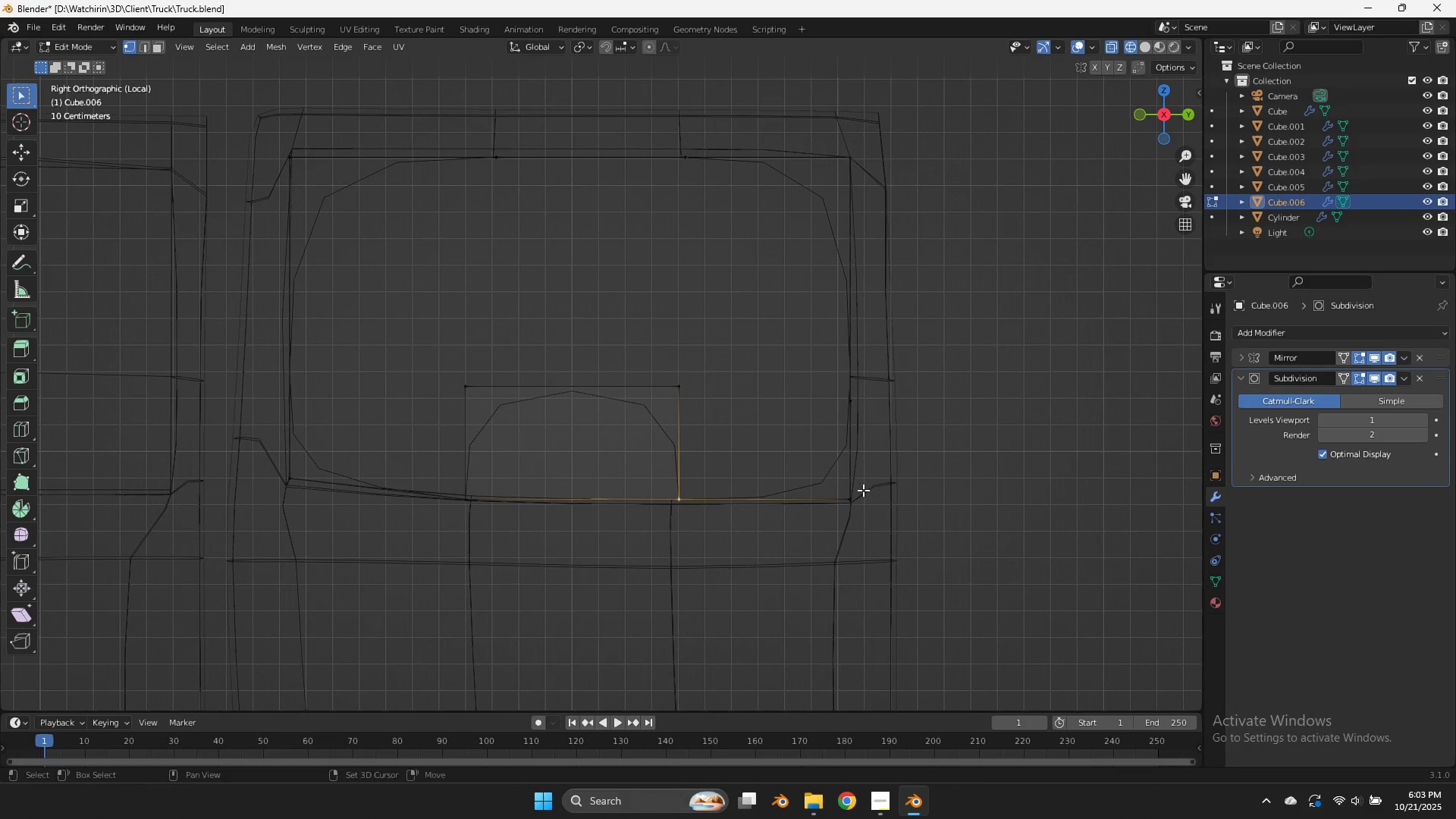 
hold_key(key=ShiftLeft, duration=0.3)
double_click([867, 488])
 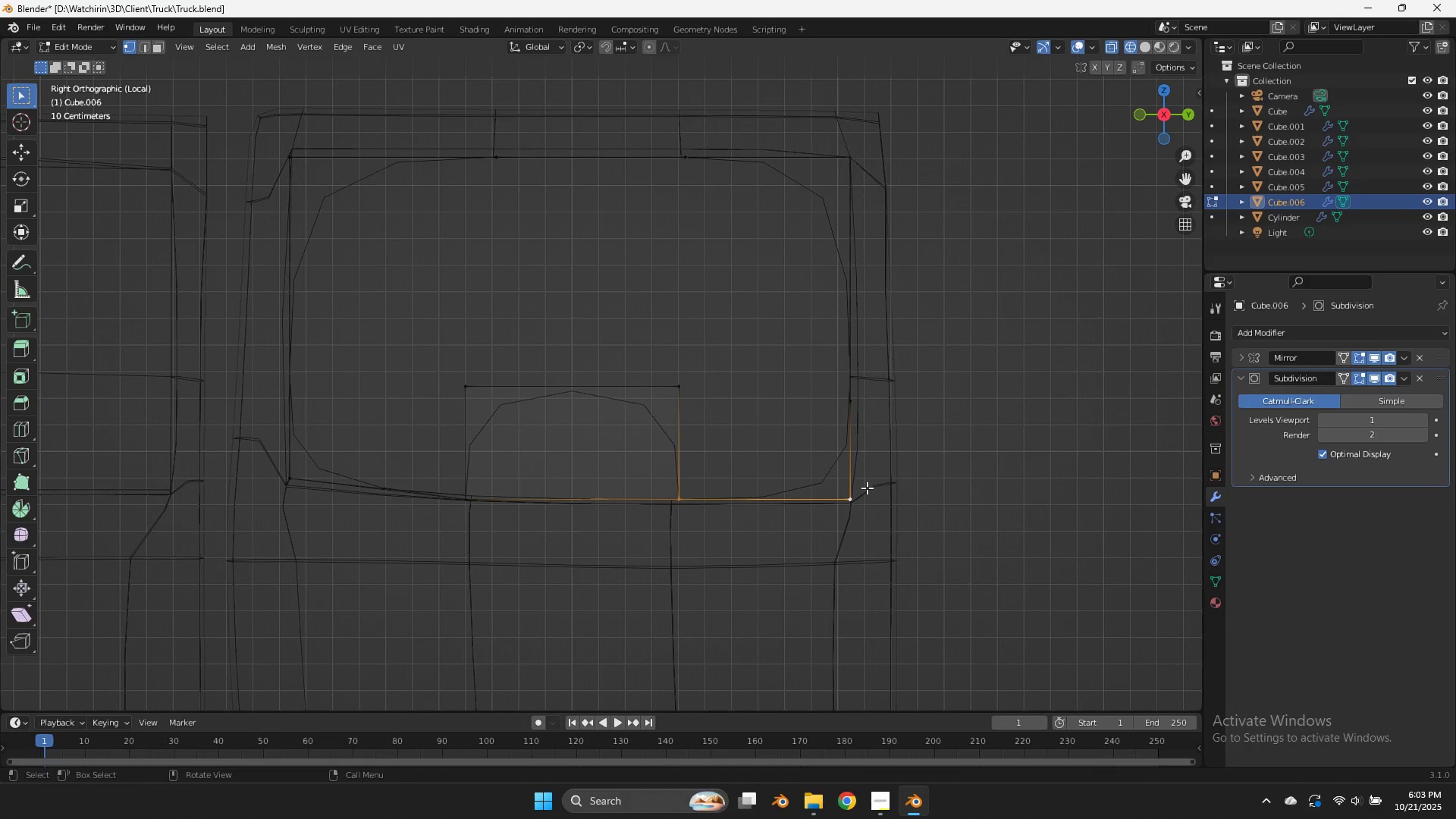 
type(fffafffz)
key(Tab)
key(Tab)
type(z)
 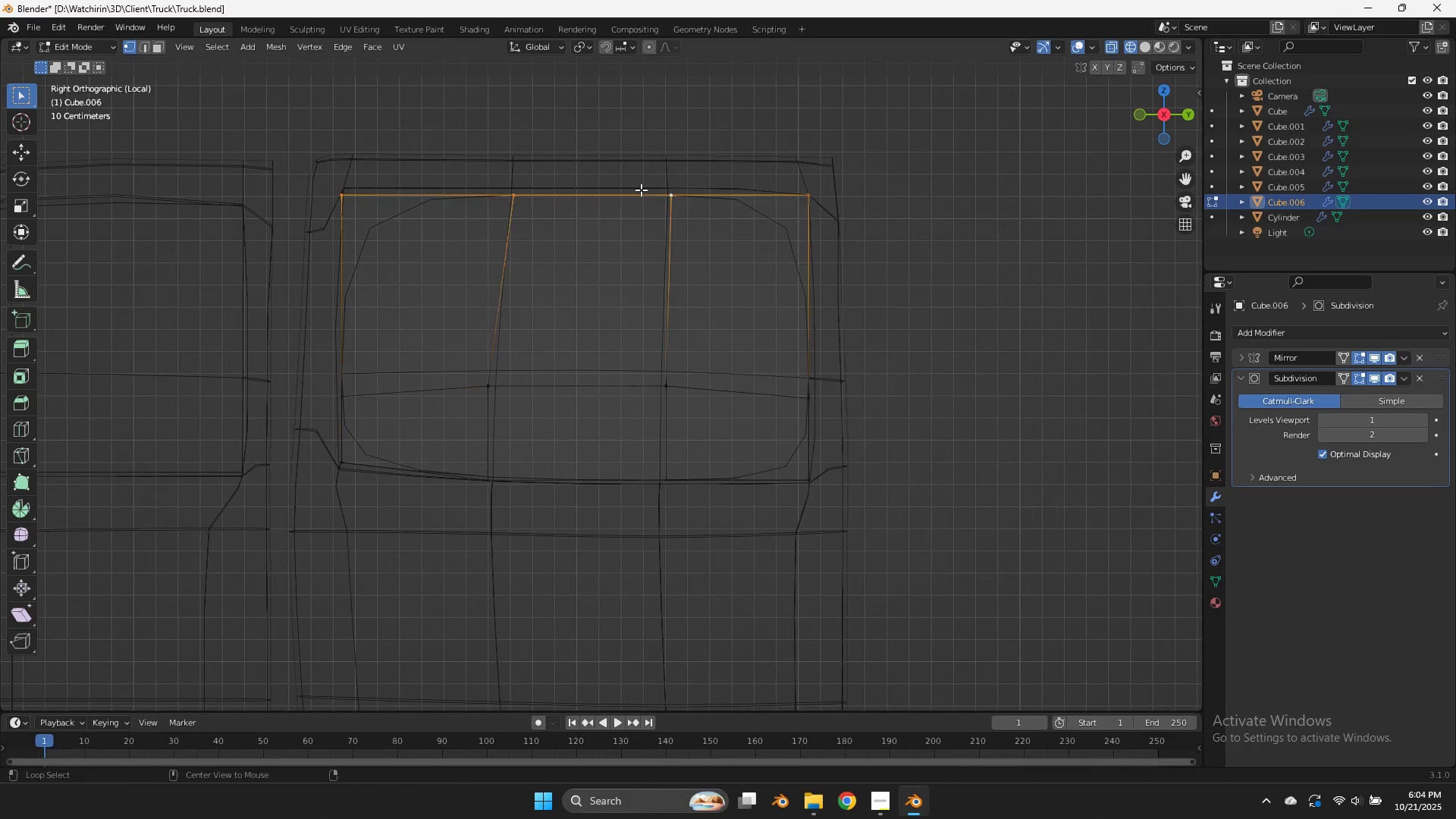 
left_click_drag(start_coordinate=[926, 336], to_coordinate=[563, 605])
 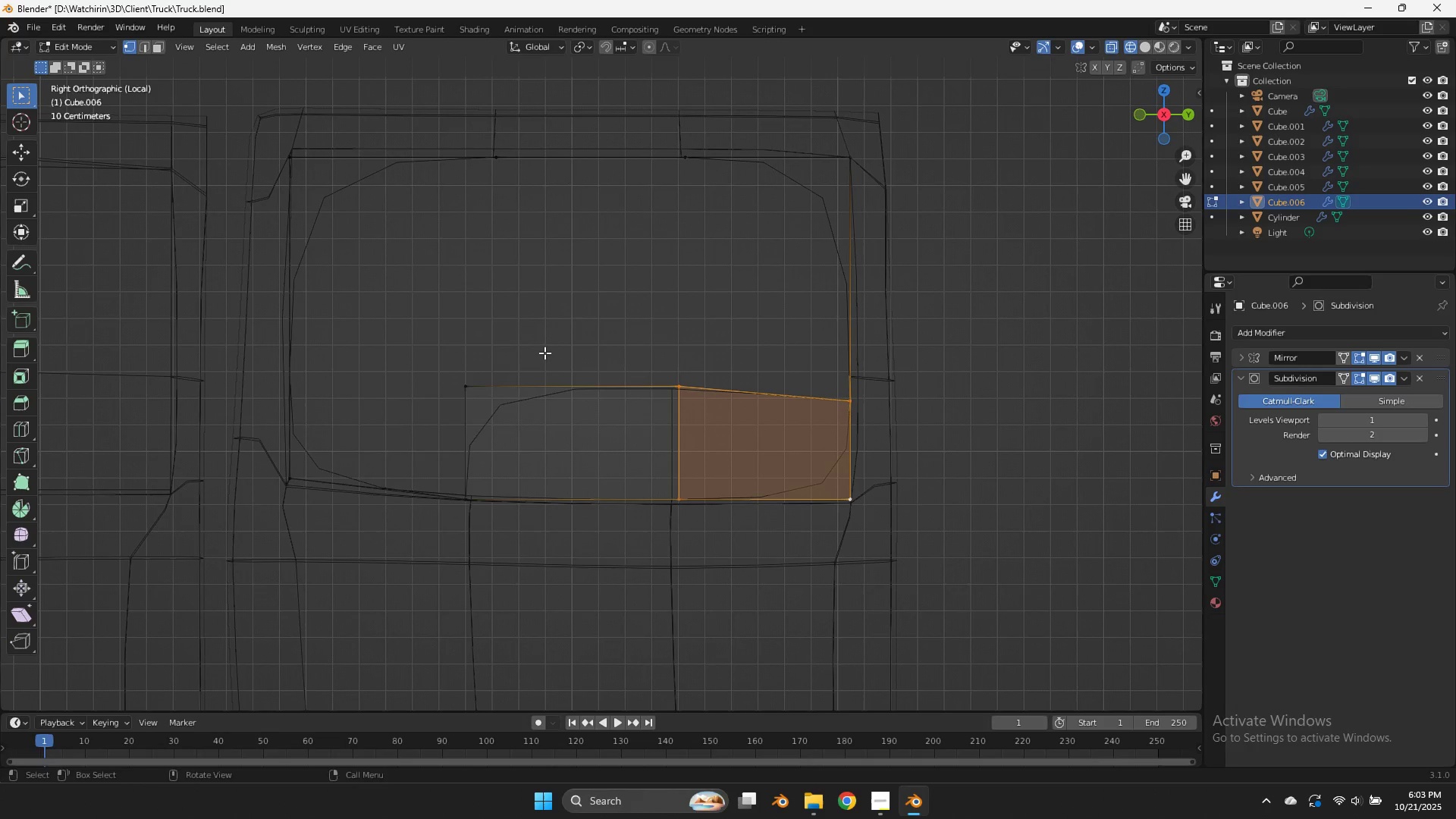 
left_click_drag(start_coordinate=[540, 359], to_coordinate=[87, 639])
 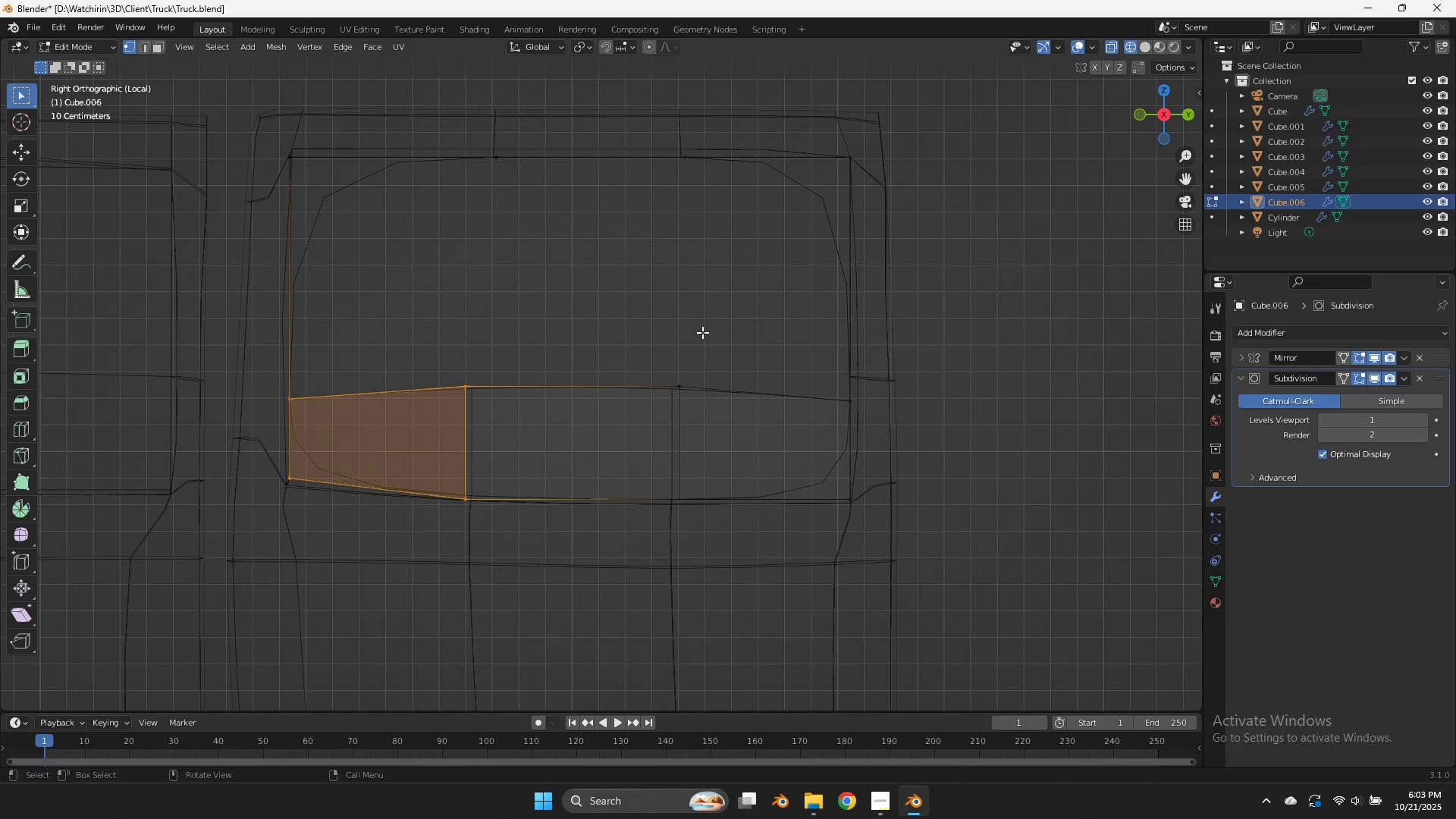 
left_click_drag(start_coordinate=[723, 334], to_coordinate=[413, 423])
 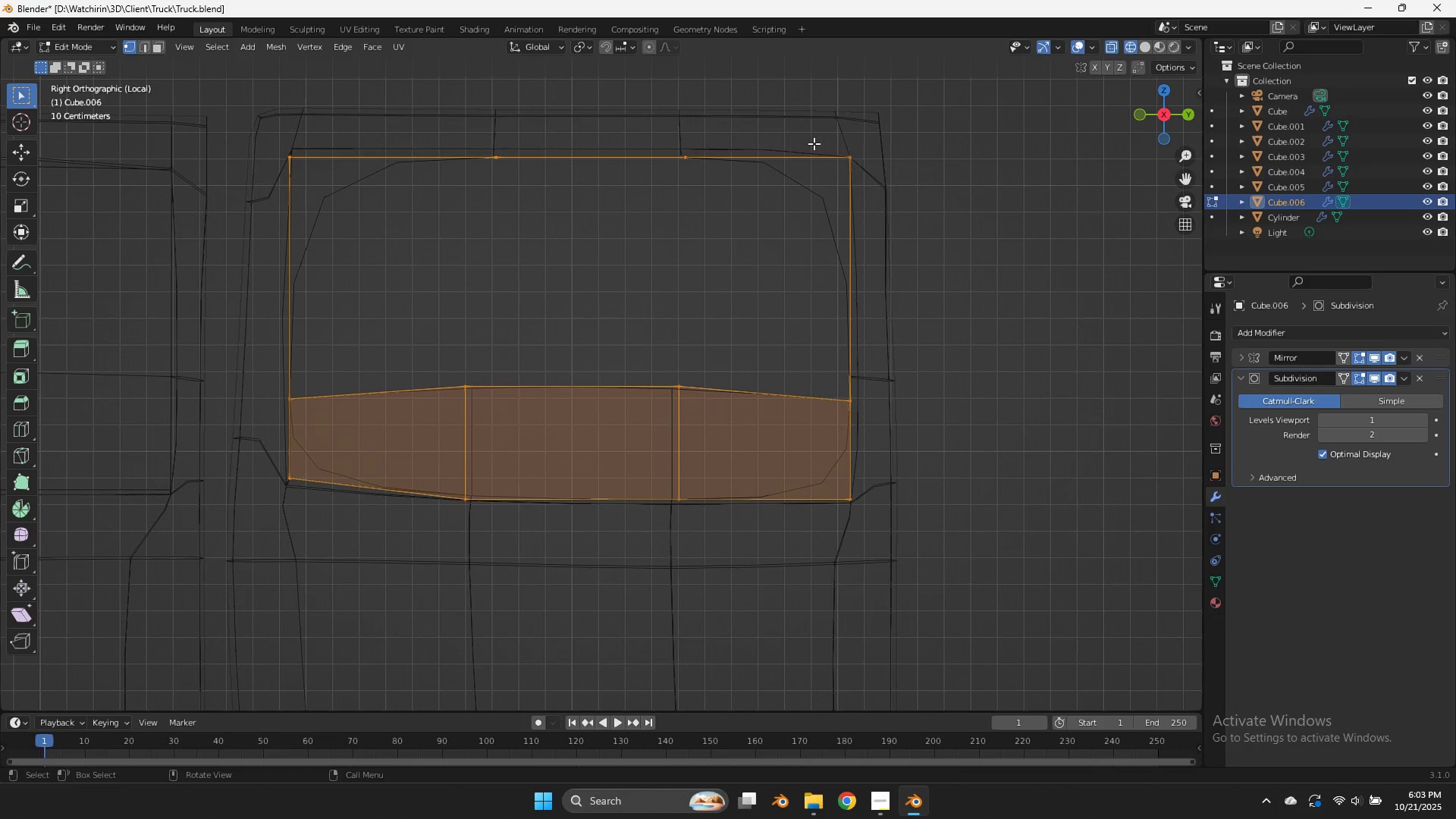 
left_click_drag(start_coordinate=[752, 123], to_coordinate=[383, 495])
 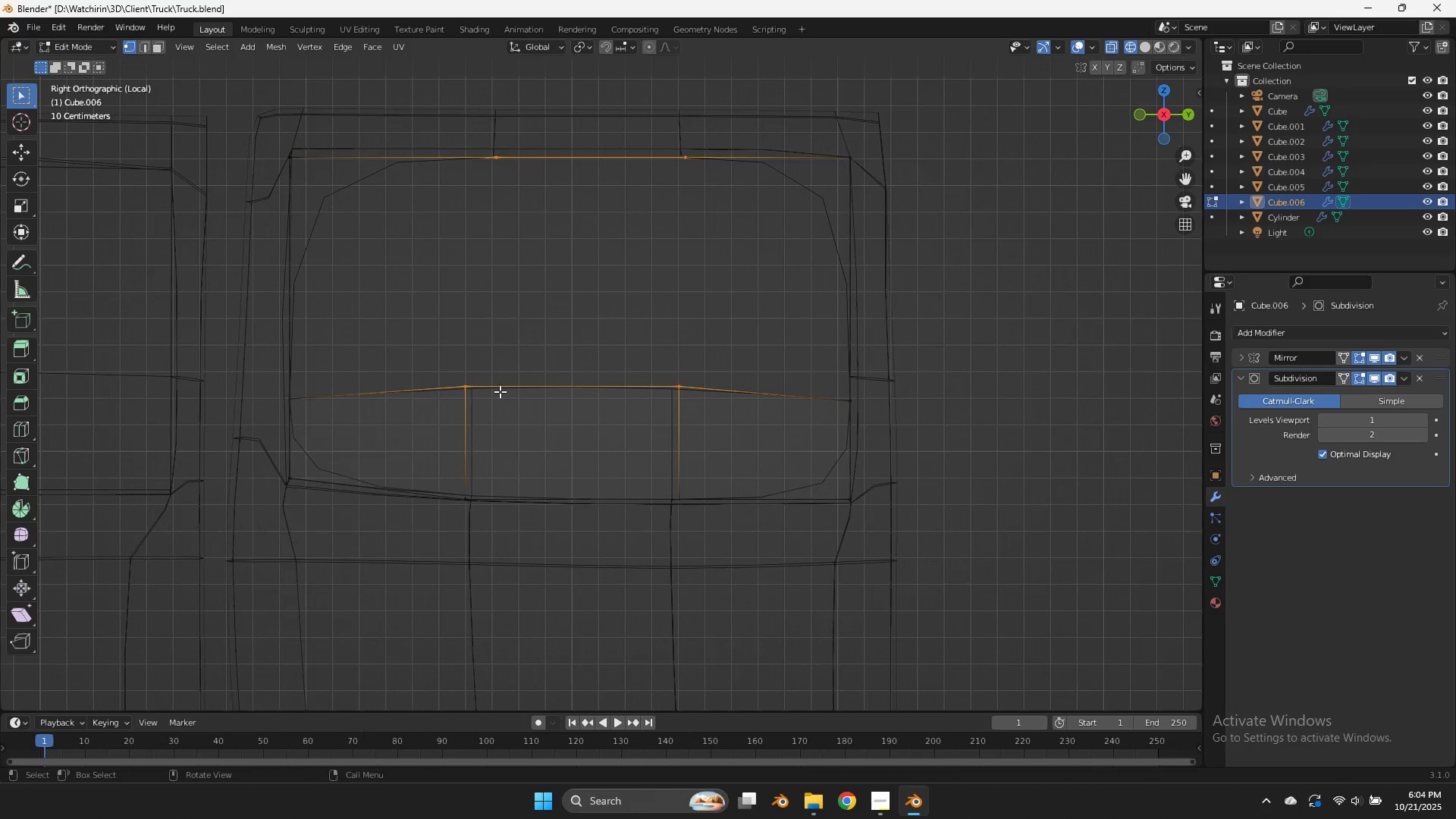 
scroll: coordinate [712, 157], scroll_direction: down, amount: 1.0
 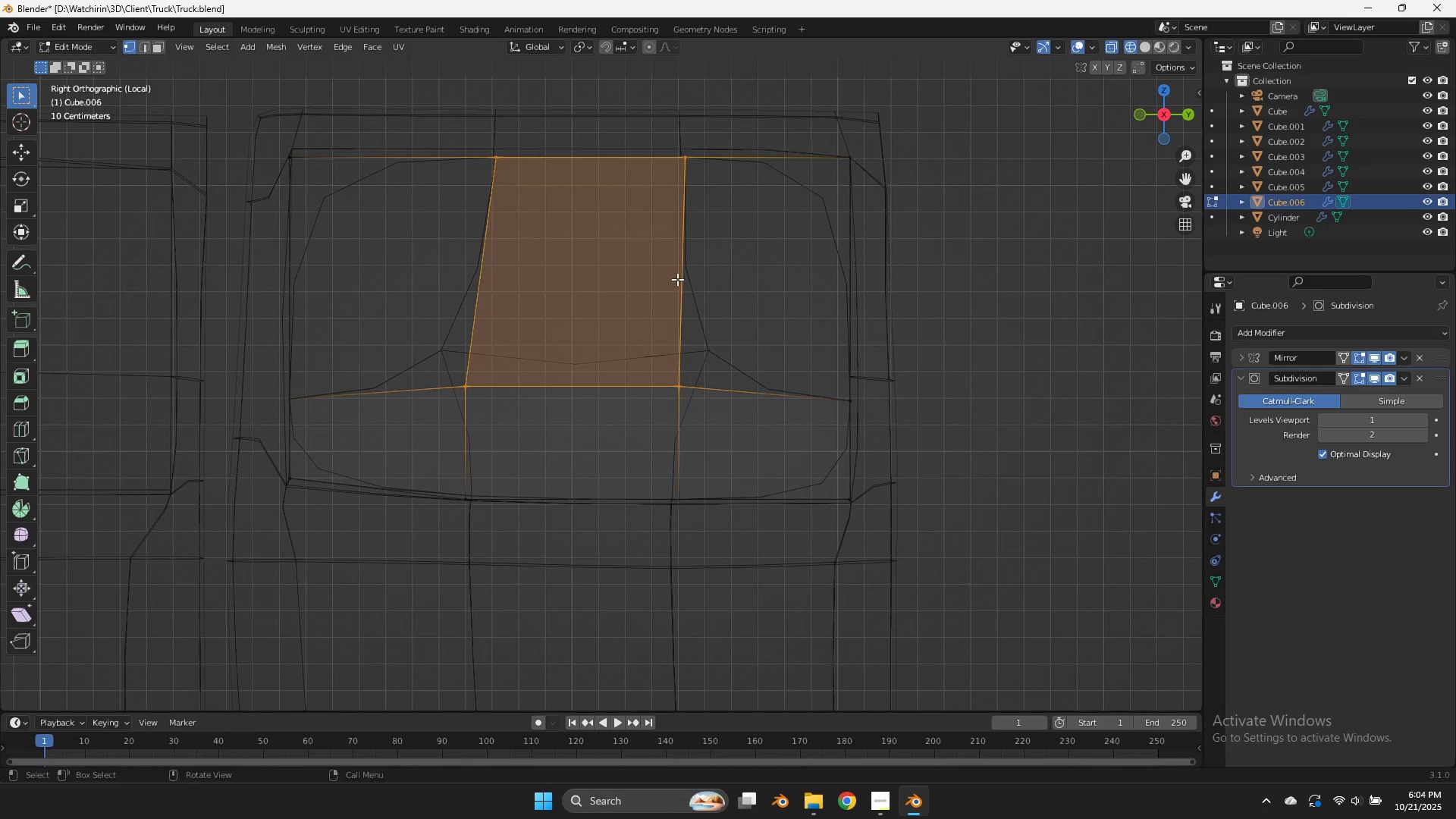 
left_click_drag(start_coordinate=[714, 156], to_coordinate=[599, 467])
 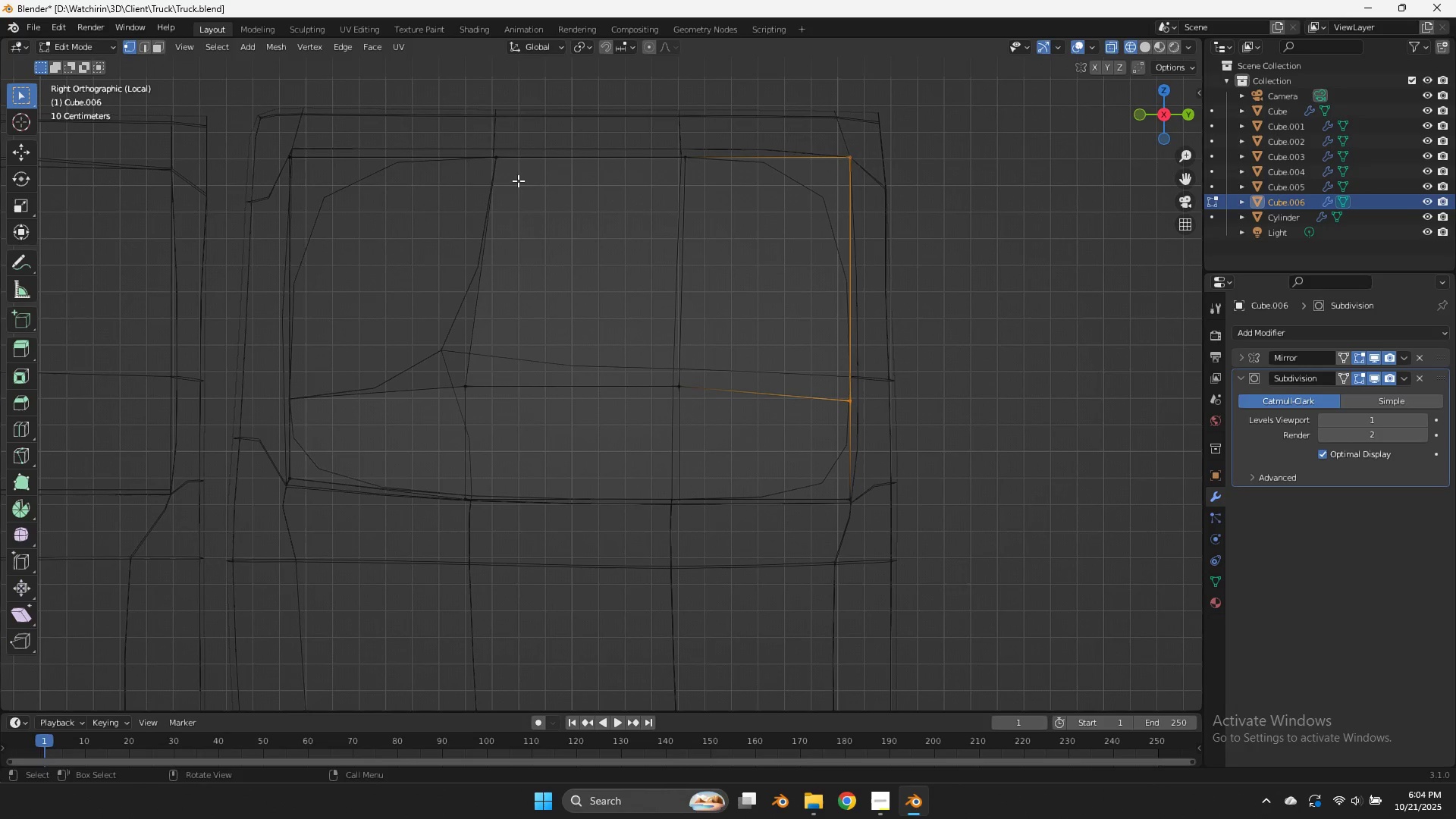 
left_click_drag(start_coordinate=[532, 109], to_coordinate=[369, 460])
 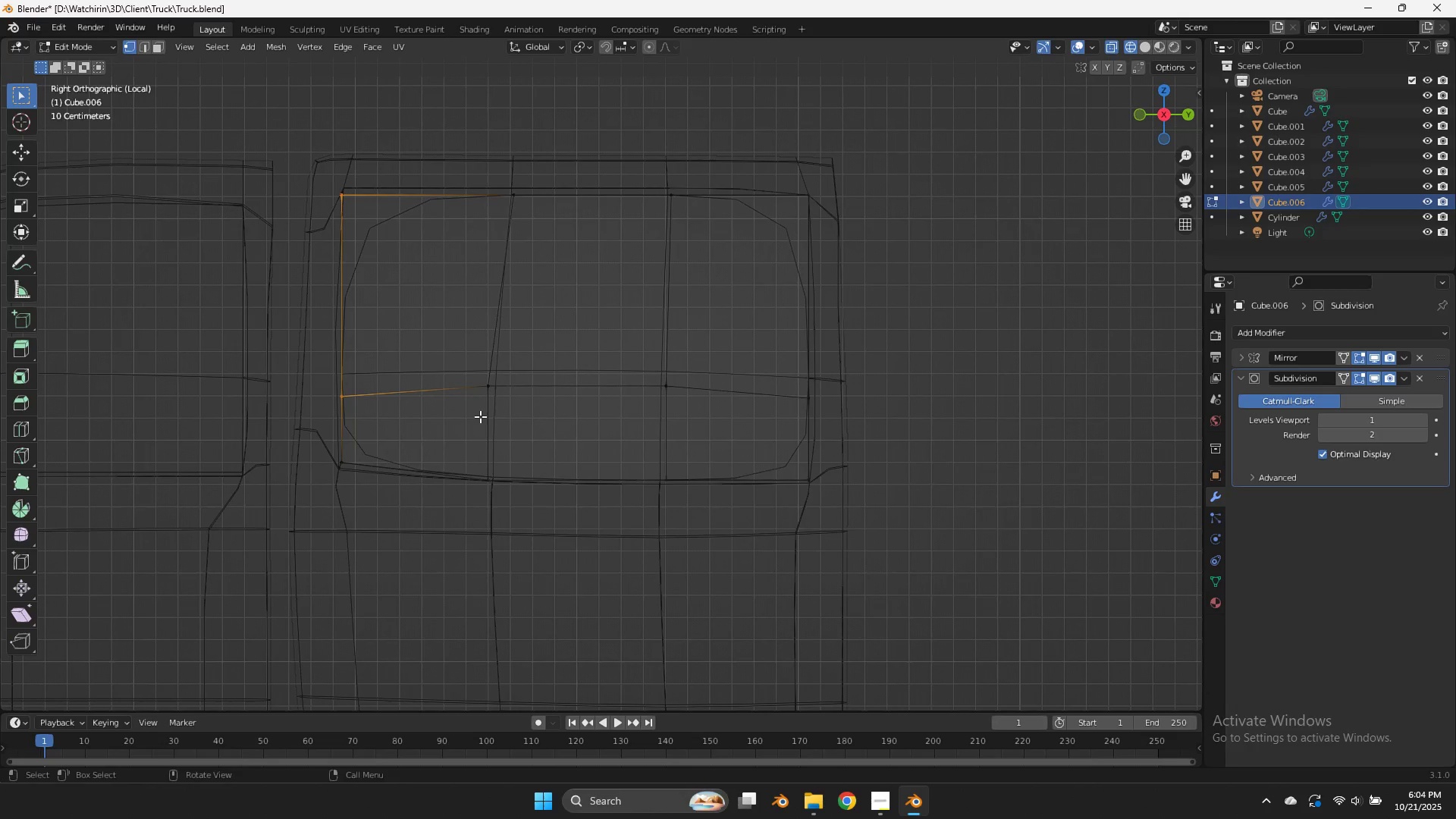 
scroll: coordinate [369, 460], scroll_direction: down, amount: 2.0
 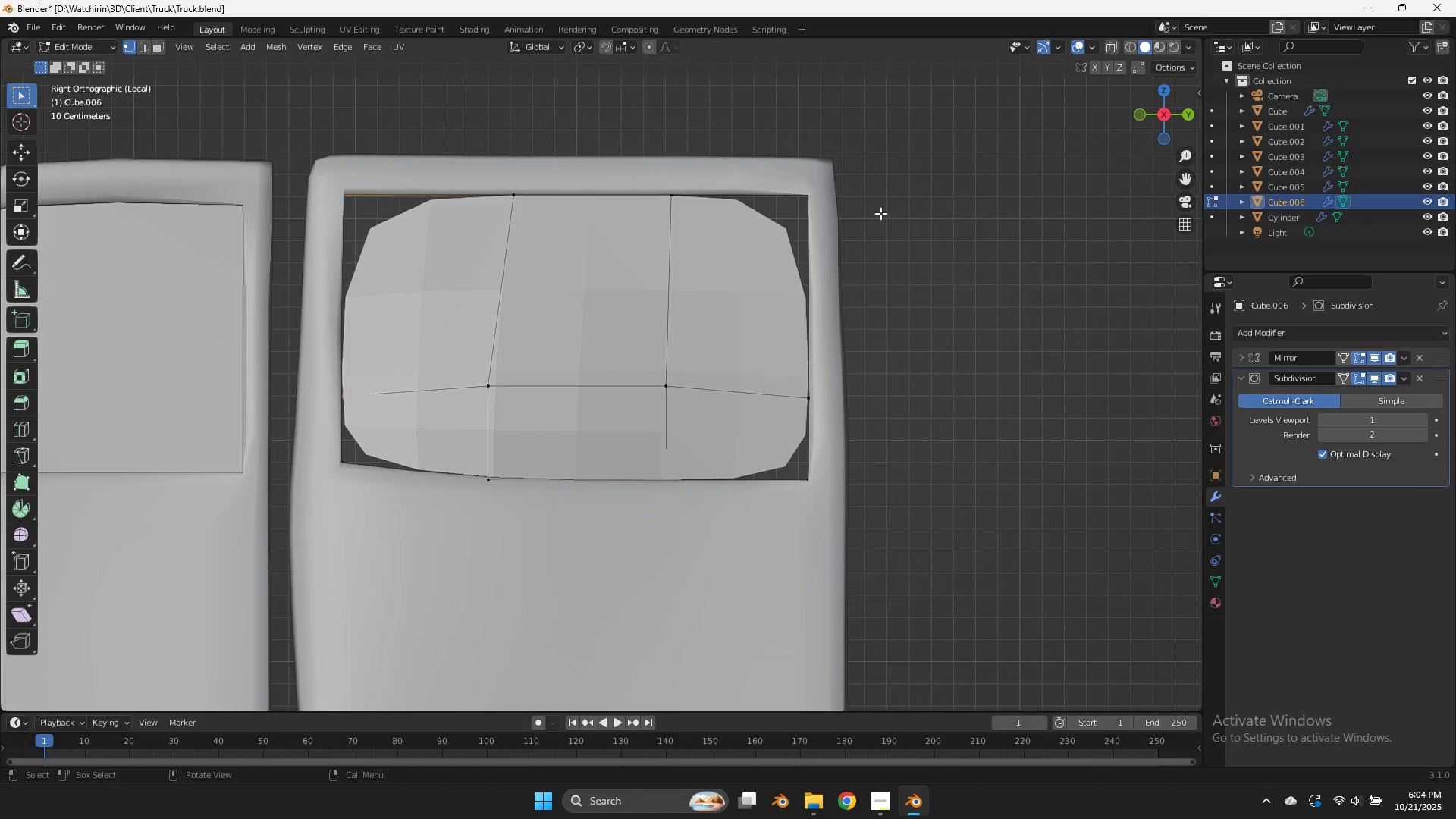 
hold_key(key=AltLeft, duration=1.48)
scroll: coordinate [641, 190], scroll_direction: none, amount: 0.0
 